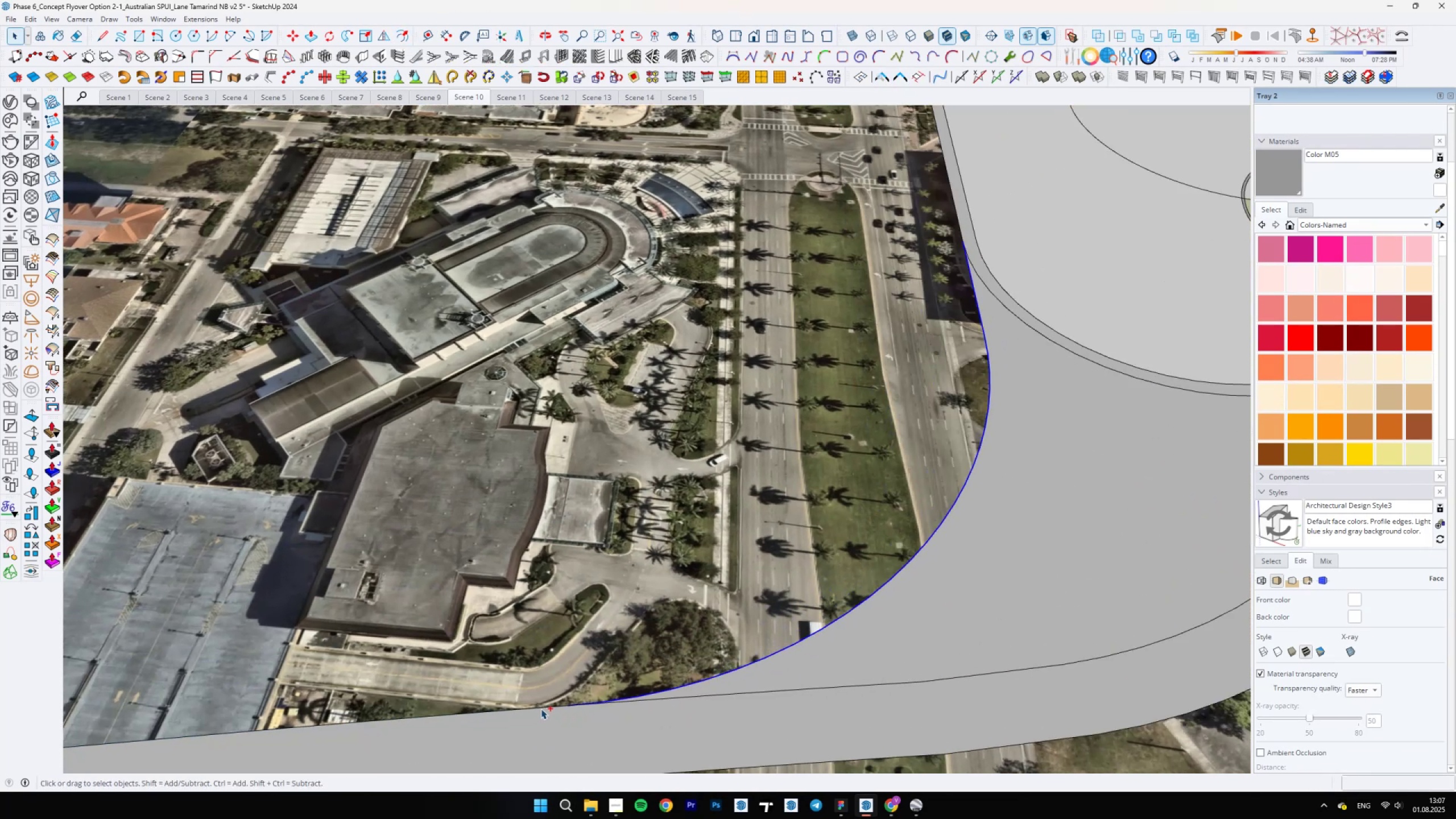 
scroll: coordinate [680, 676], scroll_direction: down, amount: 7.0
 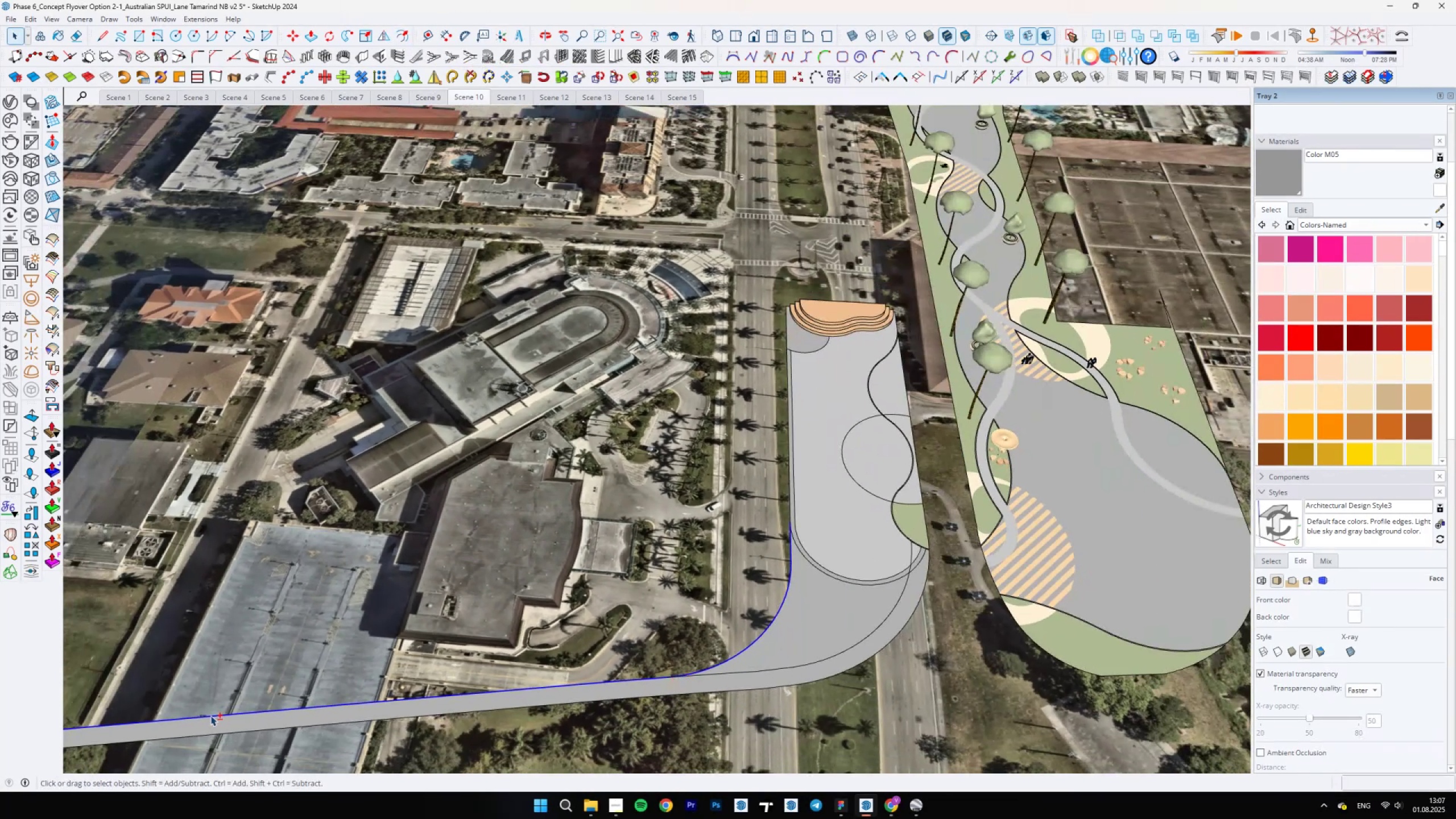 
hold_key(key=ControlLeft, duration=1.53)
 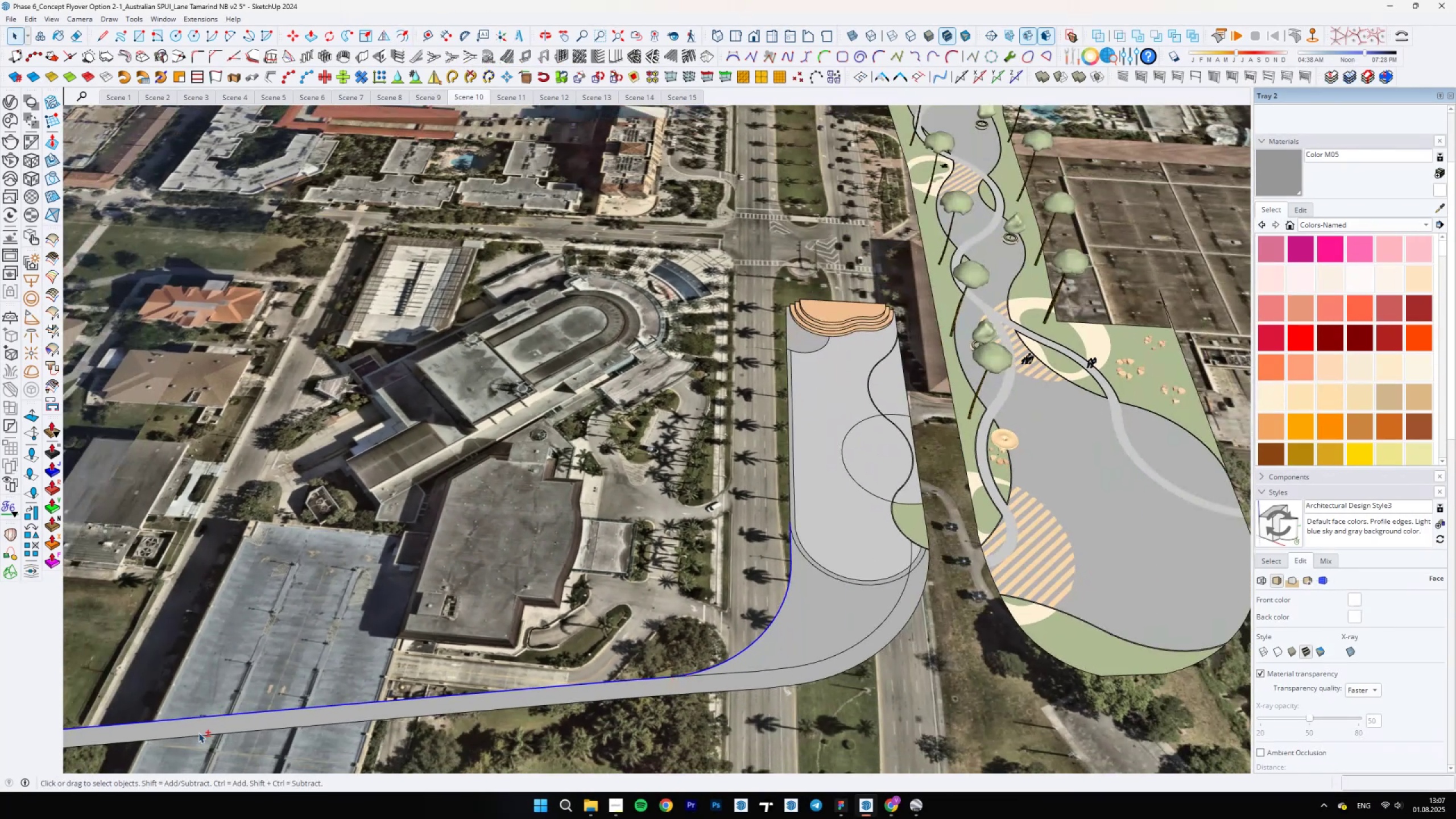 
hold_key(key=ShiftLeft, duration=1.51)
 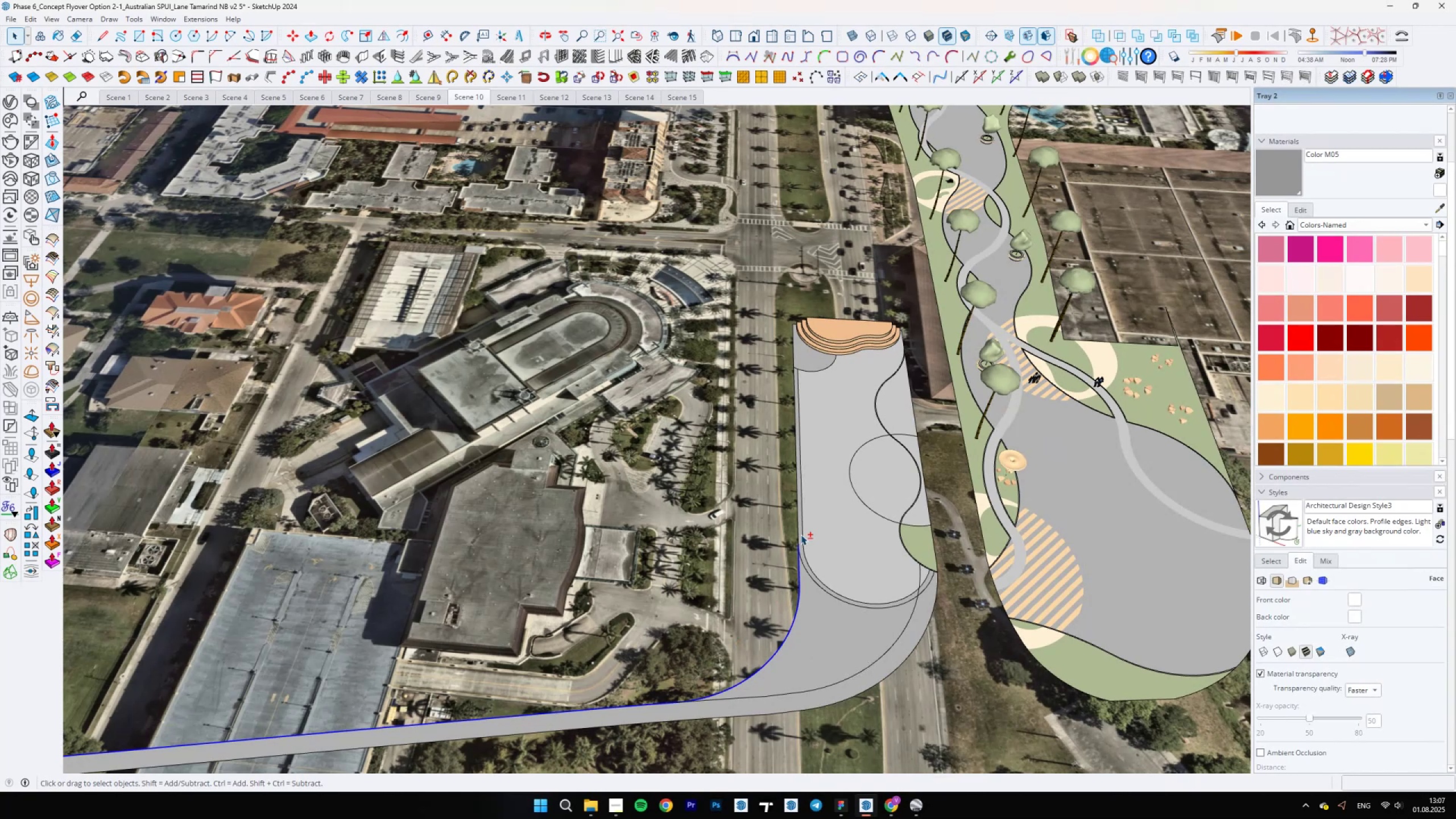 
hold_key(key=ShiftLeft, duration=0.51)
 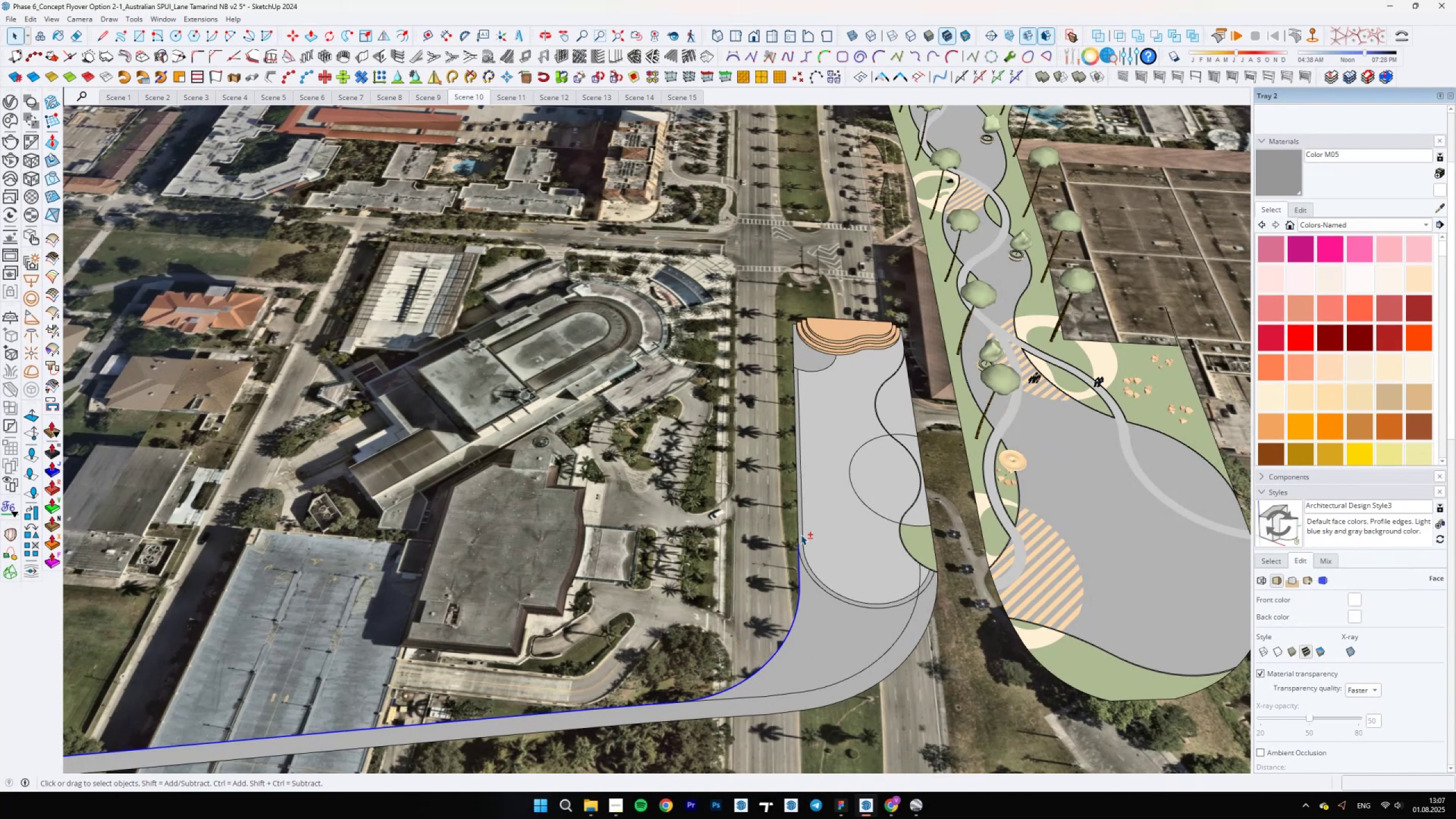 
scroll: coordinate [795, 540], scroll_direction: up, amount: 10.0
 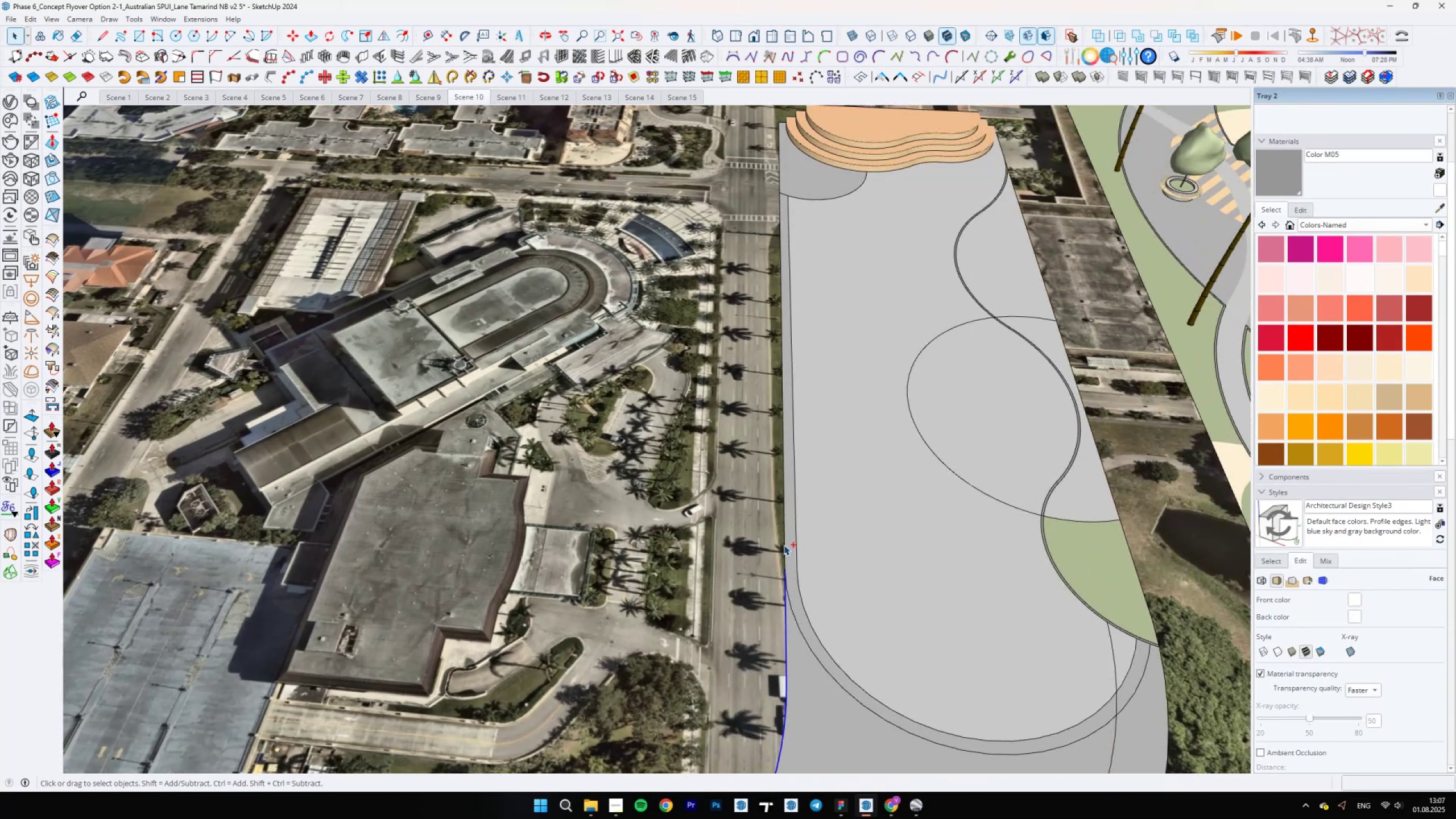 
hold_key(key=ControlLeft, duration=1.42)
left_click([784, 545])
 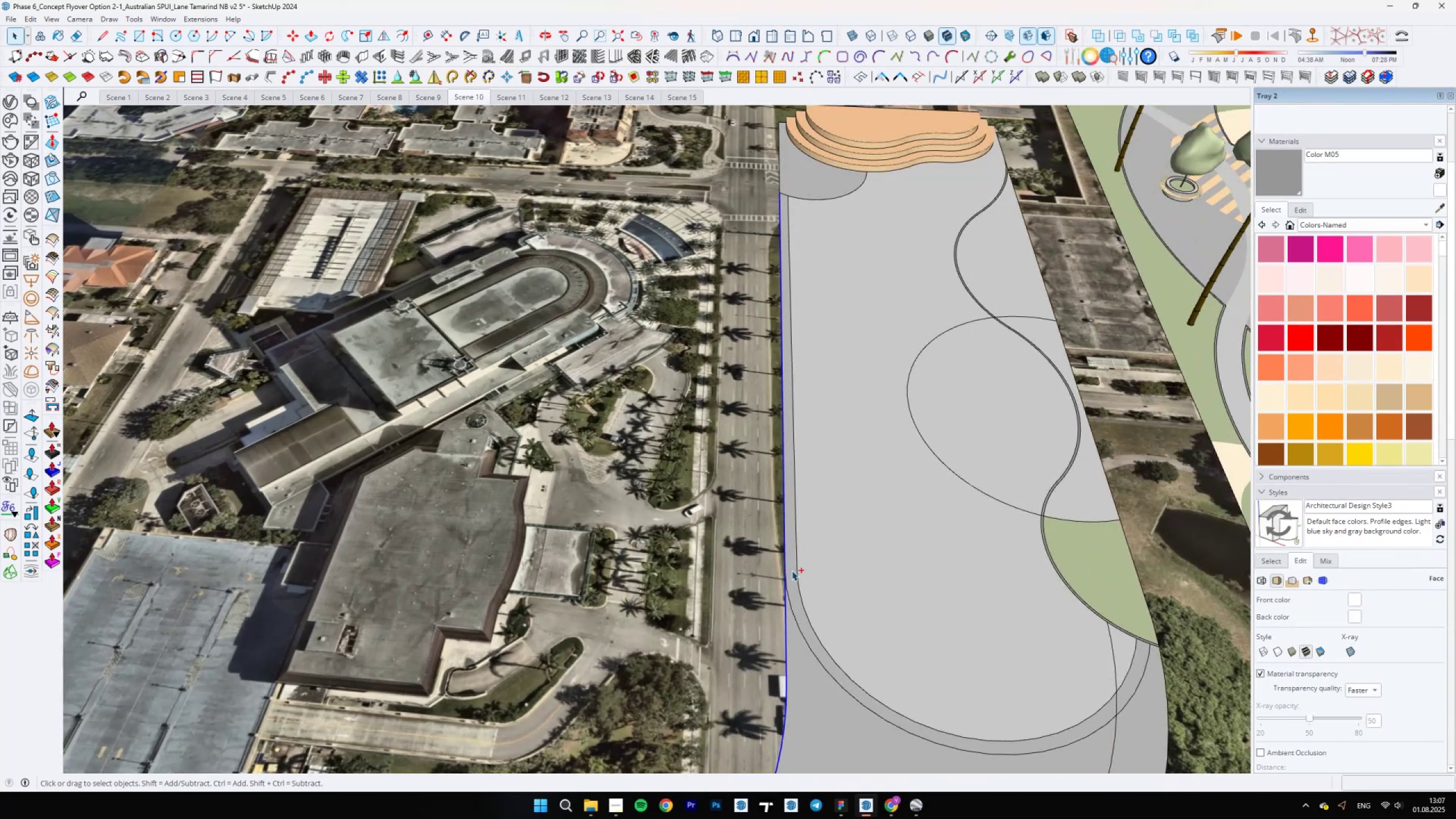 
scroll: coordinate [792, 570], scroll_direction: up, amount: 5.0
 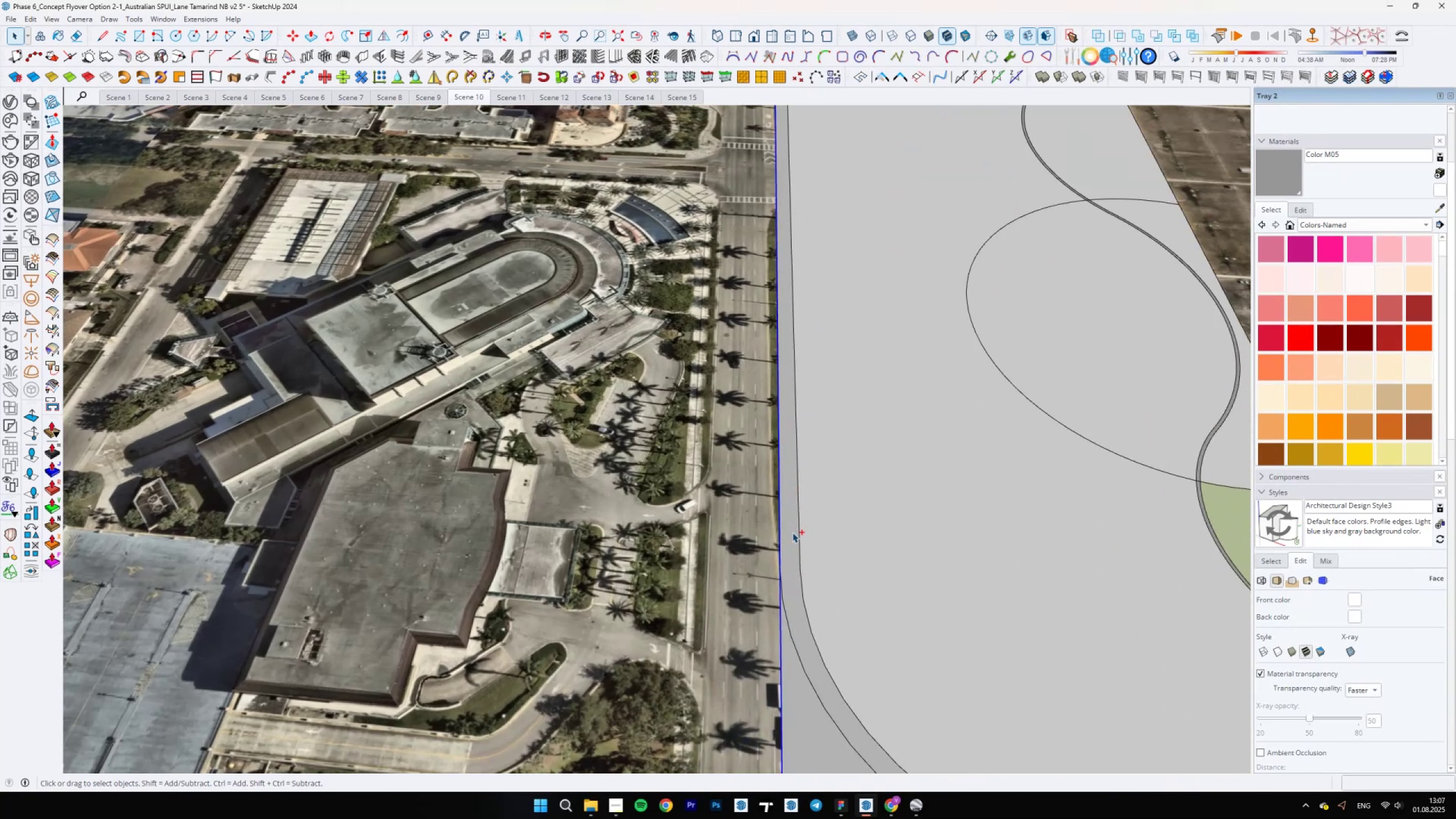 
hold_key(key=ShiftLeft, duration=0.81)
 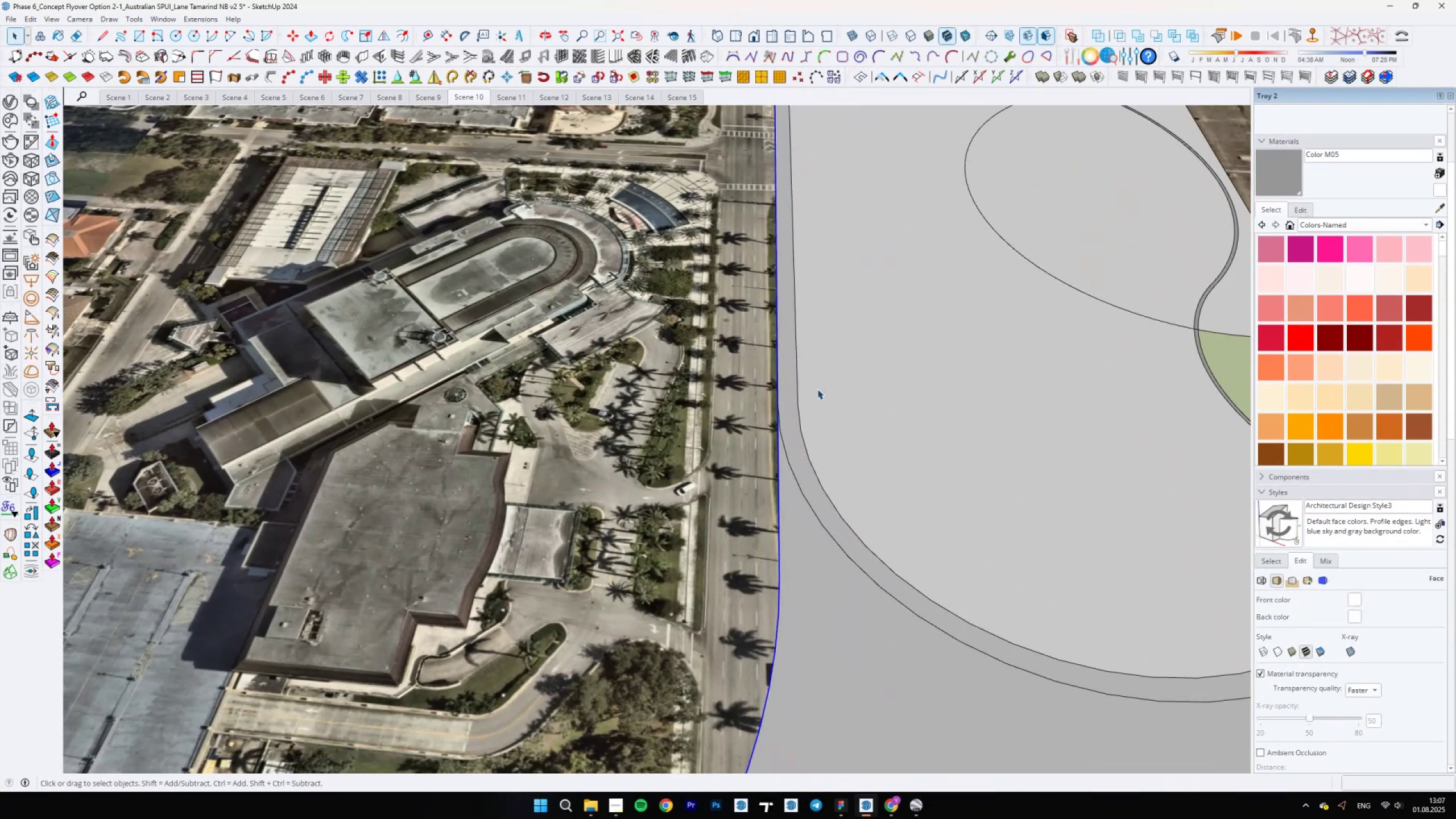 
scroll: coordinate [787, 412], scroll_direction: up, amount: 9.0
 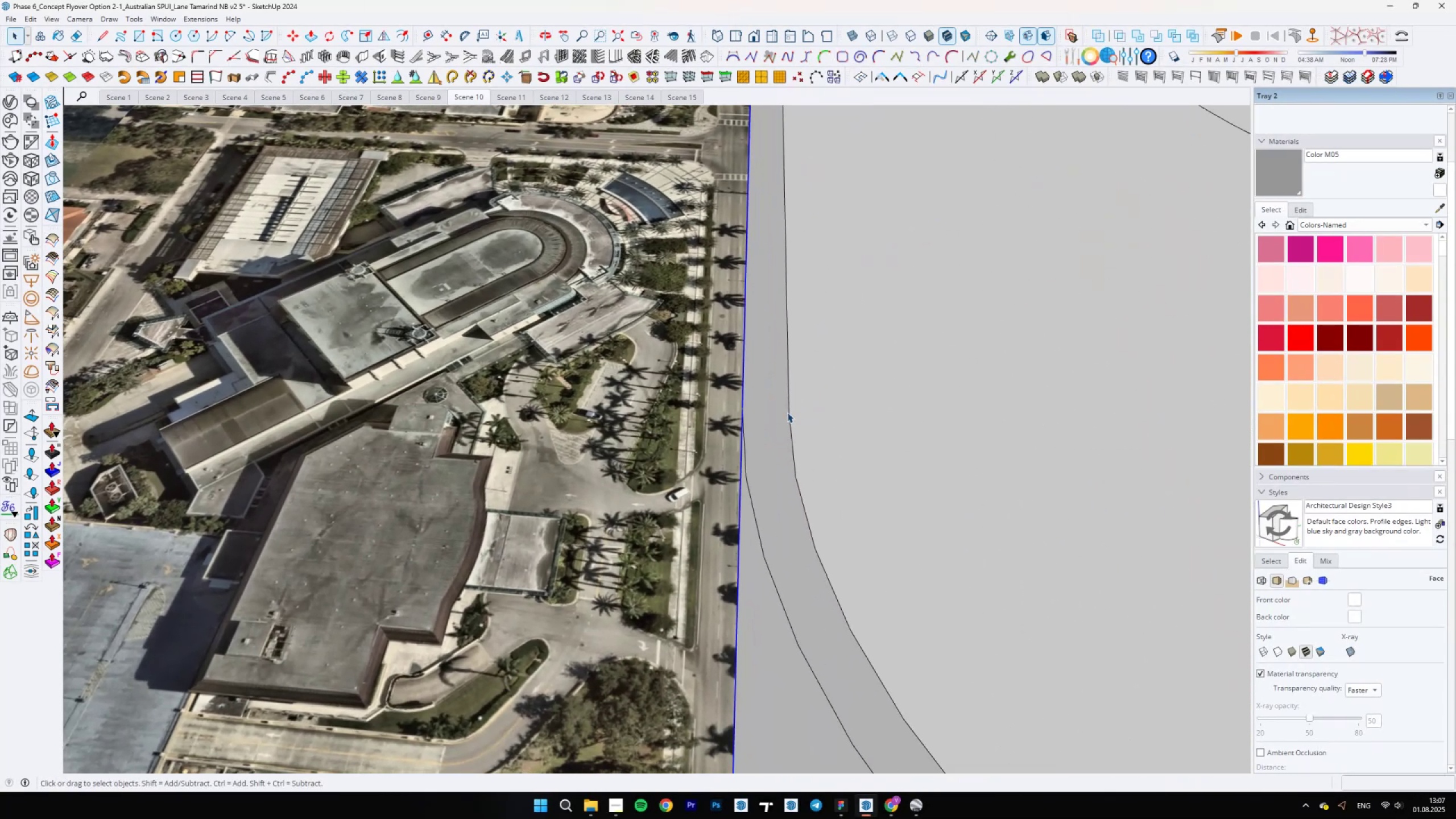 
hold_key(key=ControlLeft, duration=0.8)
left_click_drag(start_coordinate=[723, 396], to_coordinate=[744, 420])
 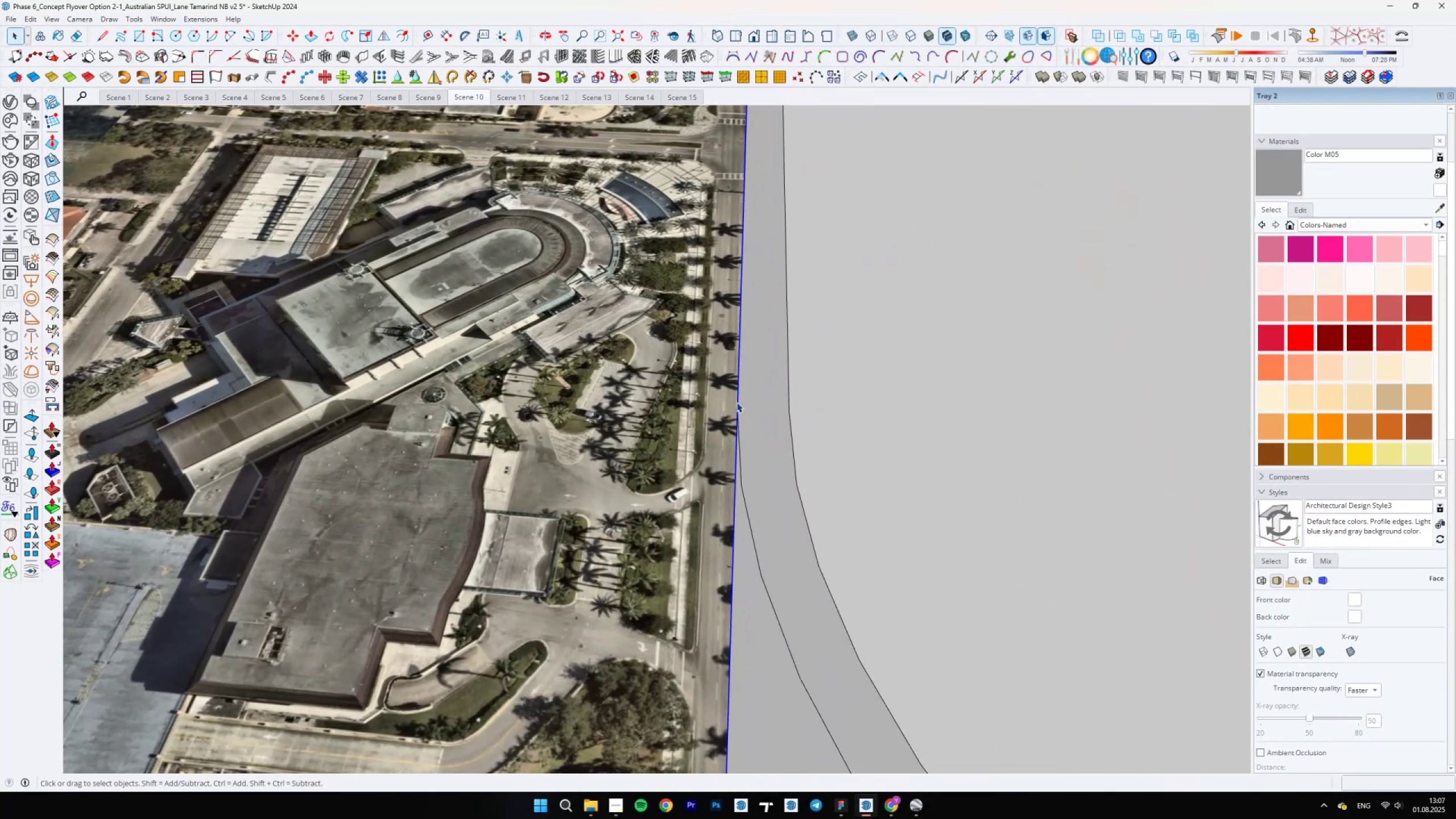 
right_click([737, 401])
 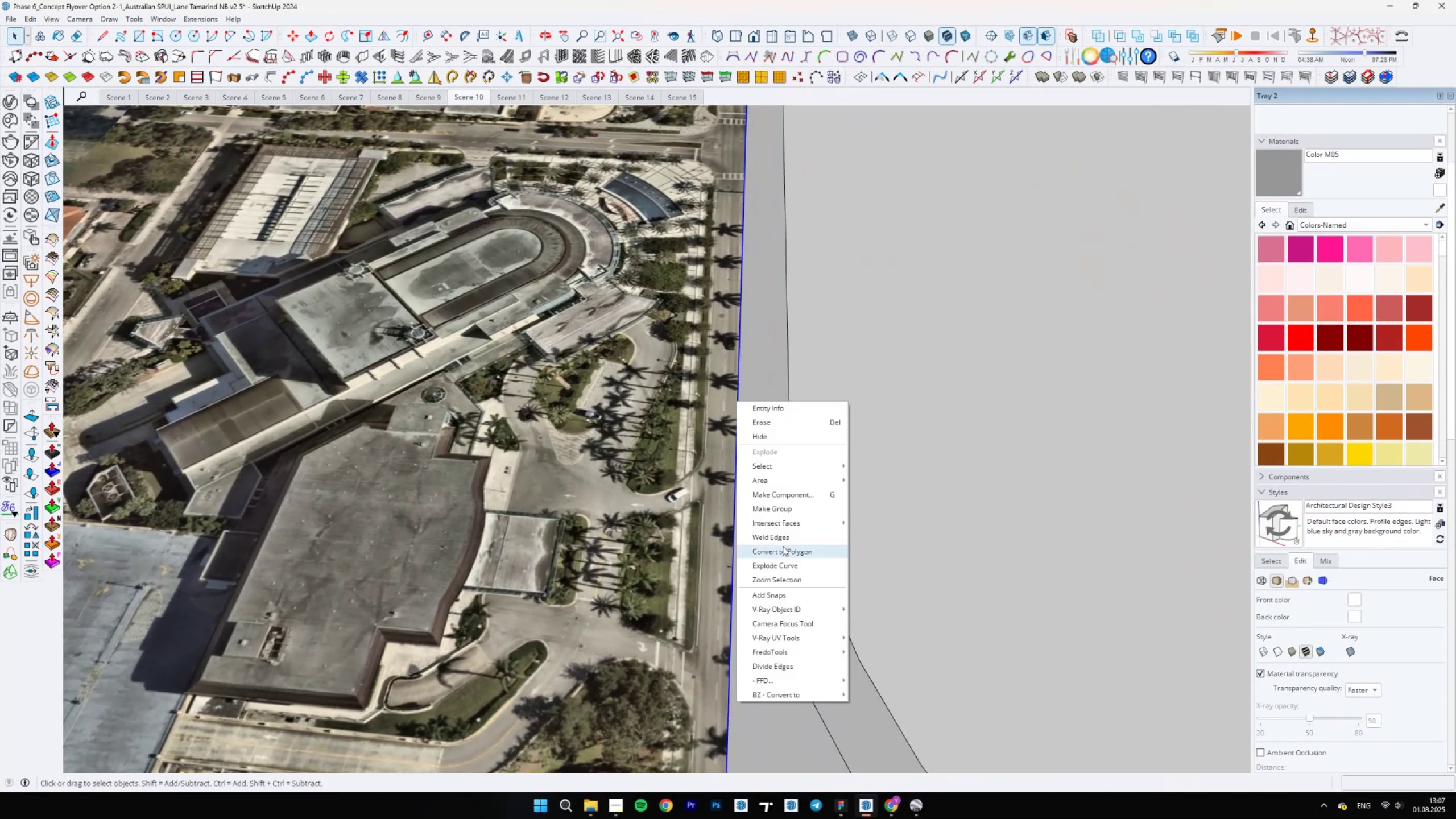 
left_click([777, 540])
 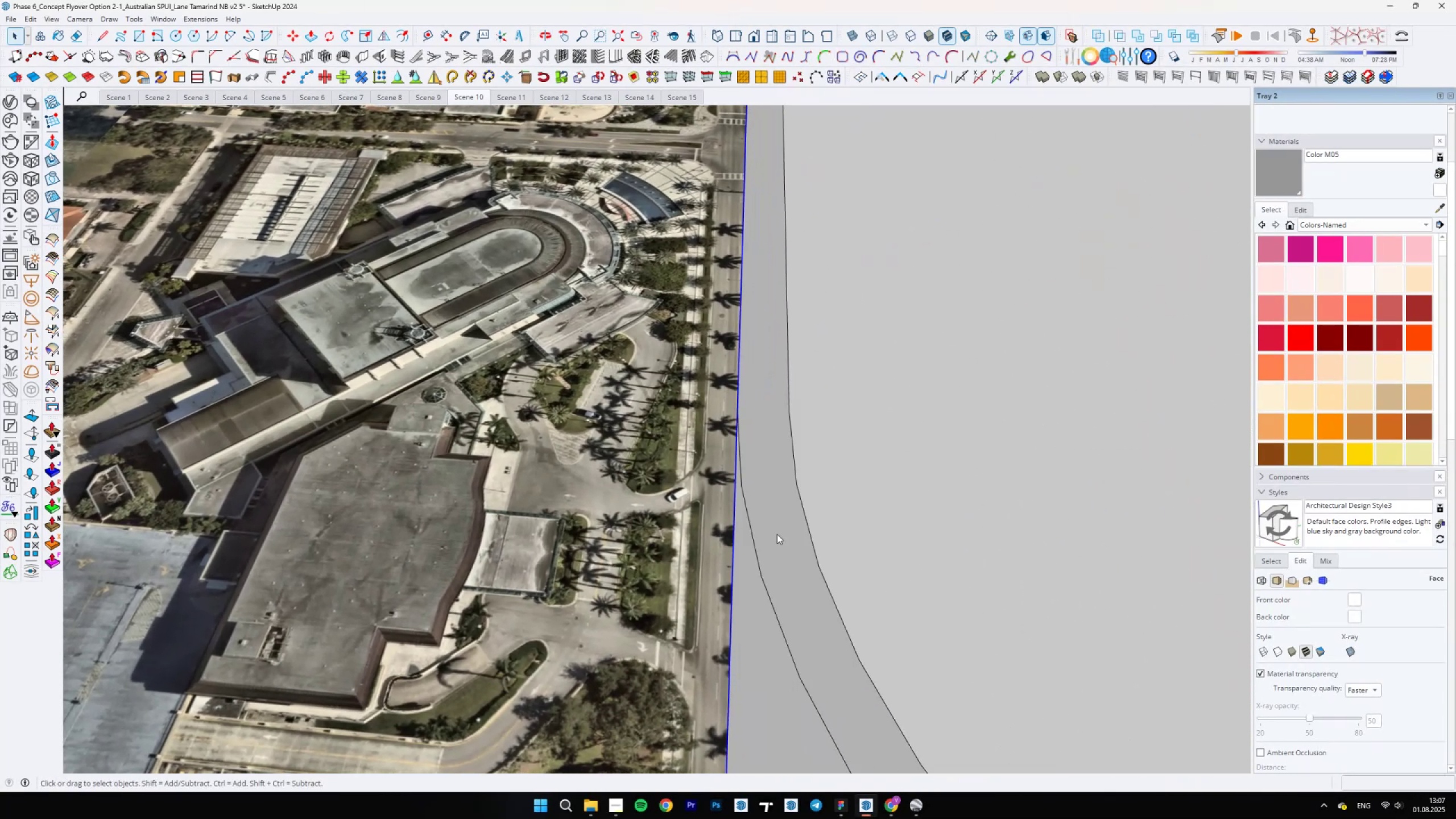 
scroll: coordinate [766, 313], scroll_direction: down, amount: 7.0
 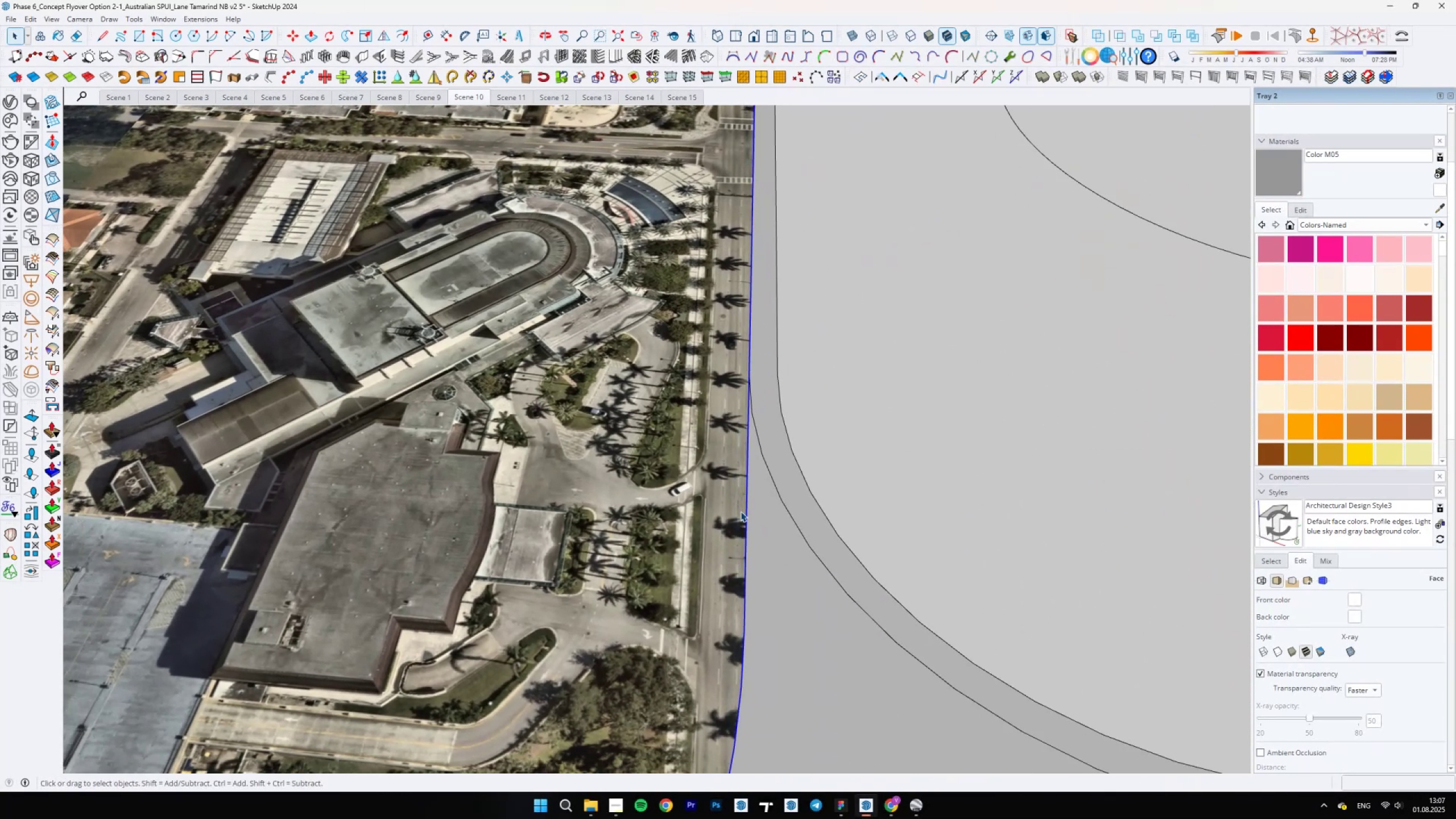 
hold_key(key=ShiftLeft, duration=1.09)
 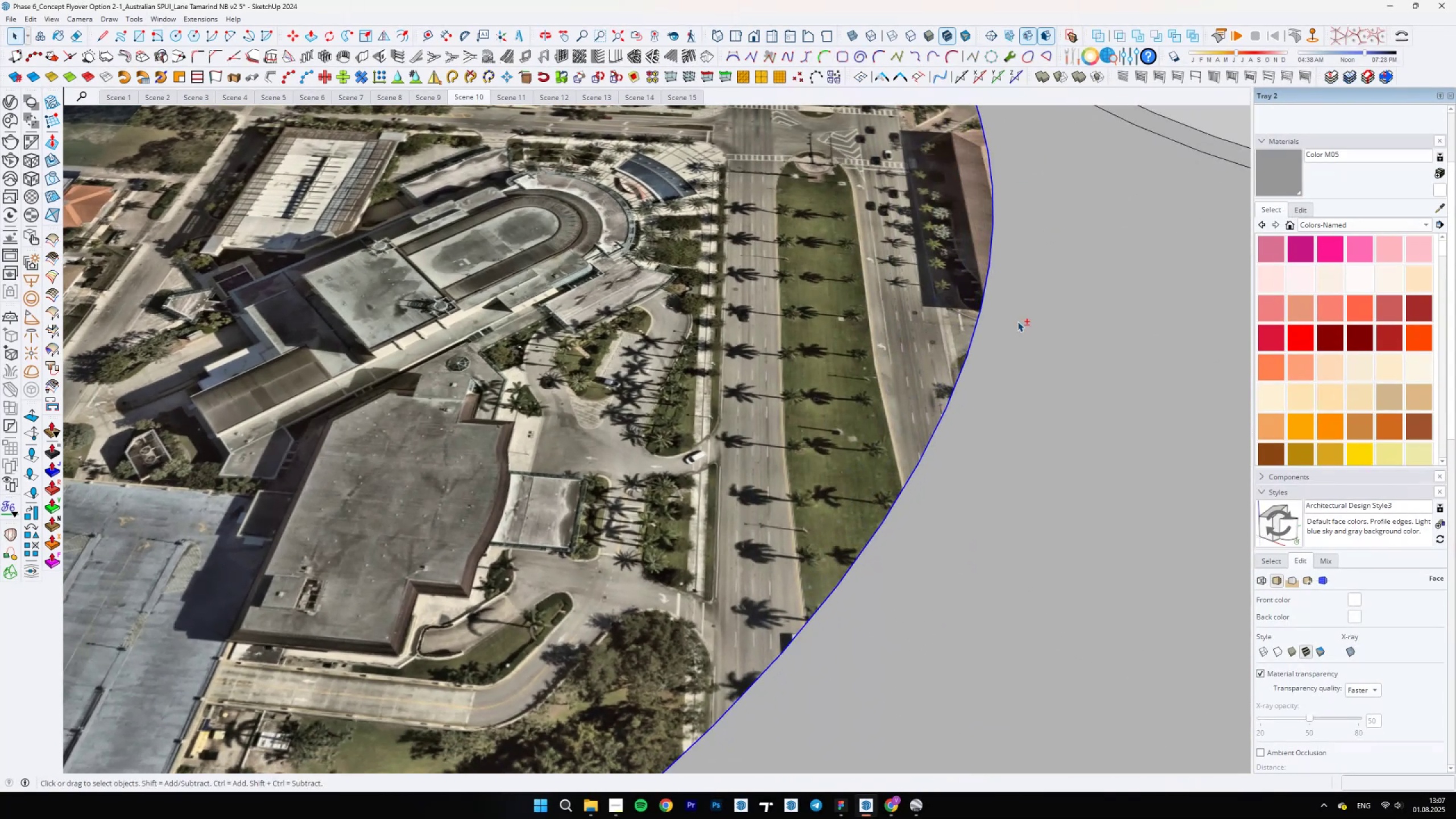 
scroll: coordinate [857, 641], scroll_direction: down, amount: 9.0
 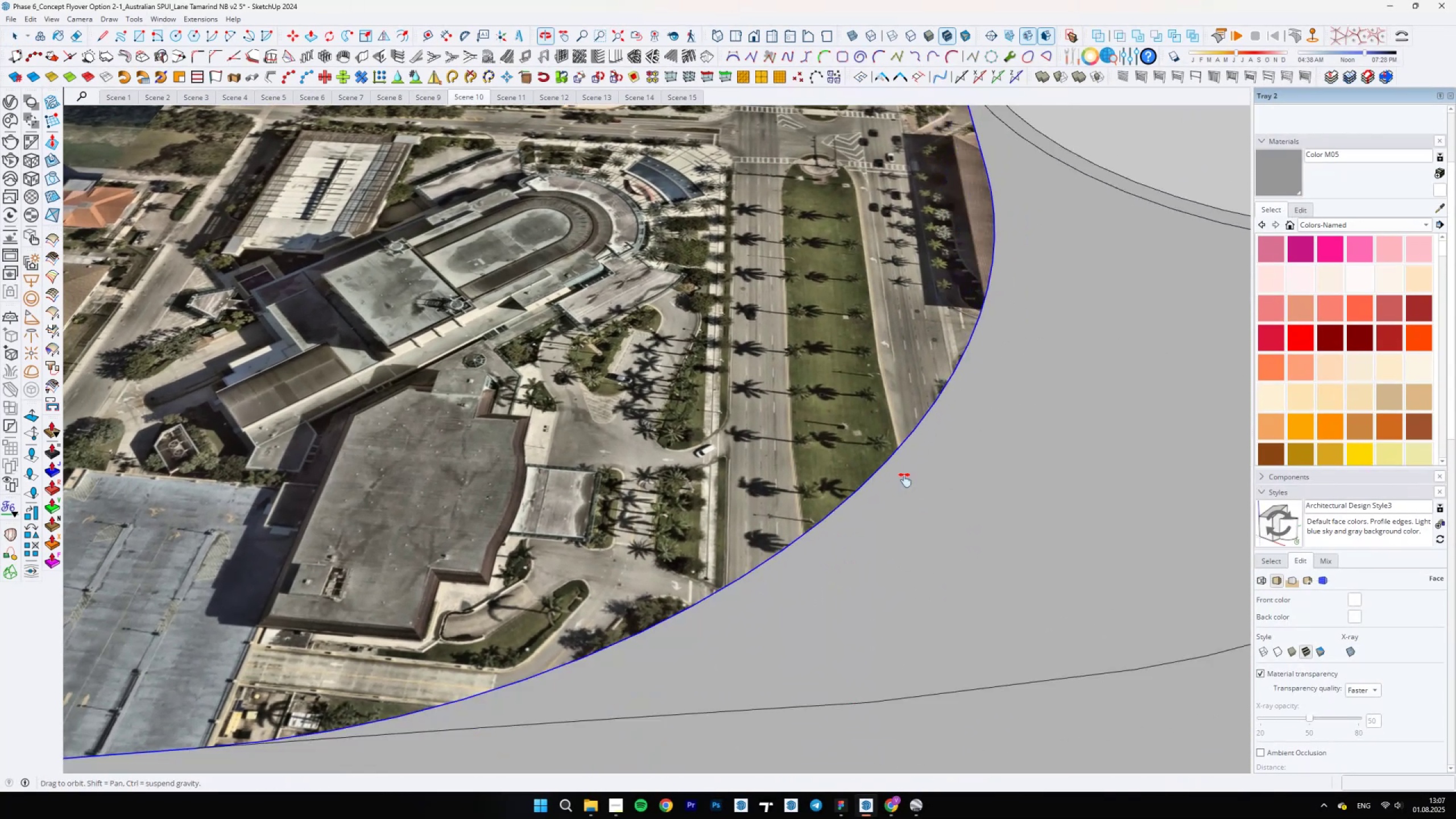 
hold_key(key=ShiftLeft, duration=1.23)
 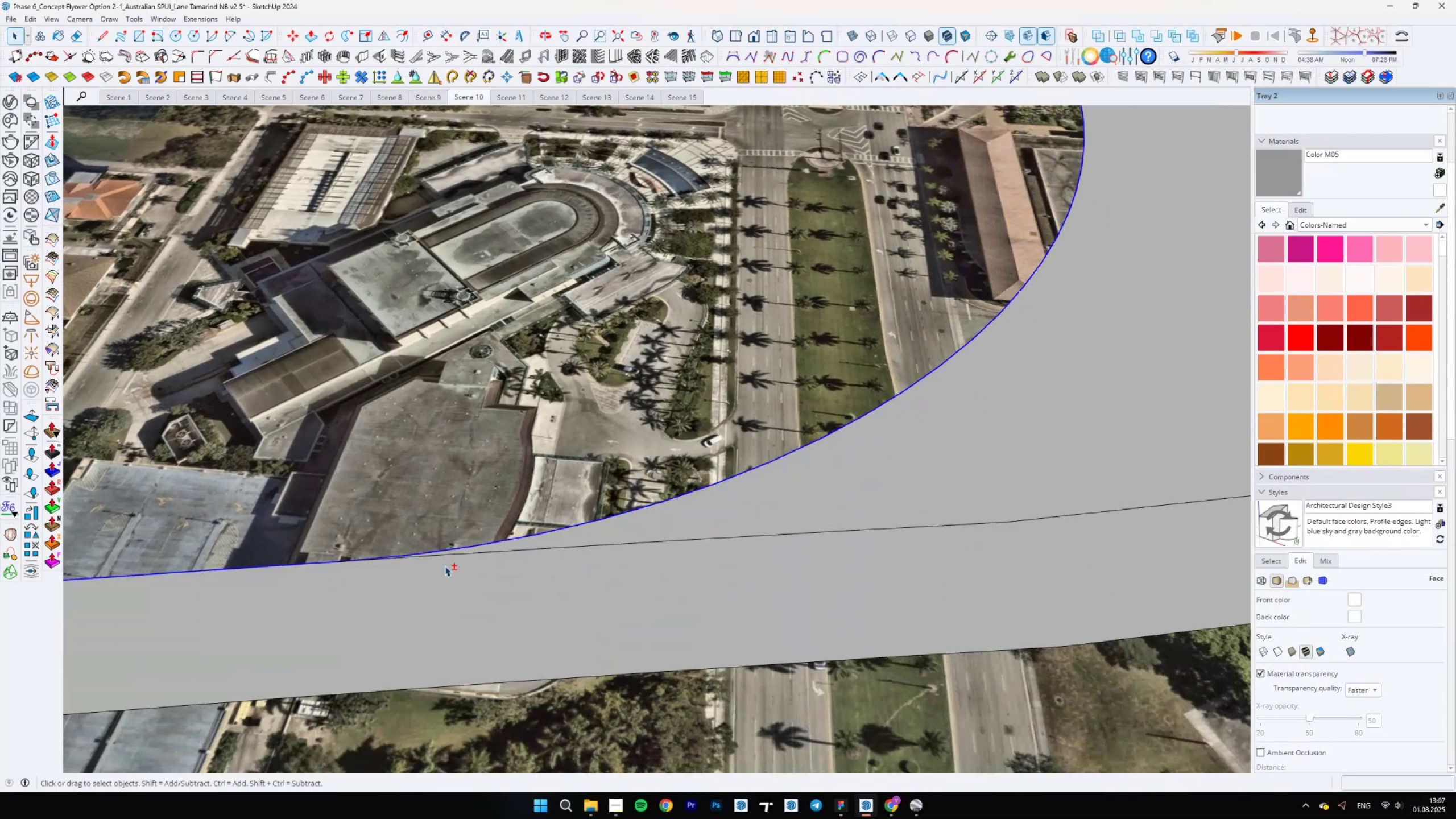 
hold_key(key=ControlLeft, duration=0.94)
left_click_drag(start_coordinate=[268, 533], to_coordinate=[506, 602])
 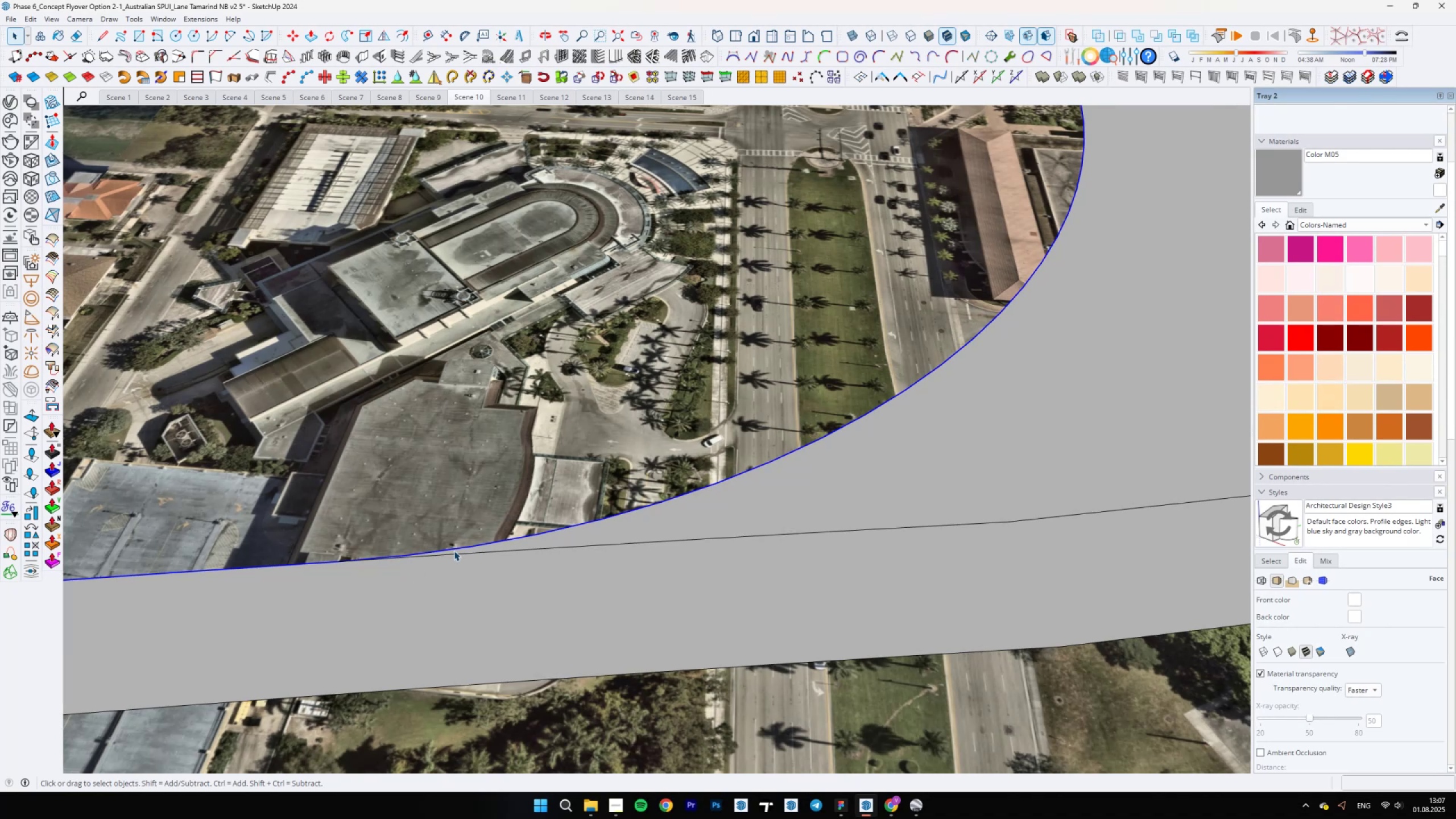 
right_click([454, 550])
 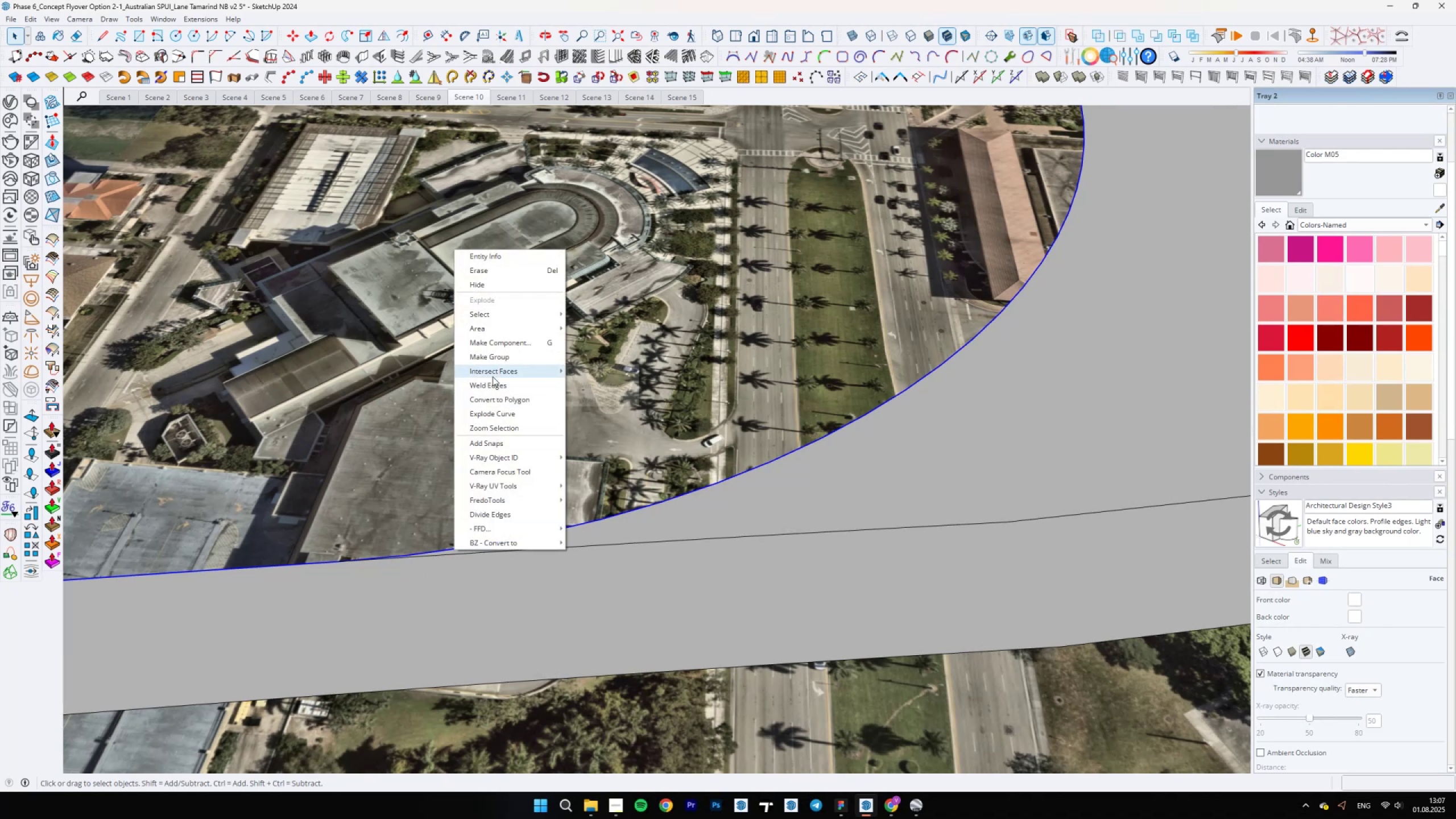 
left_click([491, 379])
 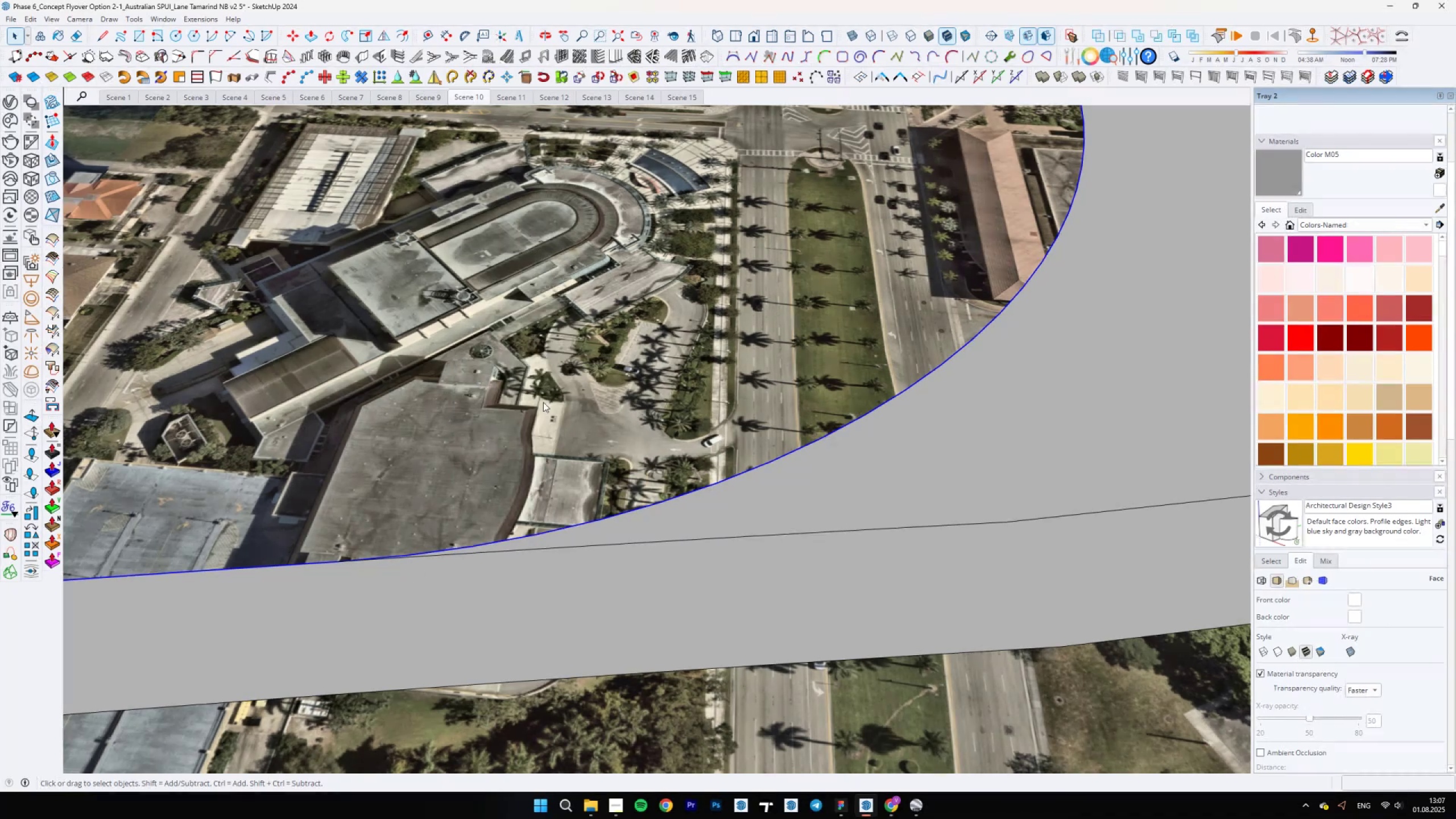 
scroll: coordinate [874, 383], scroll_direction: down, amount: 5.0
 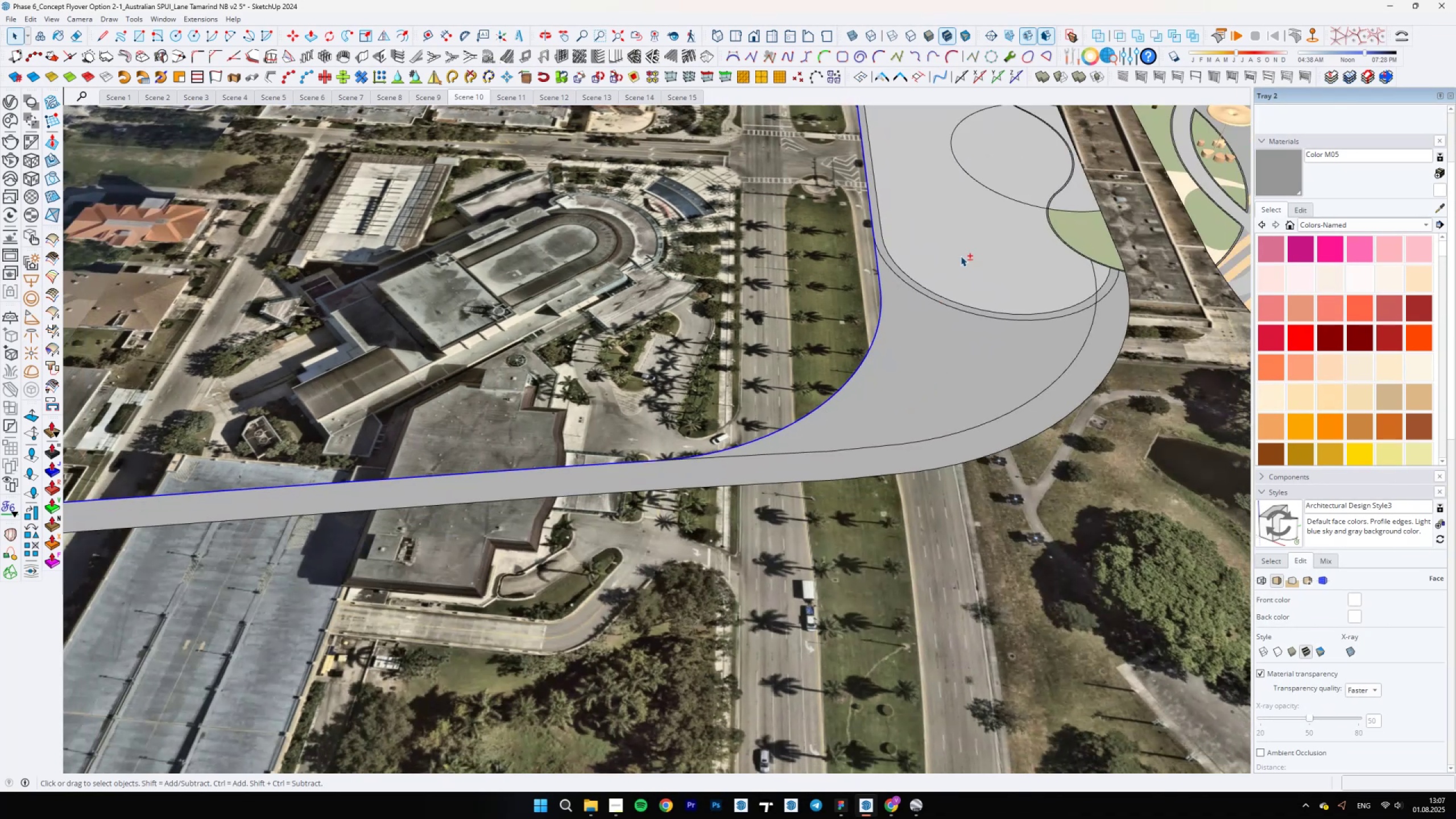 
hold_key(key=ShiftLeft, duration=1.1)
scroll: coordinate [854, 491], scroll_direction: up, amount: 8.0
 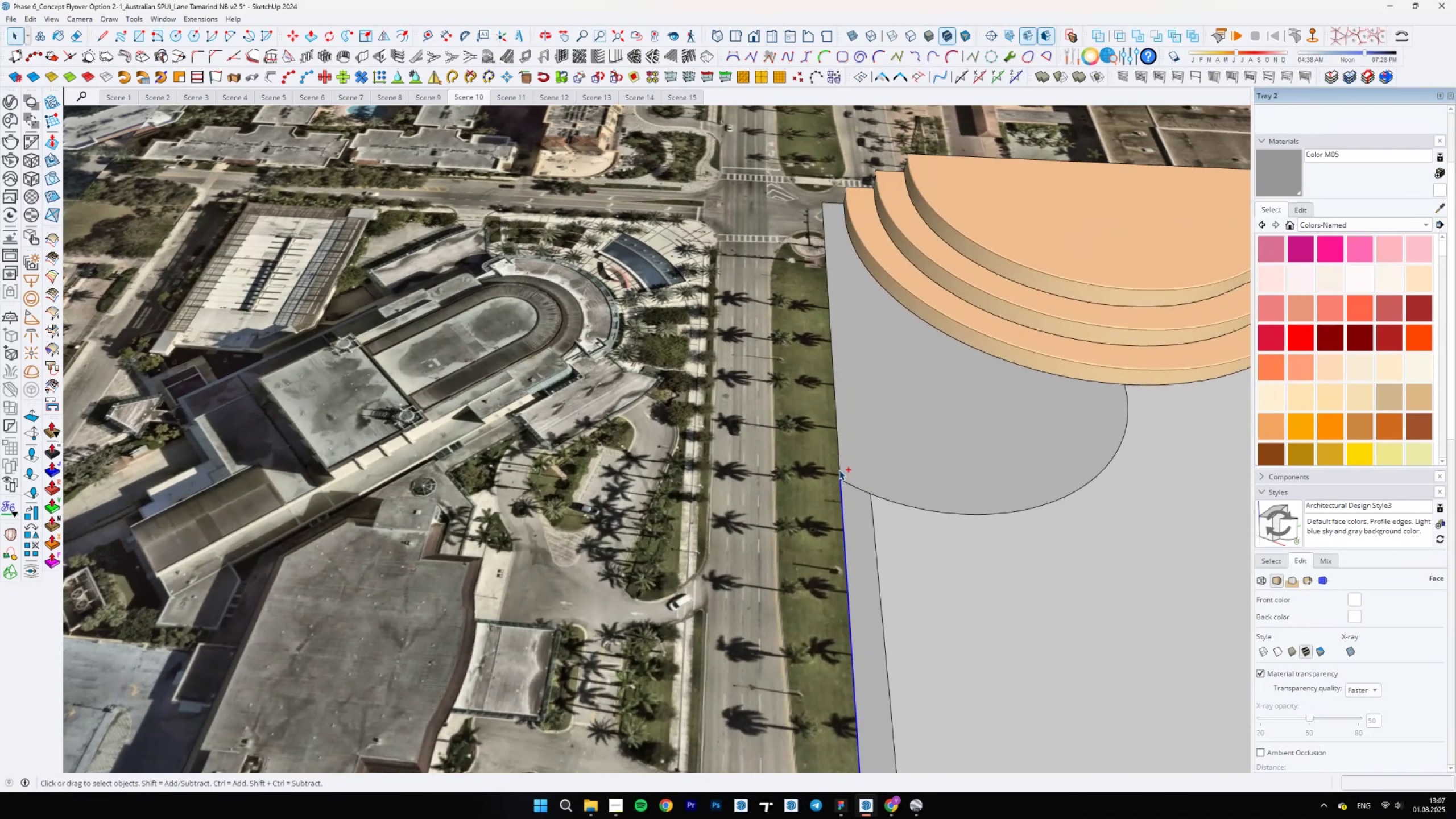 
hold_key(key=ControlLeft, duration=1.5)
 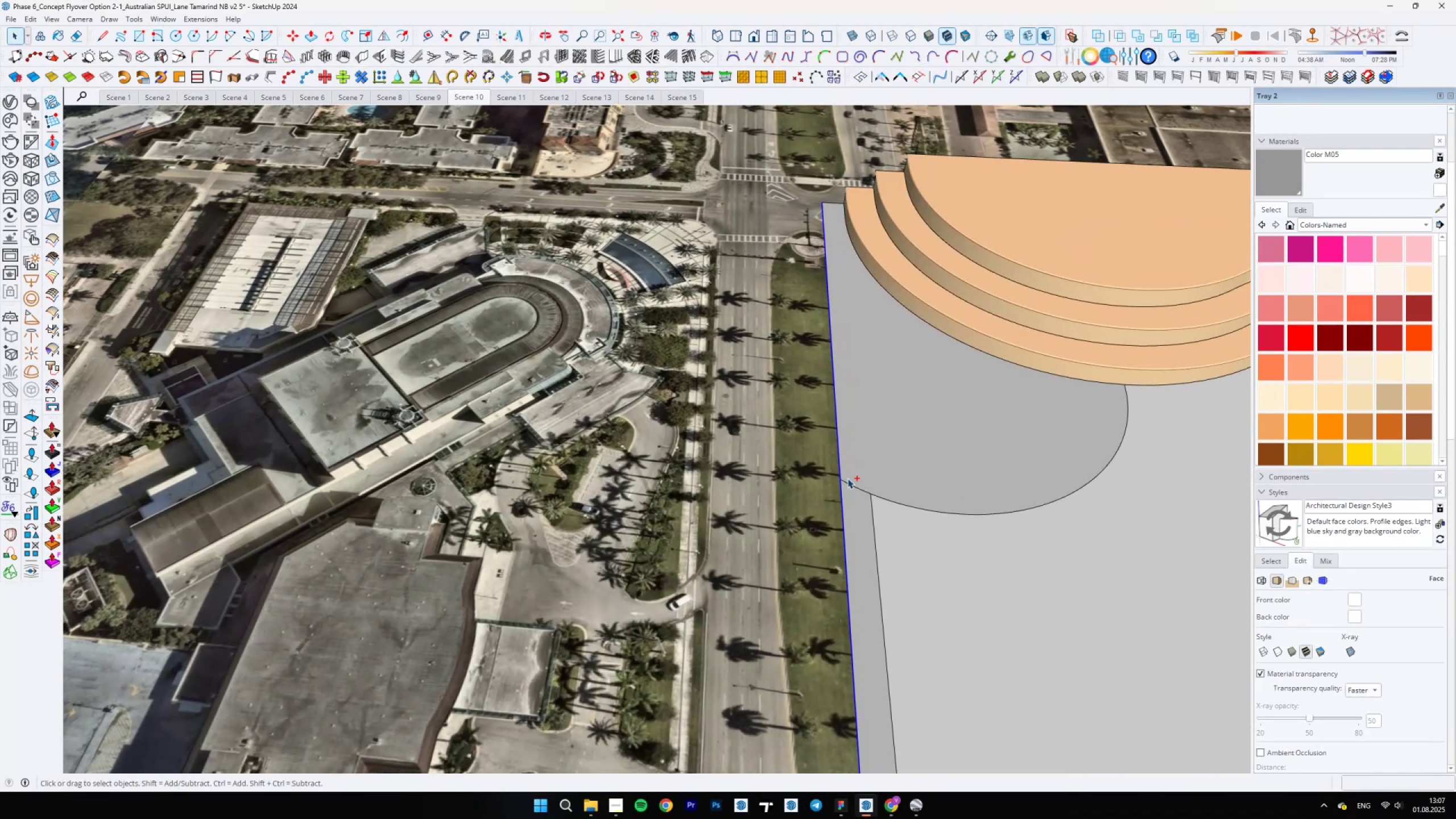 
hold_key(key=ControlLeft, duration=1.42)
left_click([839, 470])
 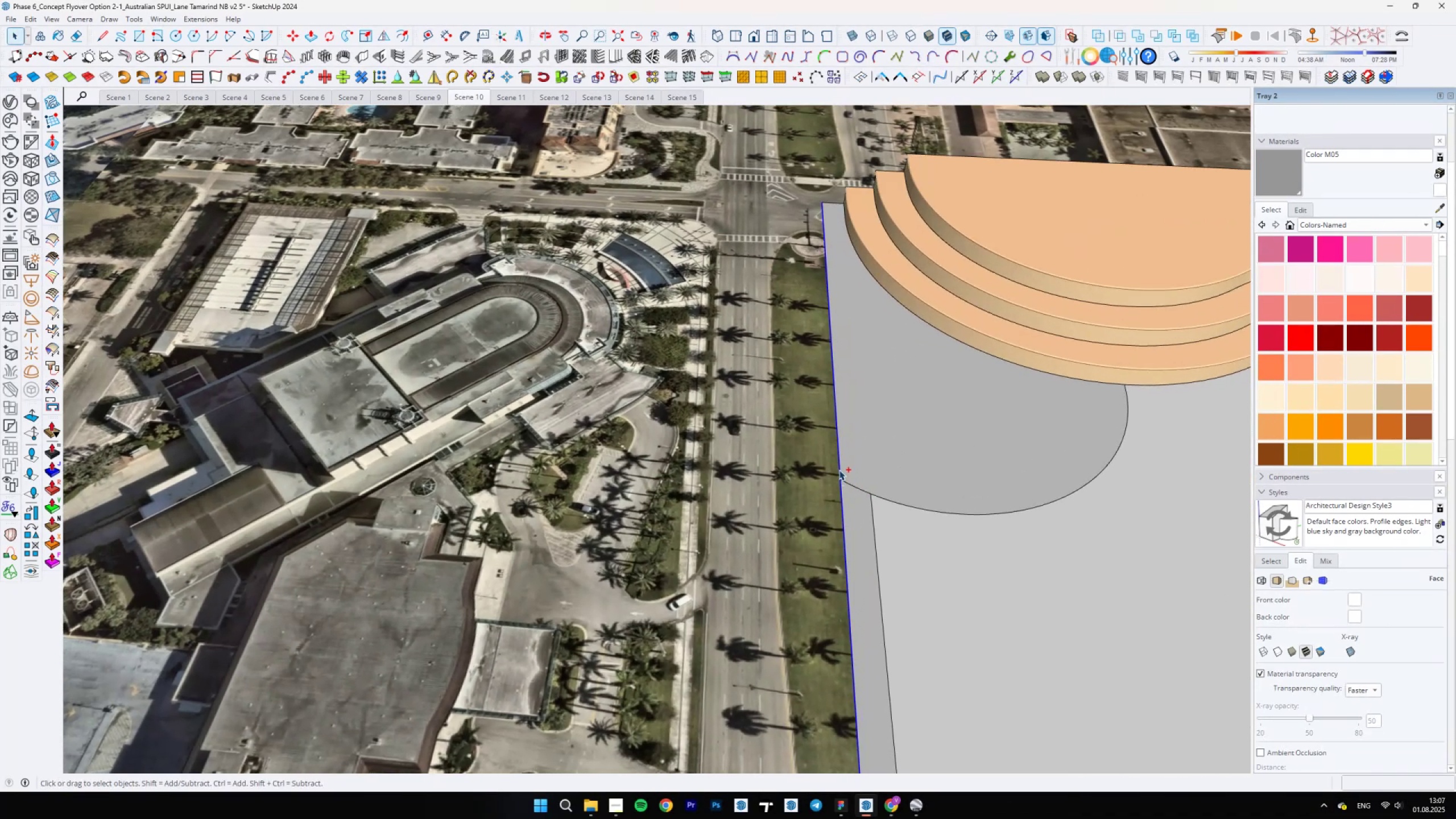 
scroll: coordinate [849, 478], scroll_direction: up, amount: 9.0
 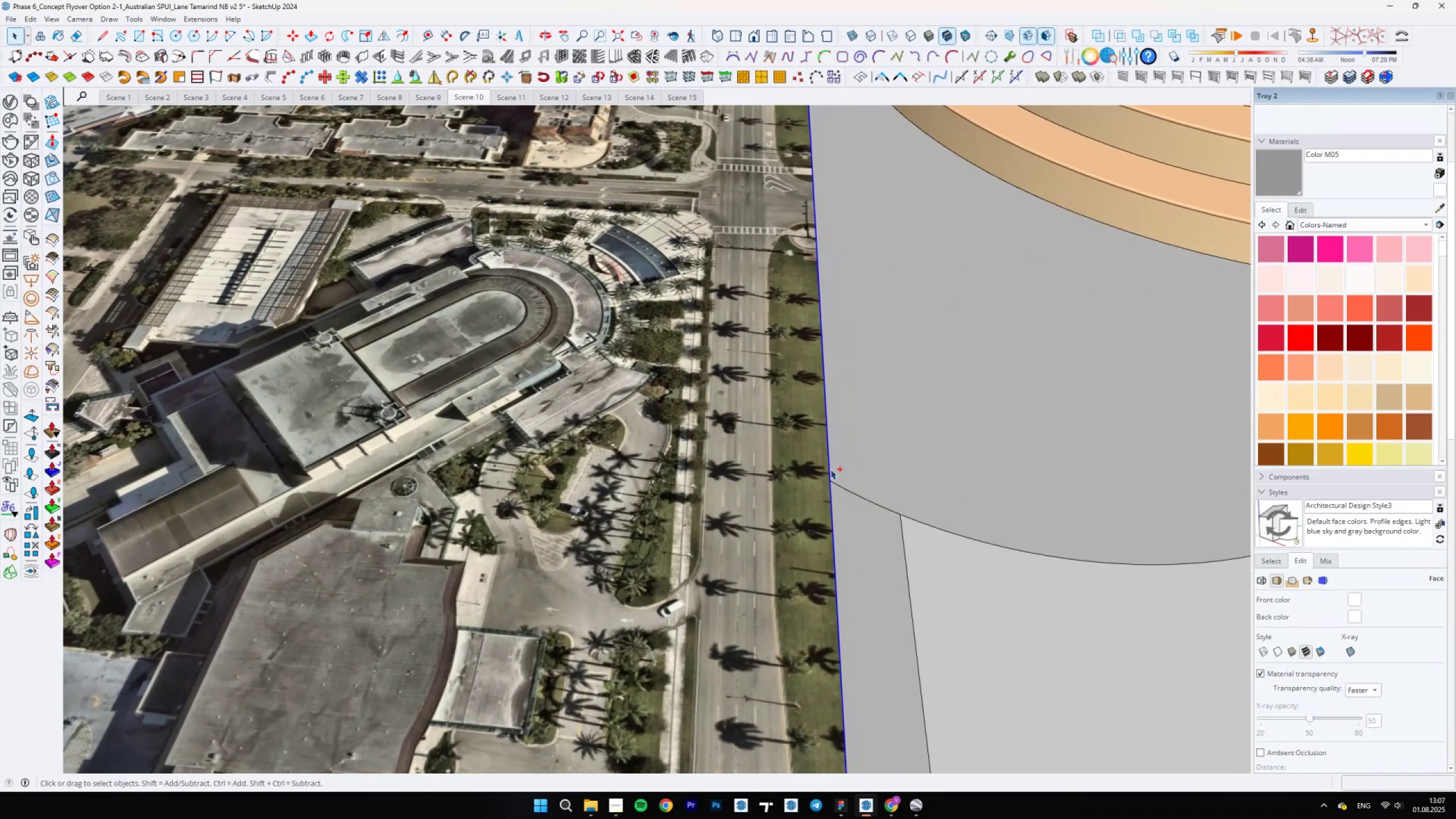 
left_click_drag(start_coordinate=[808, 449], to_coordinate=[842, 515])
 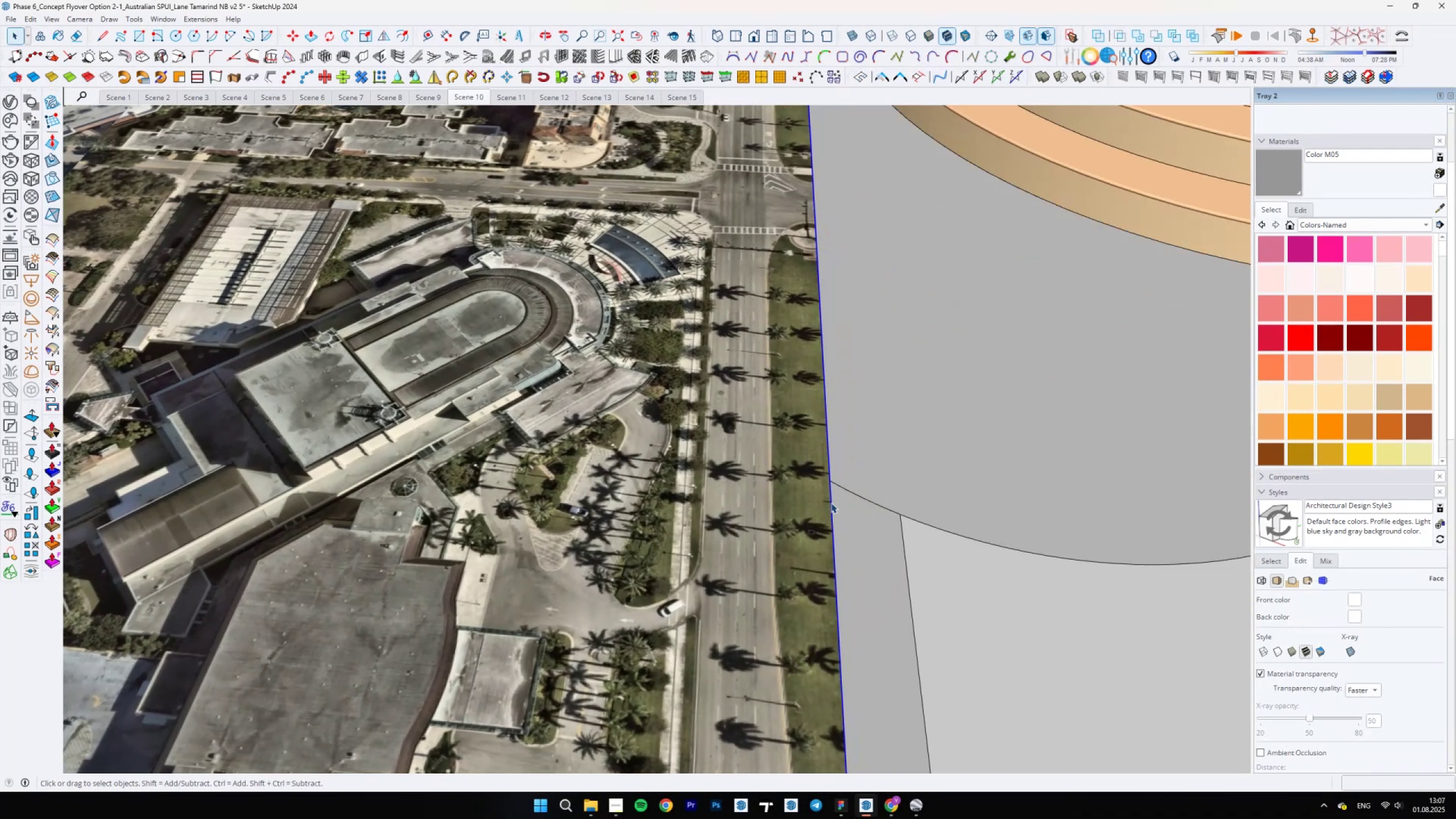 
right_click([830, 502])
 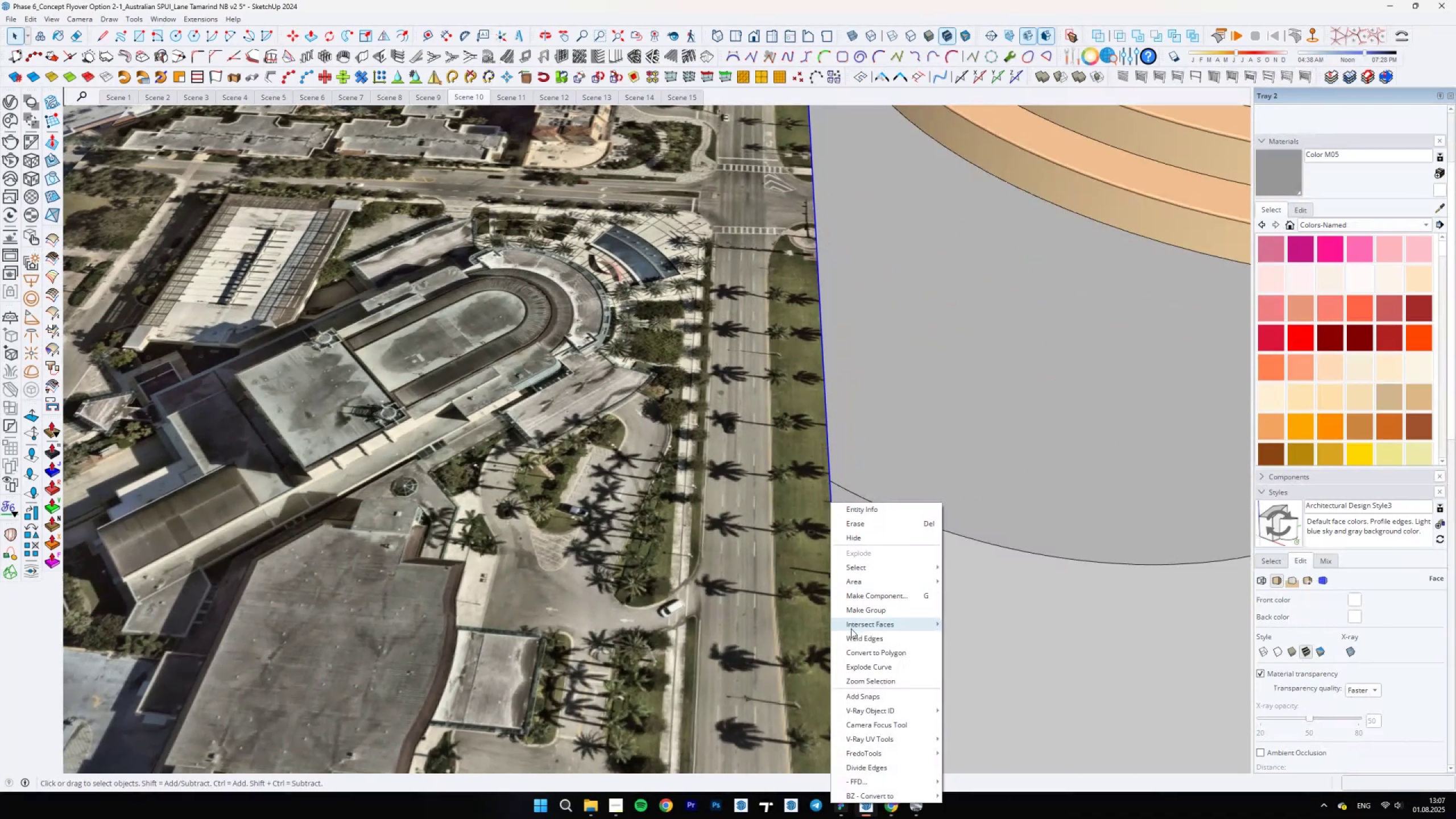 
left_click([842, 638])
 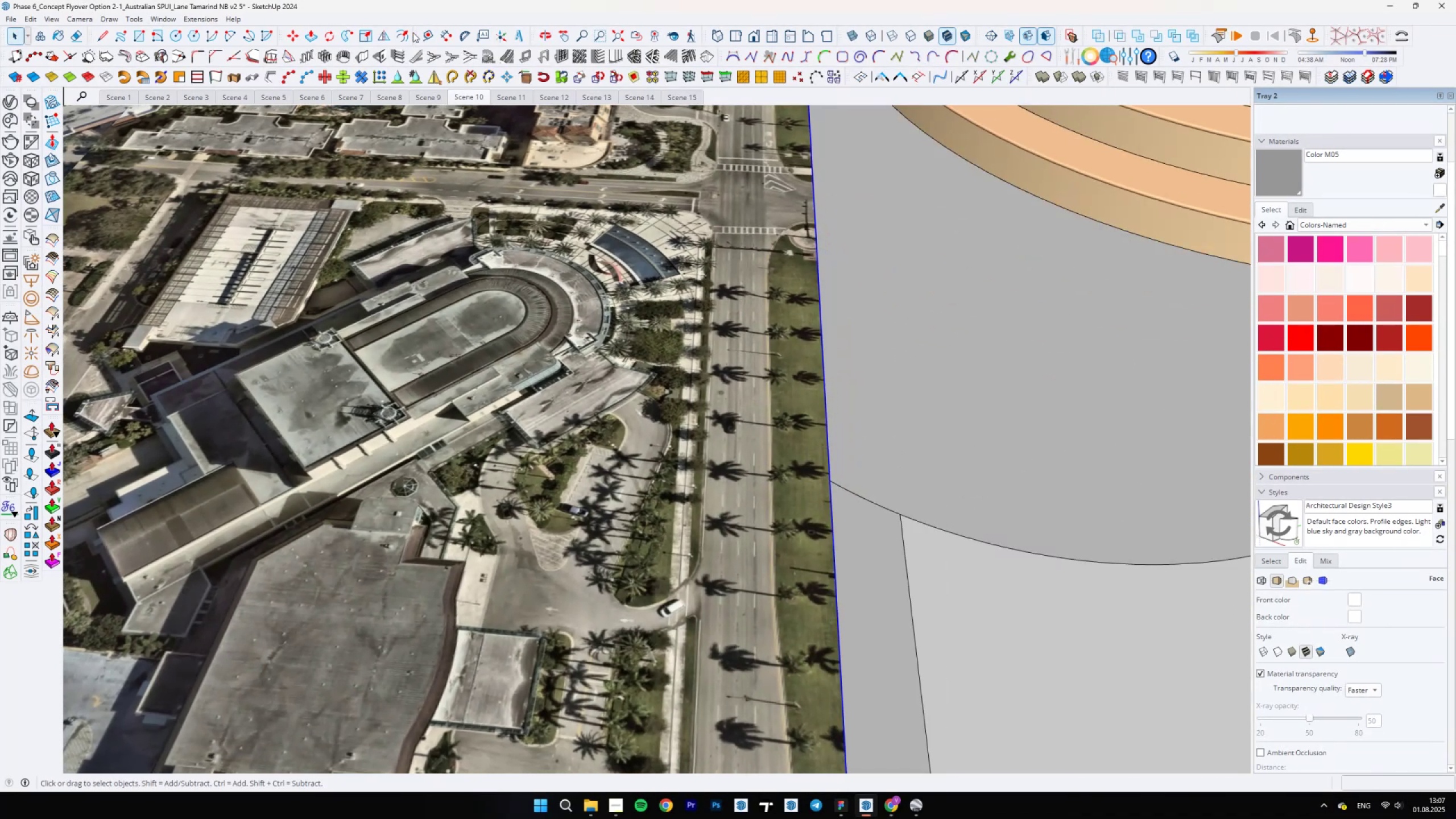 
left_click([403, 34])
 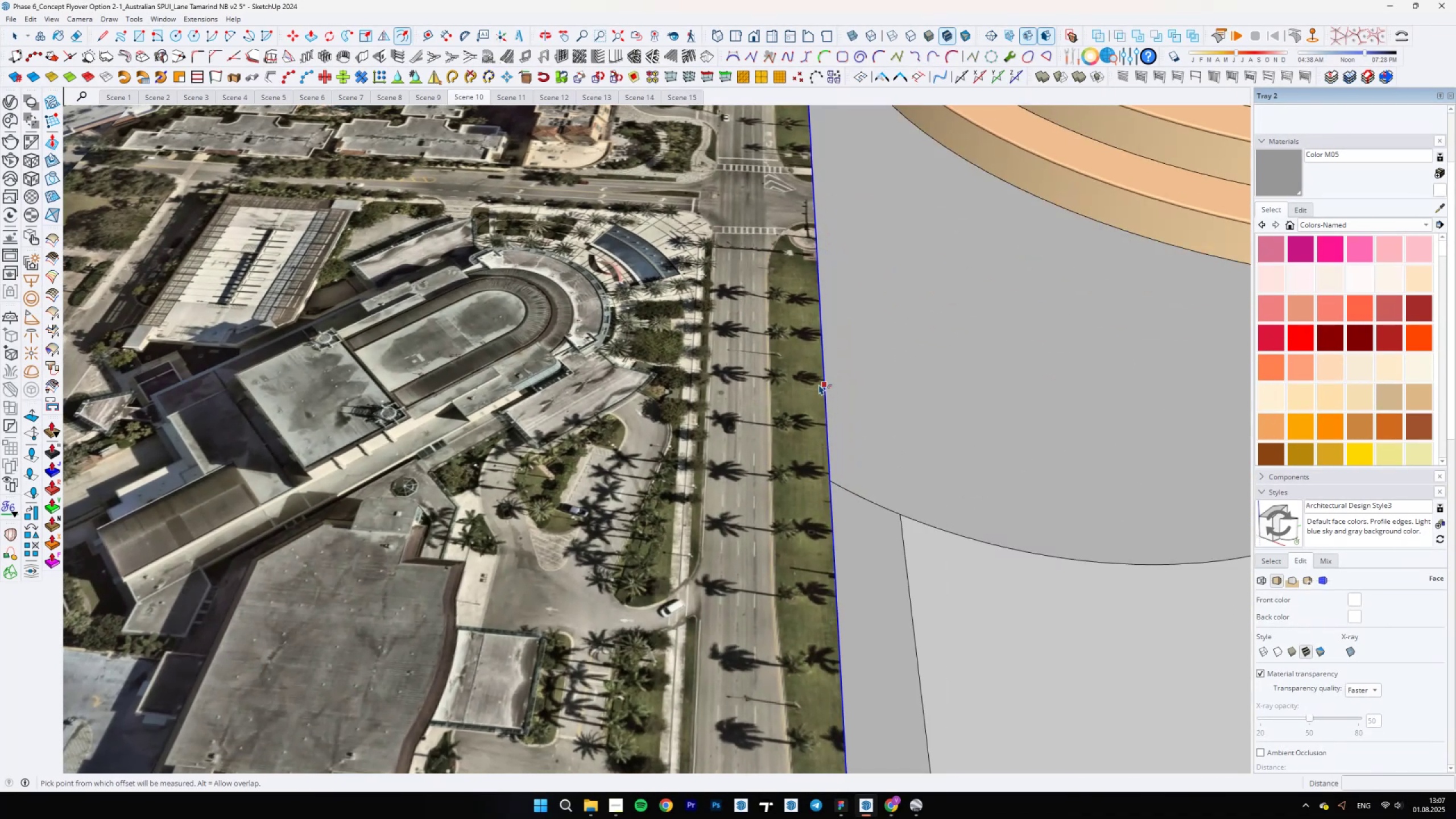 
left_click([825, 386])
 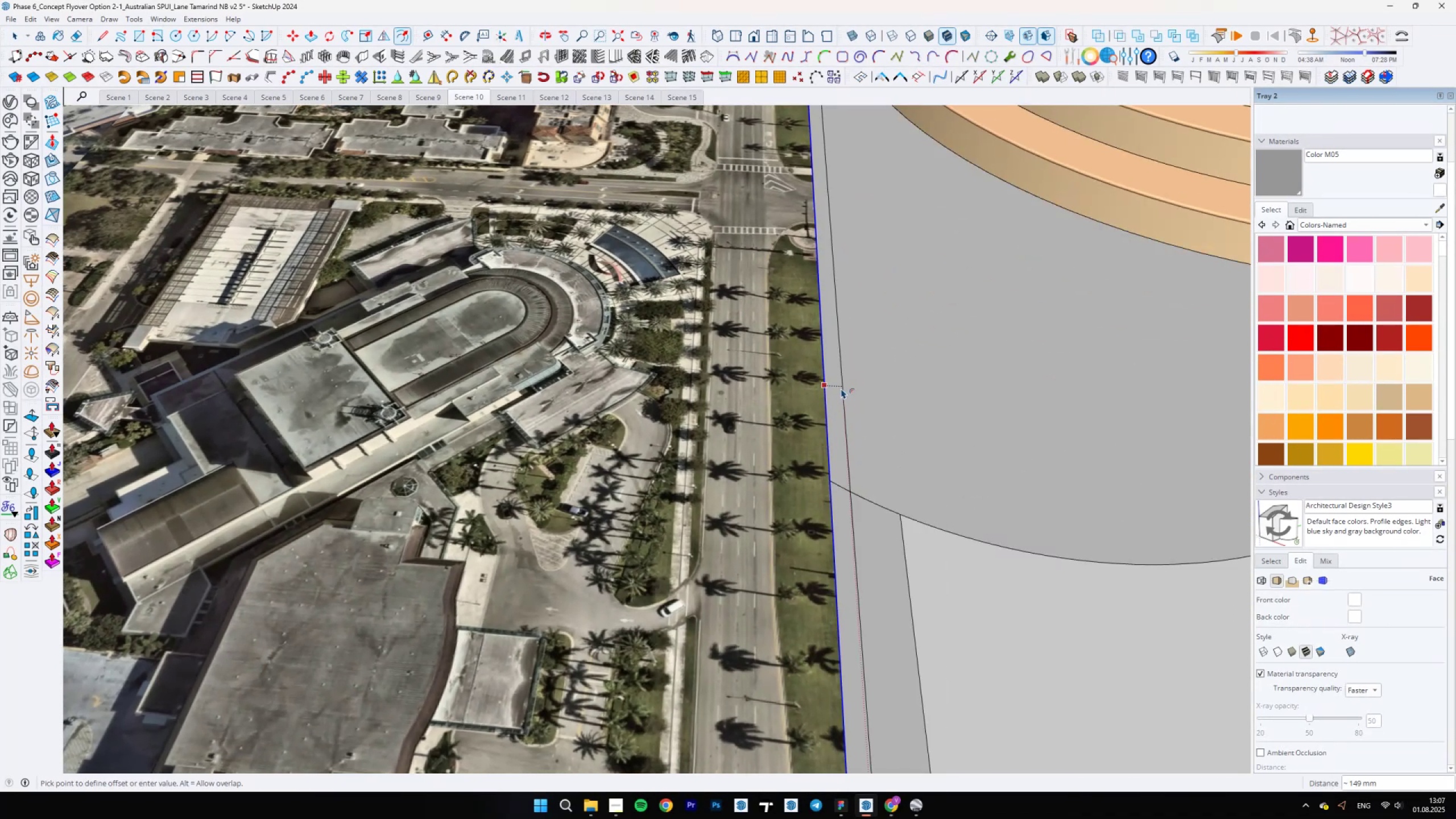 
type(100)
 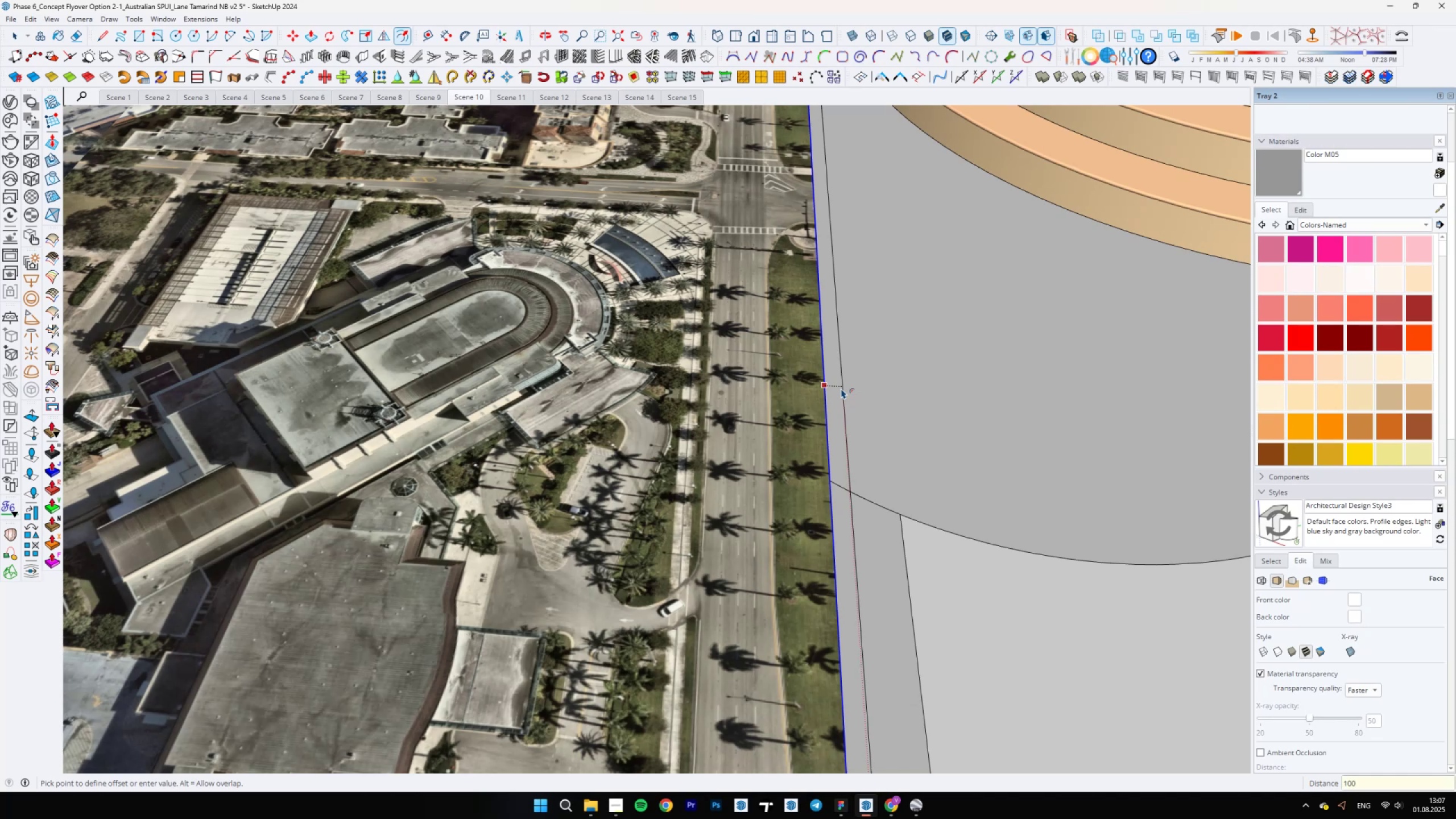 
key(Enter)
 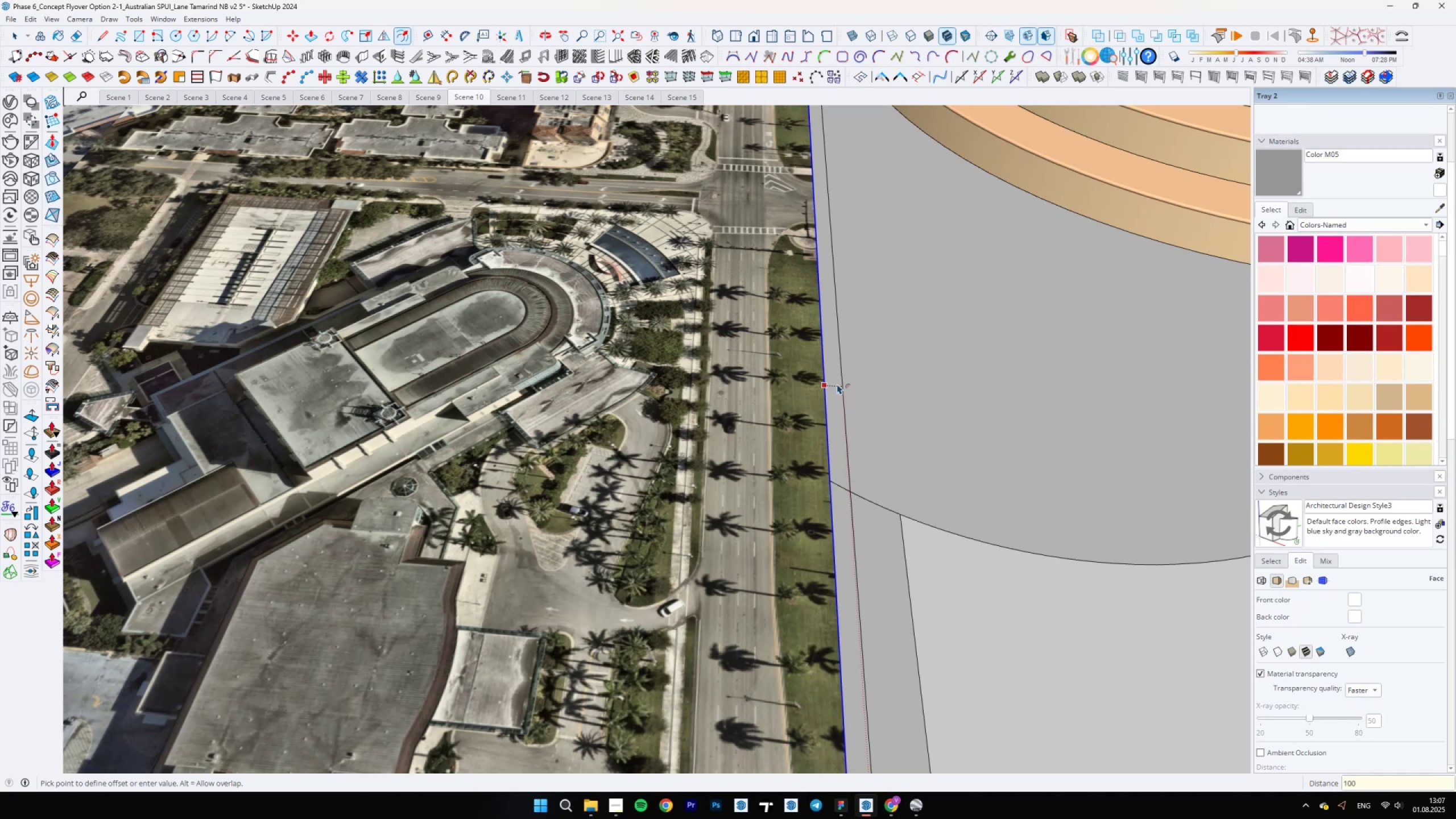 
key(Space)
 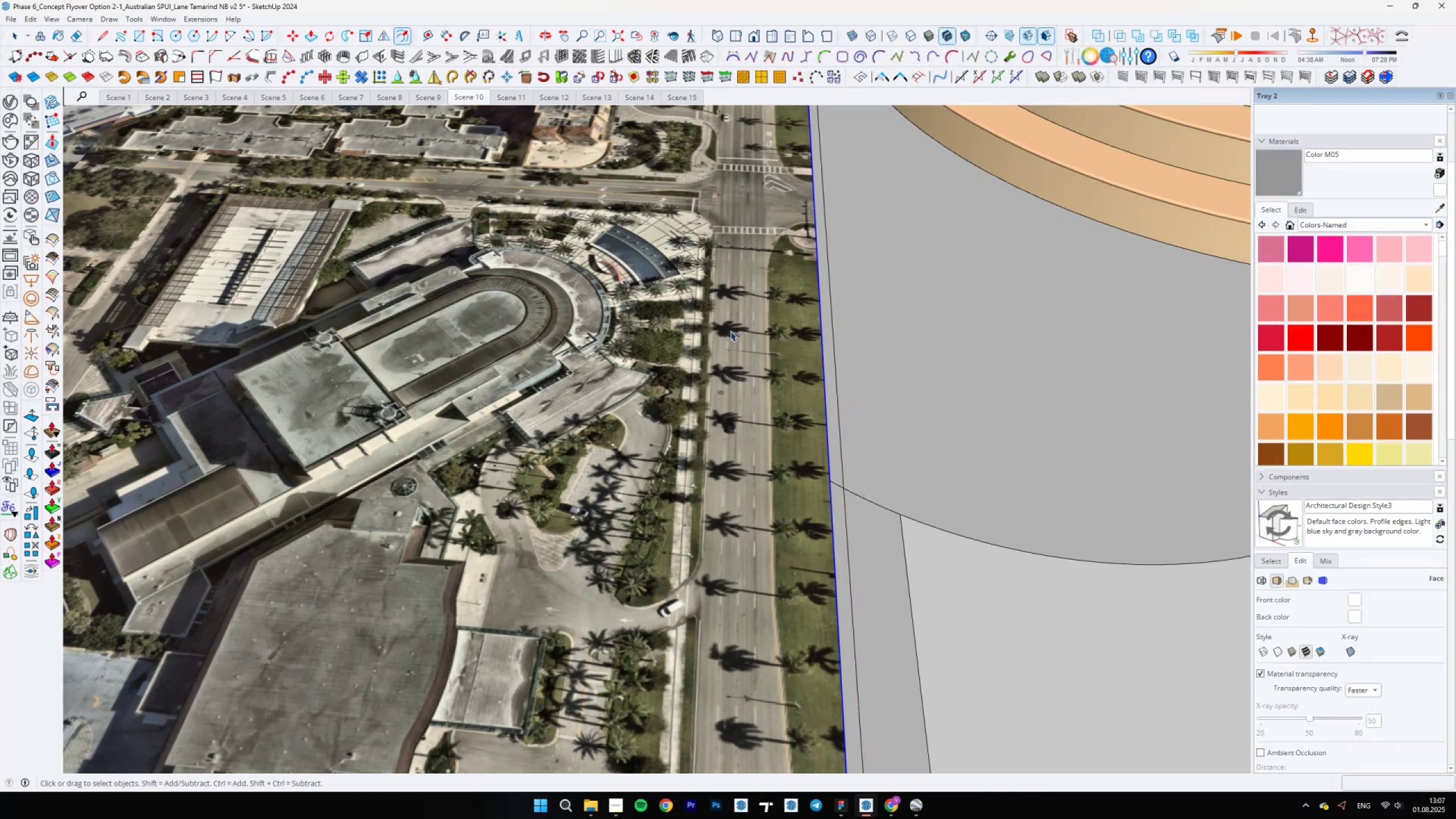 
scroll: coordinate [763, 419], scroll_direction: up, amount: 4.0
 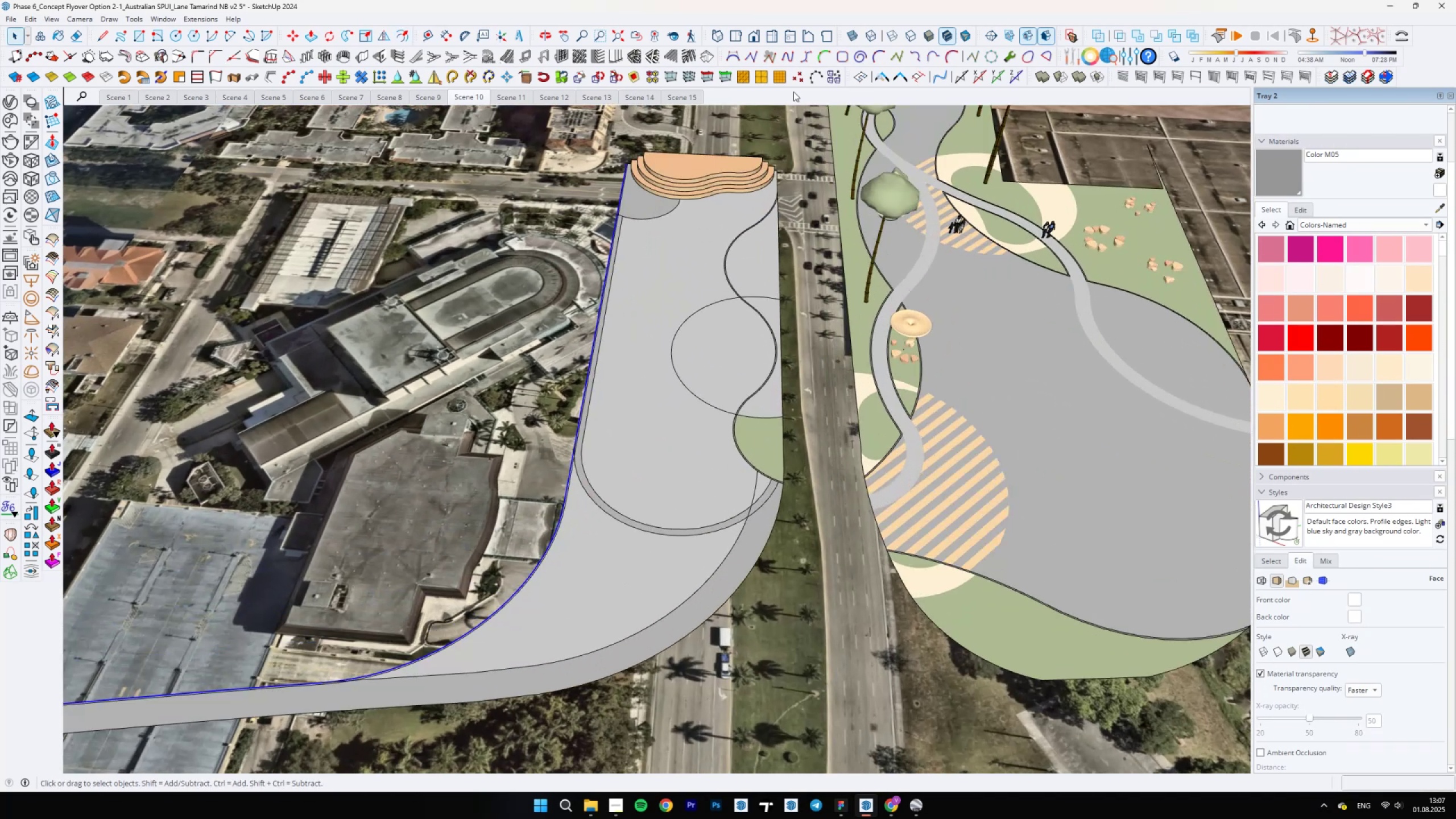 
left_click([875, 71])
 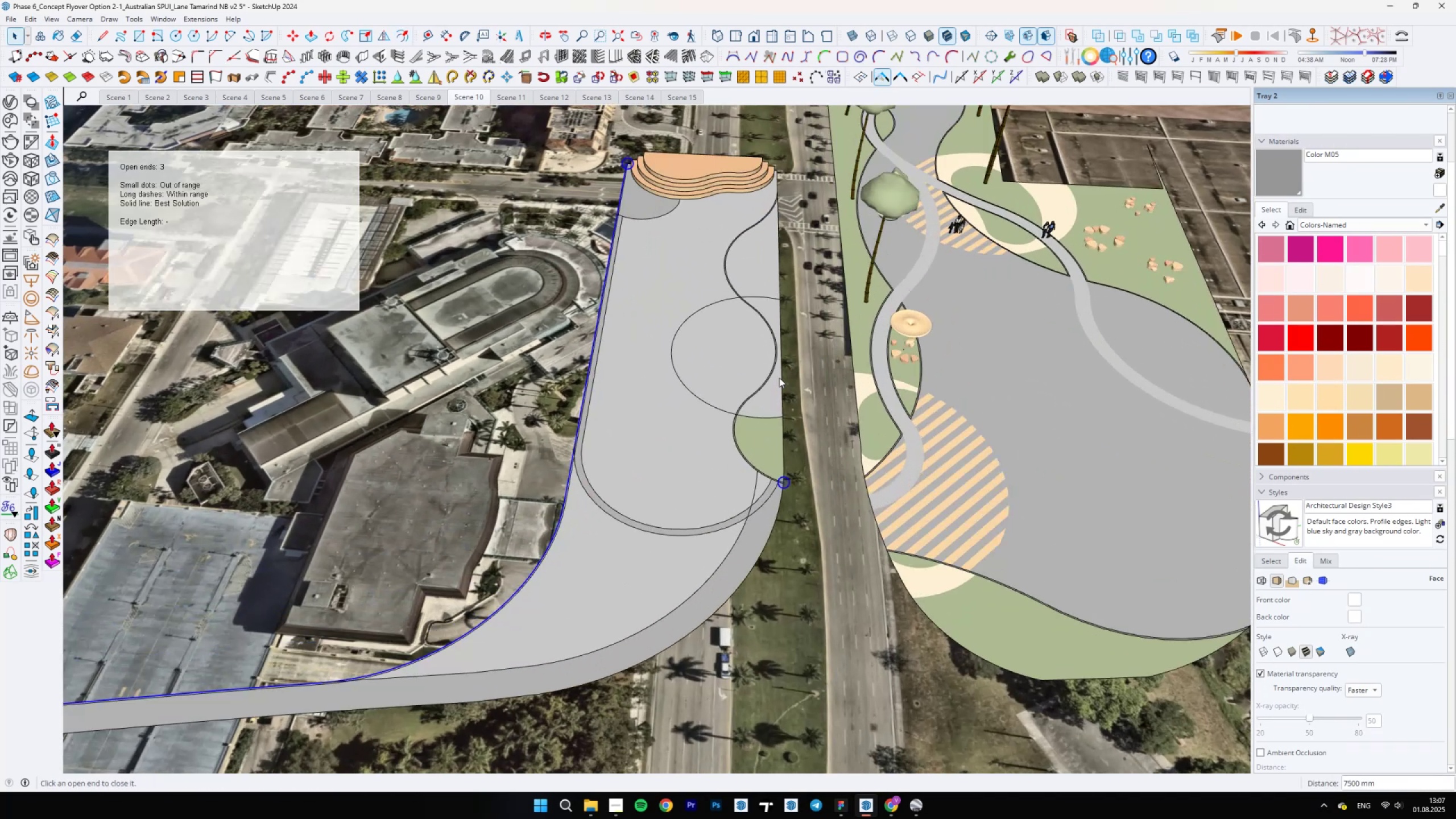 
scroll: coordinate [835, 482], scroll_direction: up, amount: 21.0
 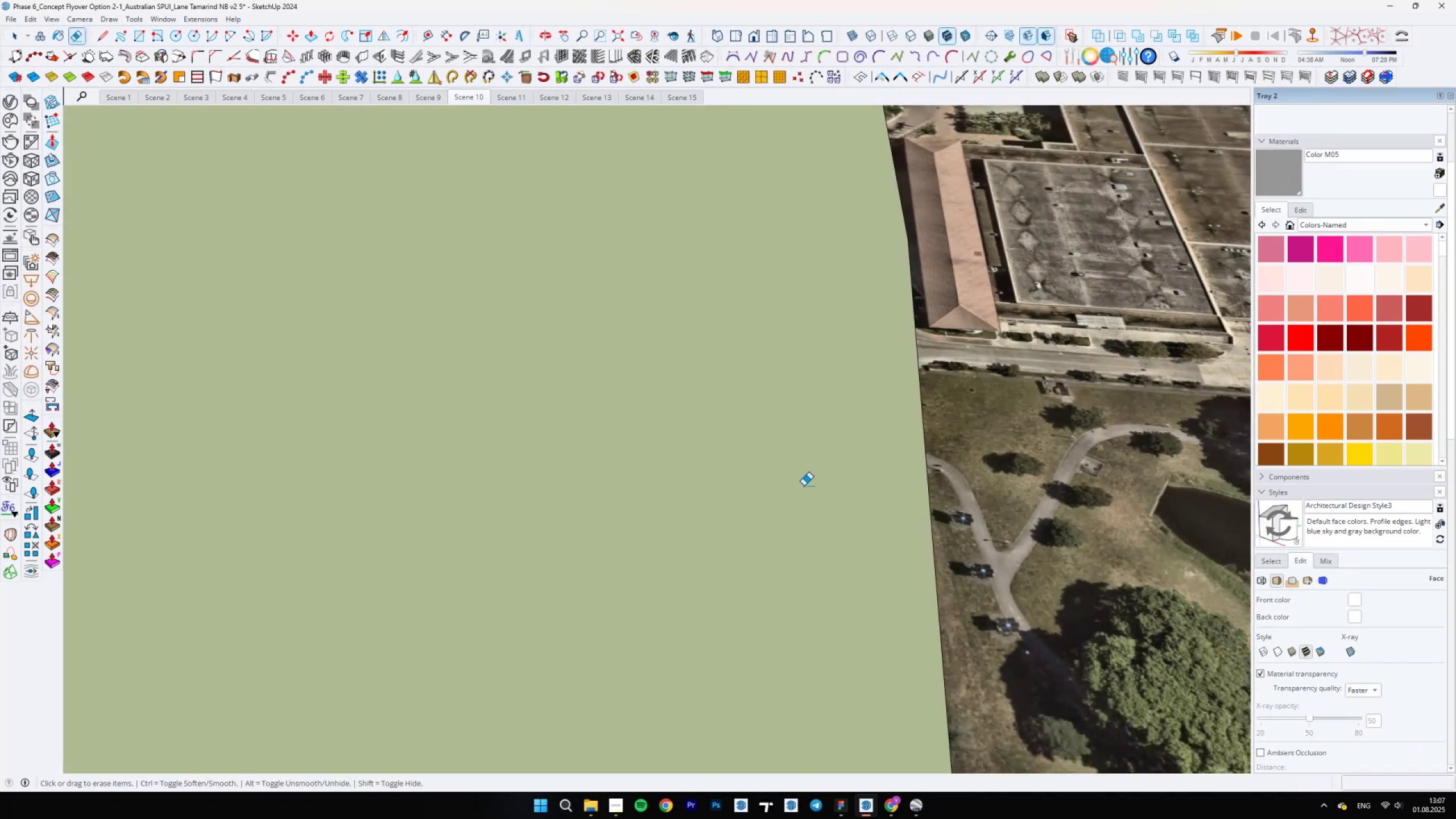 
key(E)
 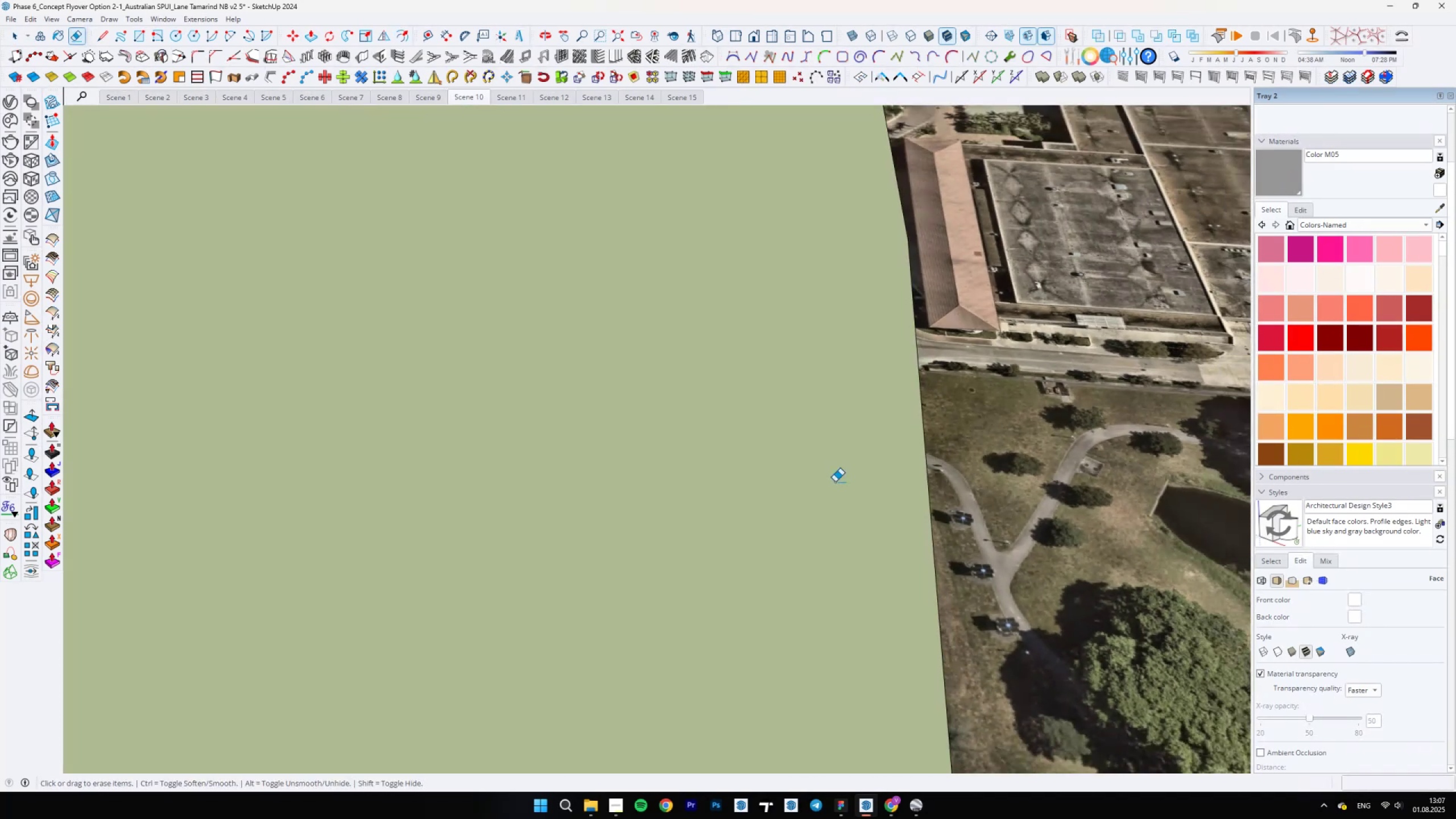 
scroll: coordinate [767, 402], scroll_direction: down, amount: 12.0
 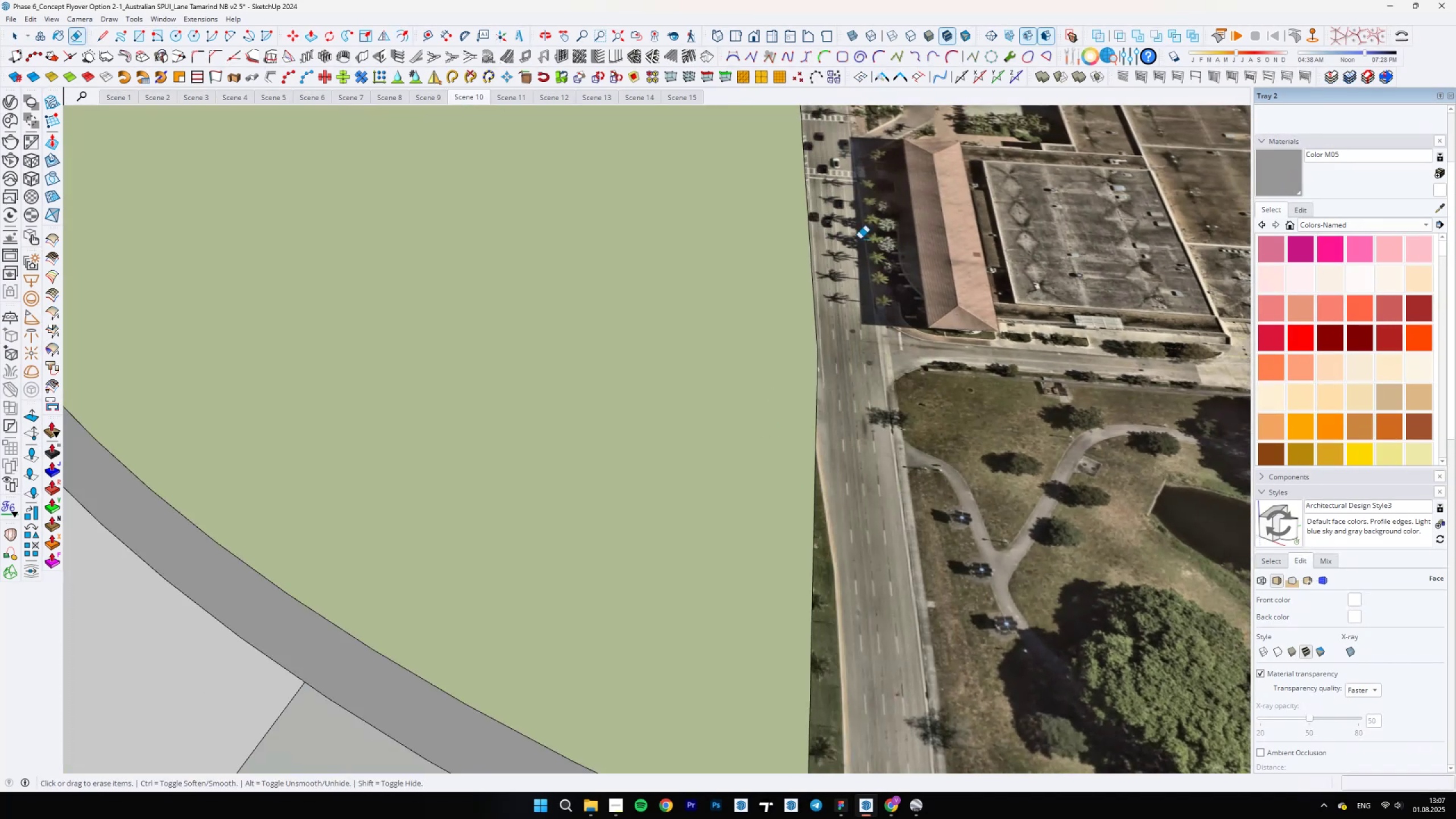 
key(Space)
 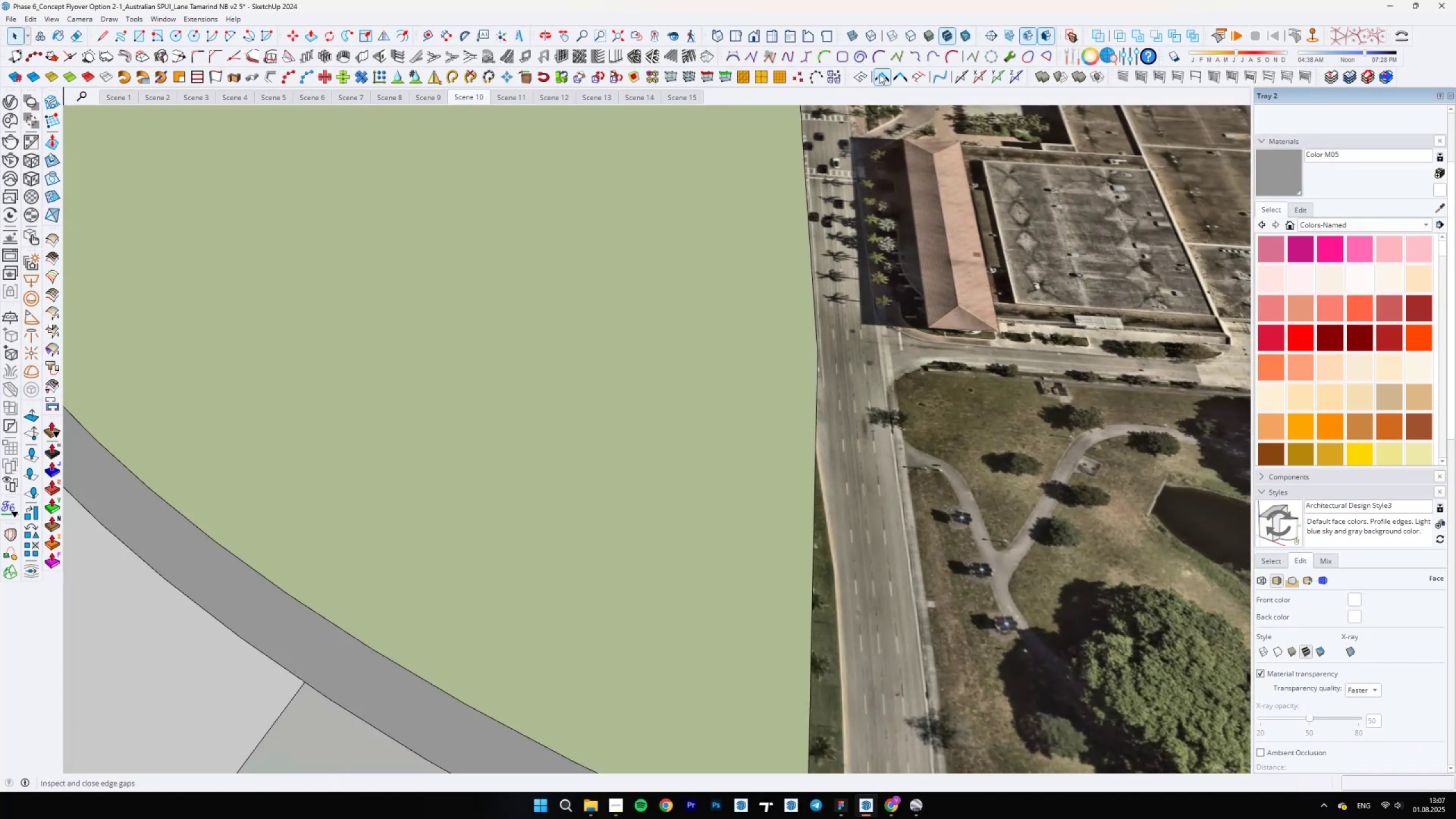 
left_click([879, 74])
 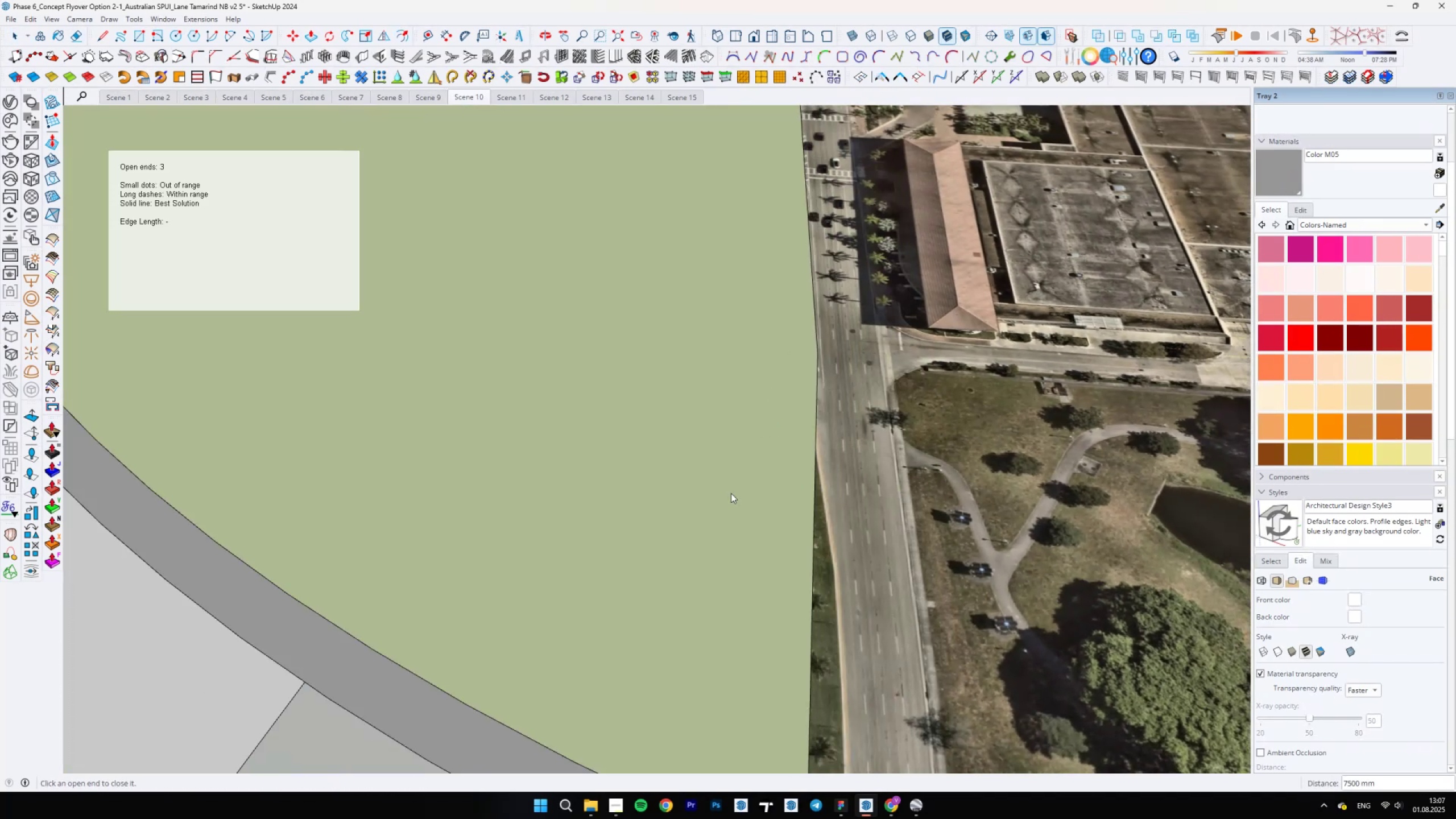 
scroll: coordinate [665, 546], scroll_direction: down, amount: 7.0
 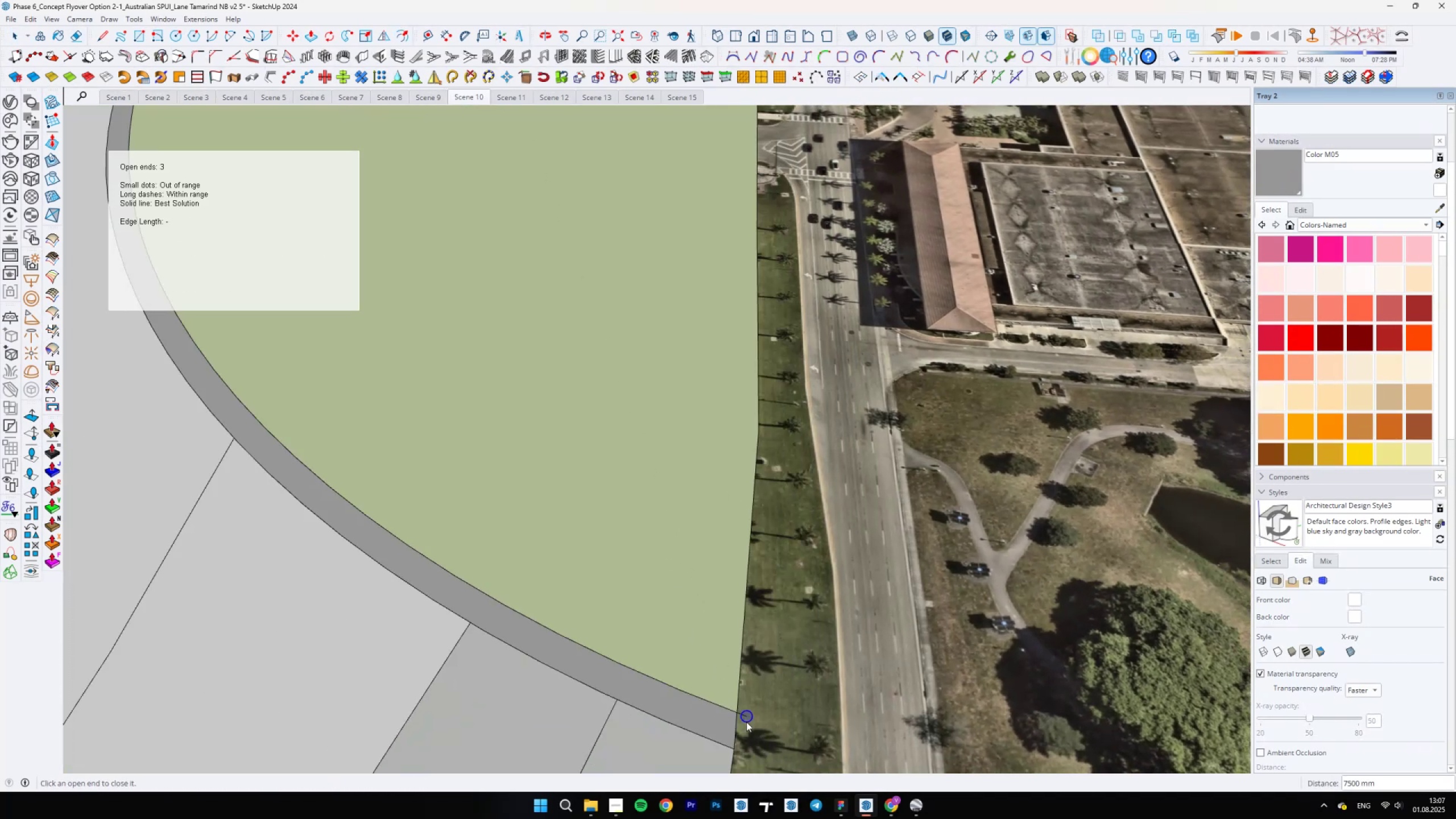 
left_click([744, 715])
 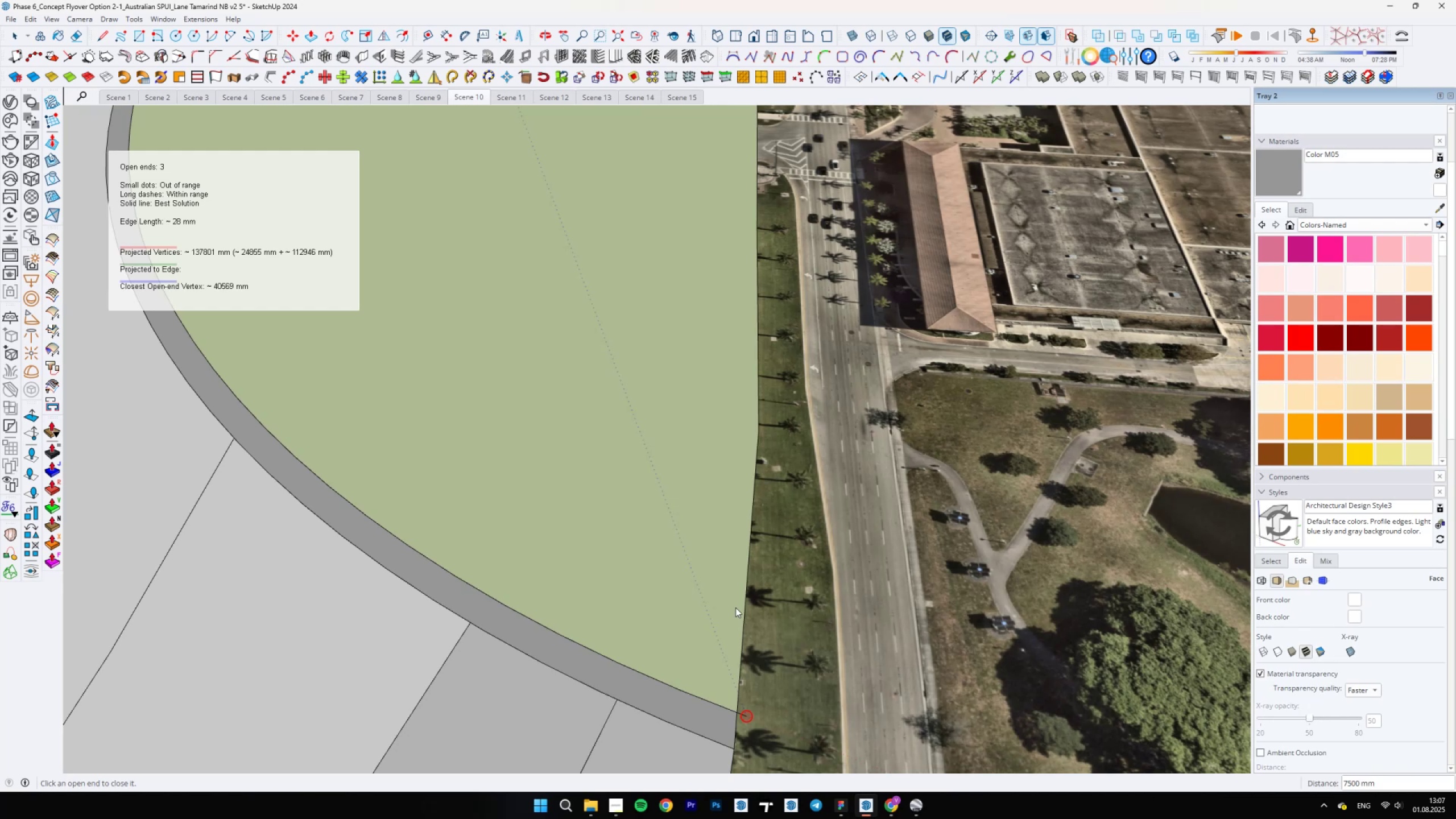 
scroll: coordinate [643, 487], scroll_direction: down, amount: 15.0
 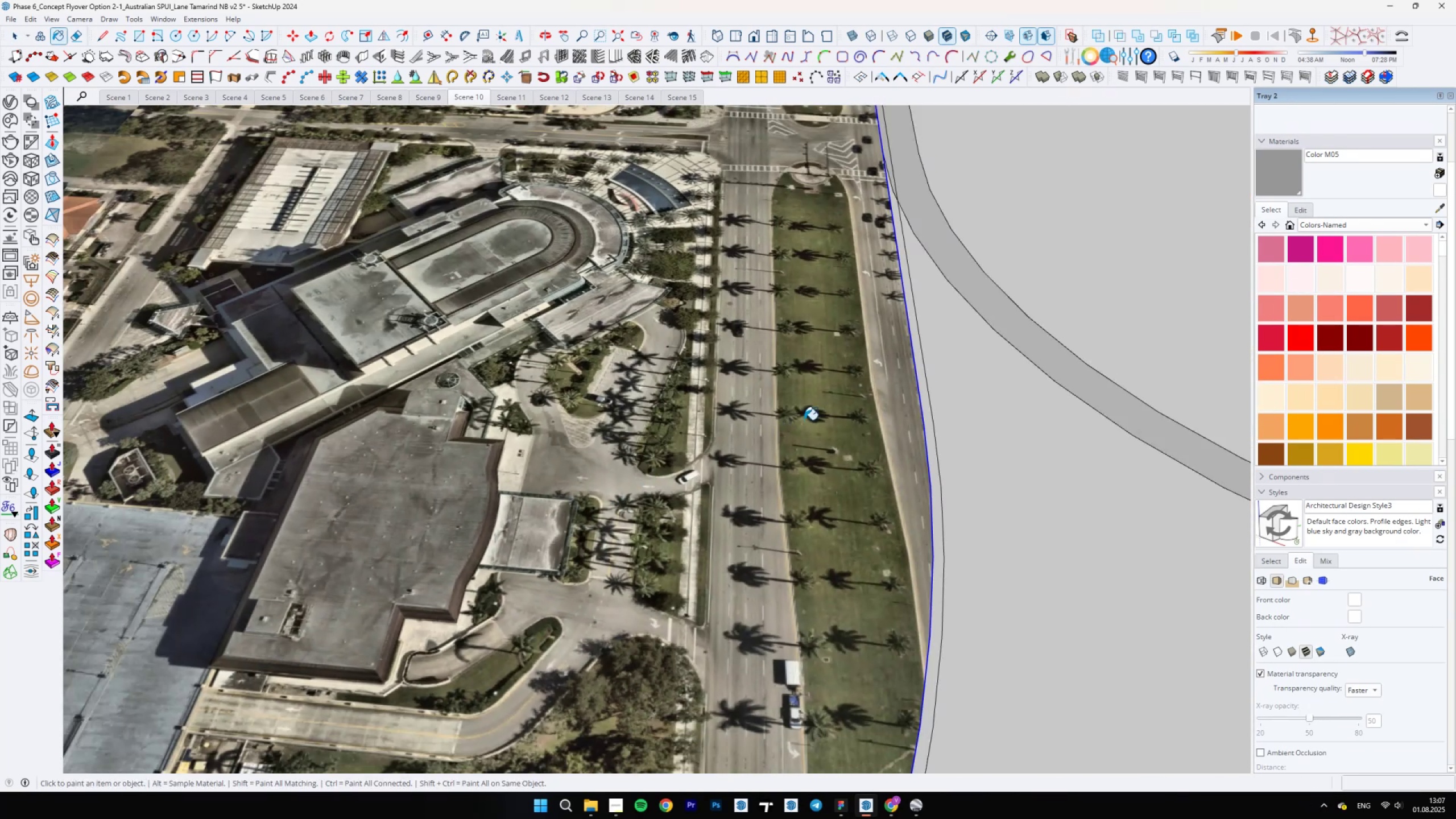 
type( be)
 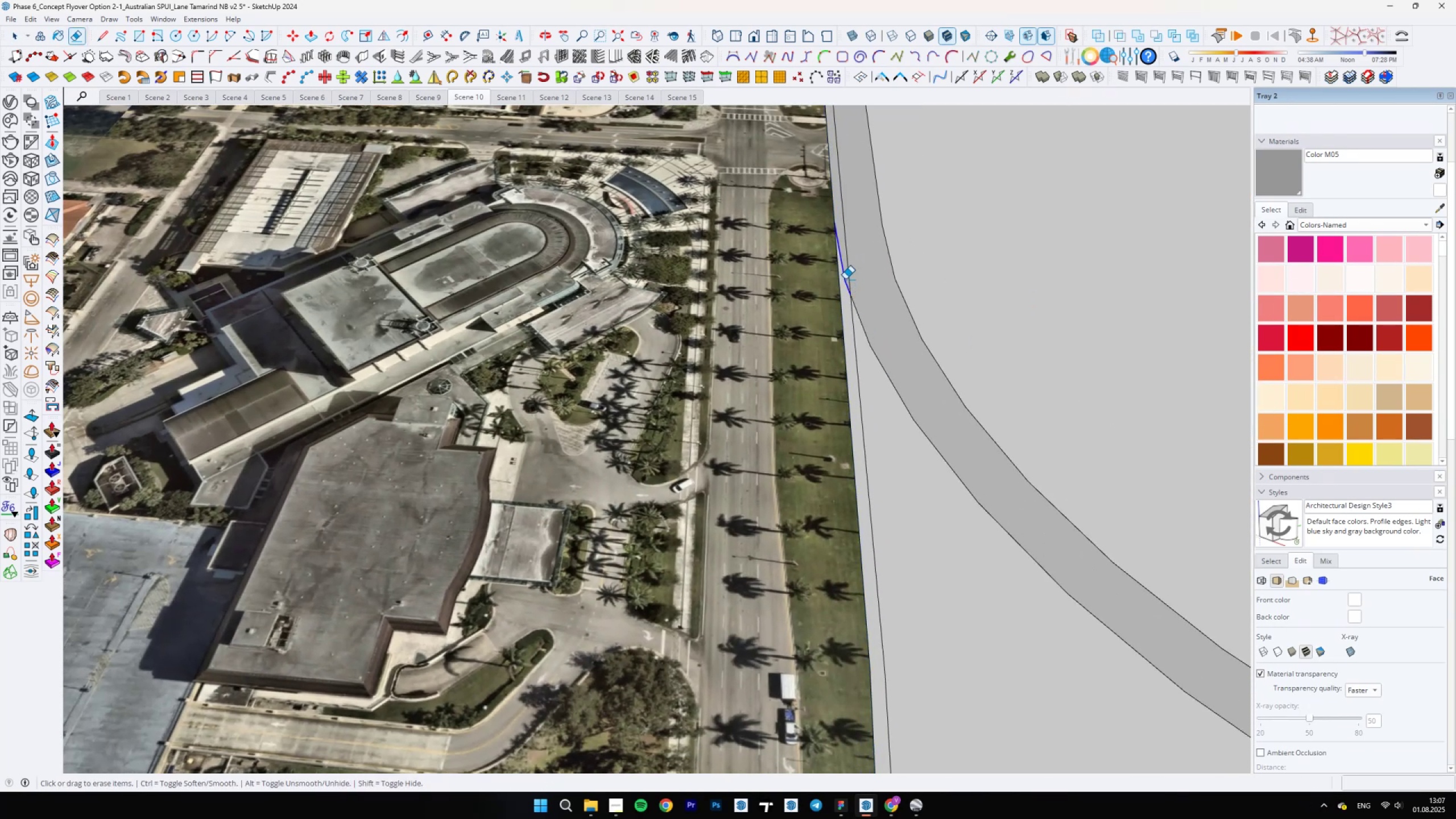 
scroll: coordinate [847, 294], scroll_direction: up, amount: 3.0
 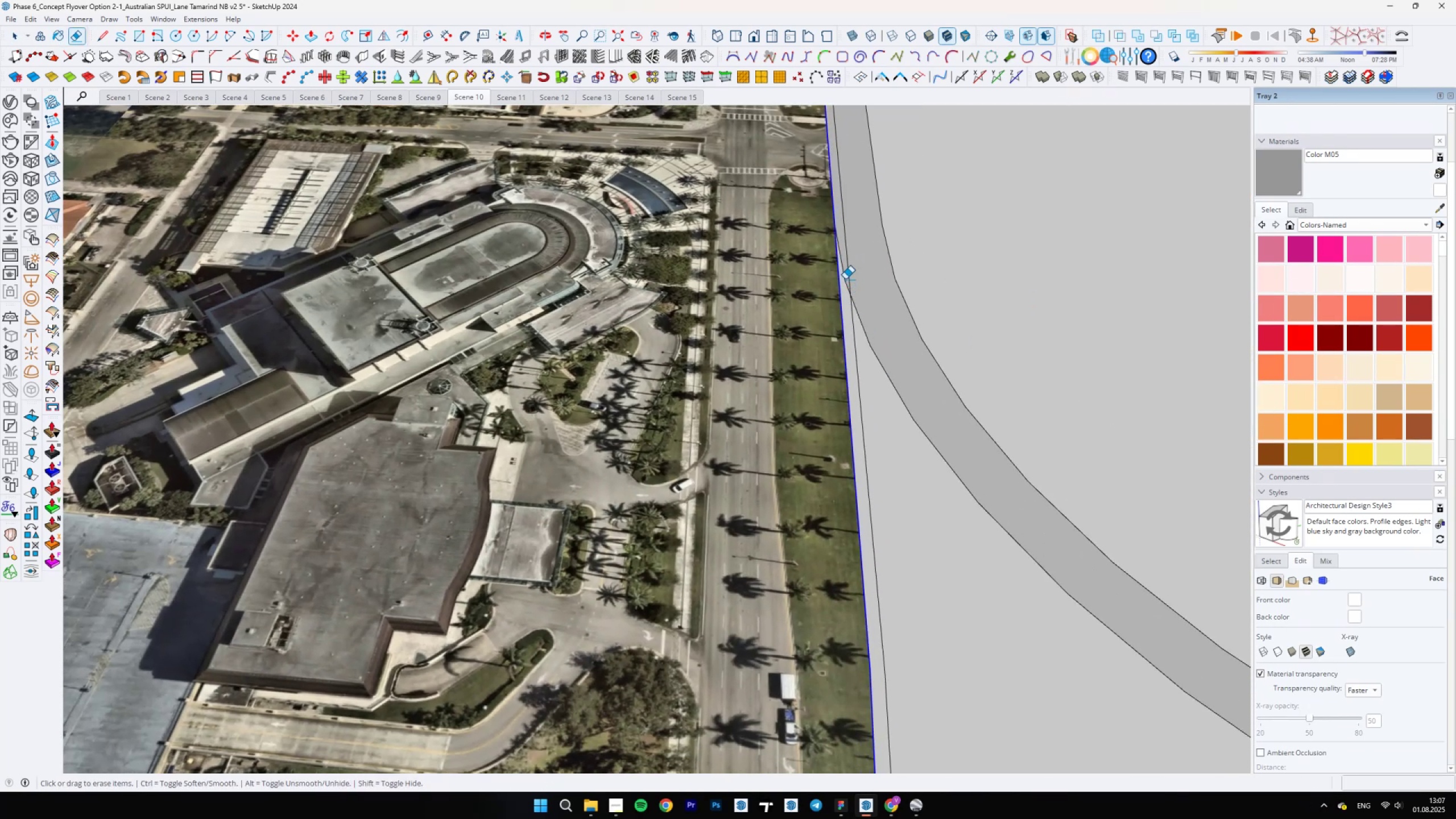 
left_click([845, 279])
 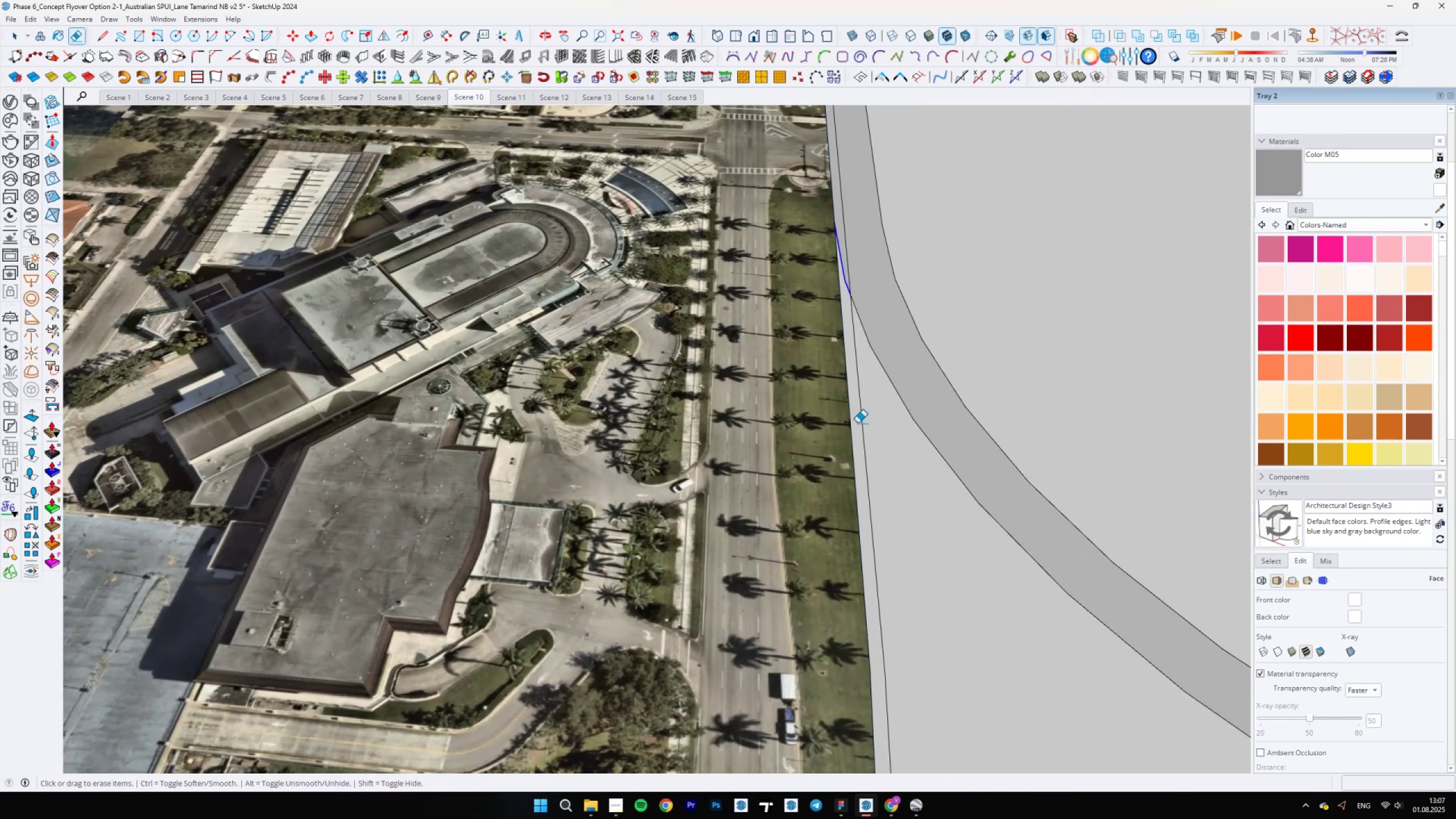 
scroll: coordinate [903, 413], scroll_direction: none, amount: 0.0
 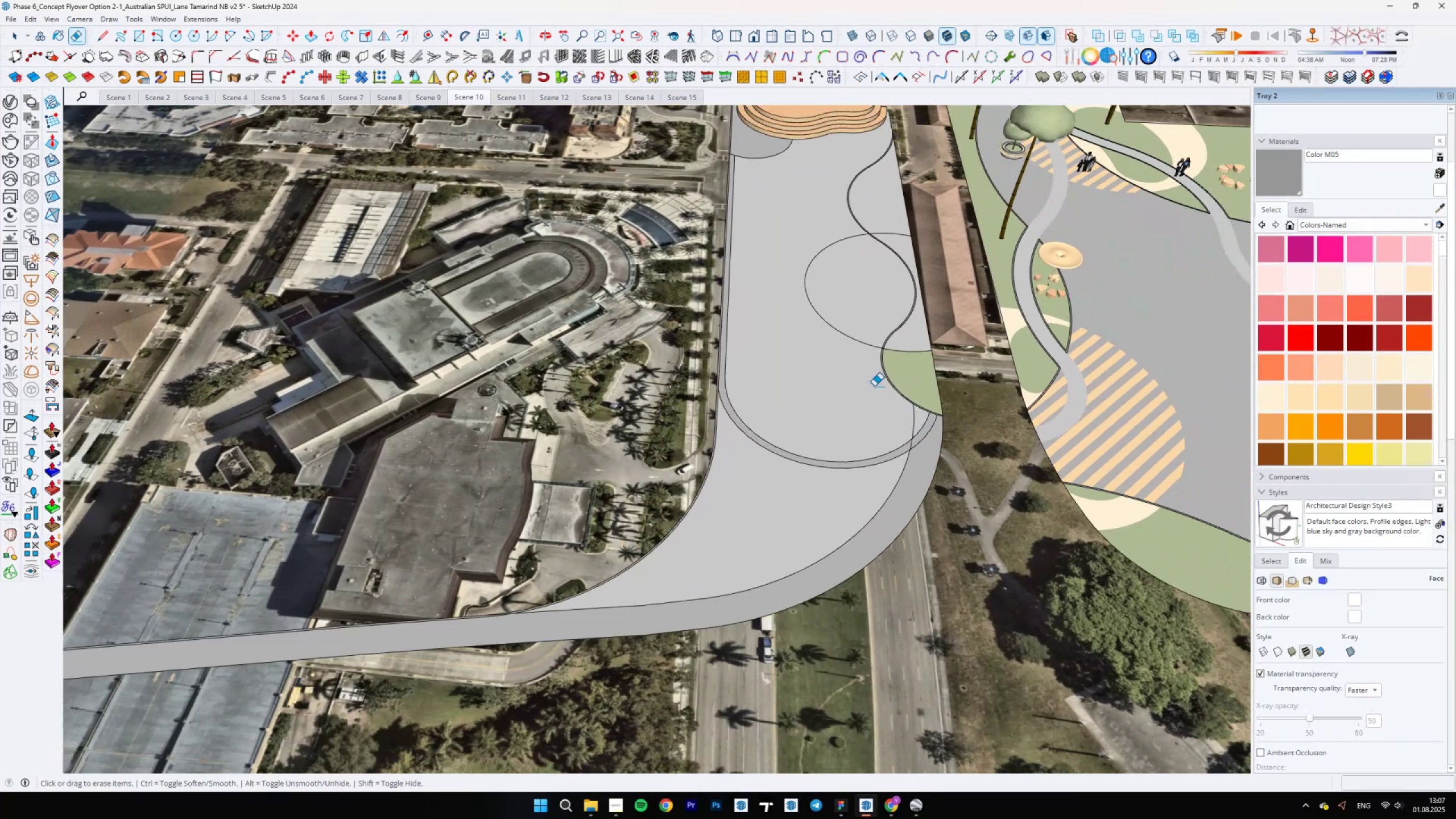 
hold_key(key=ShiftLeft, duration=0.51)
 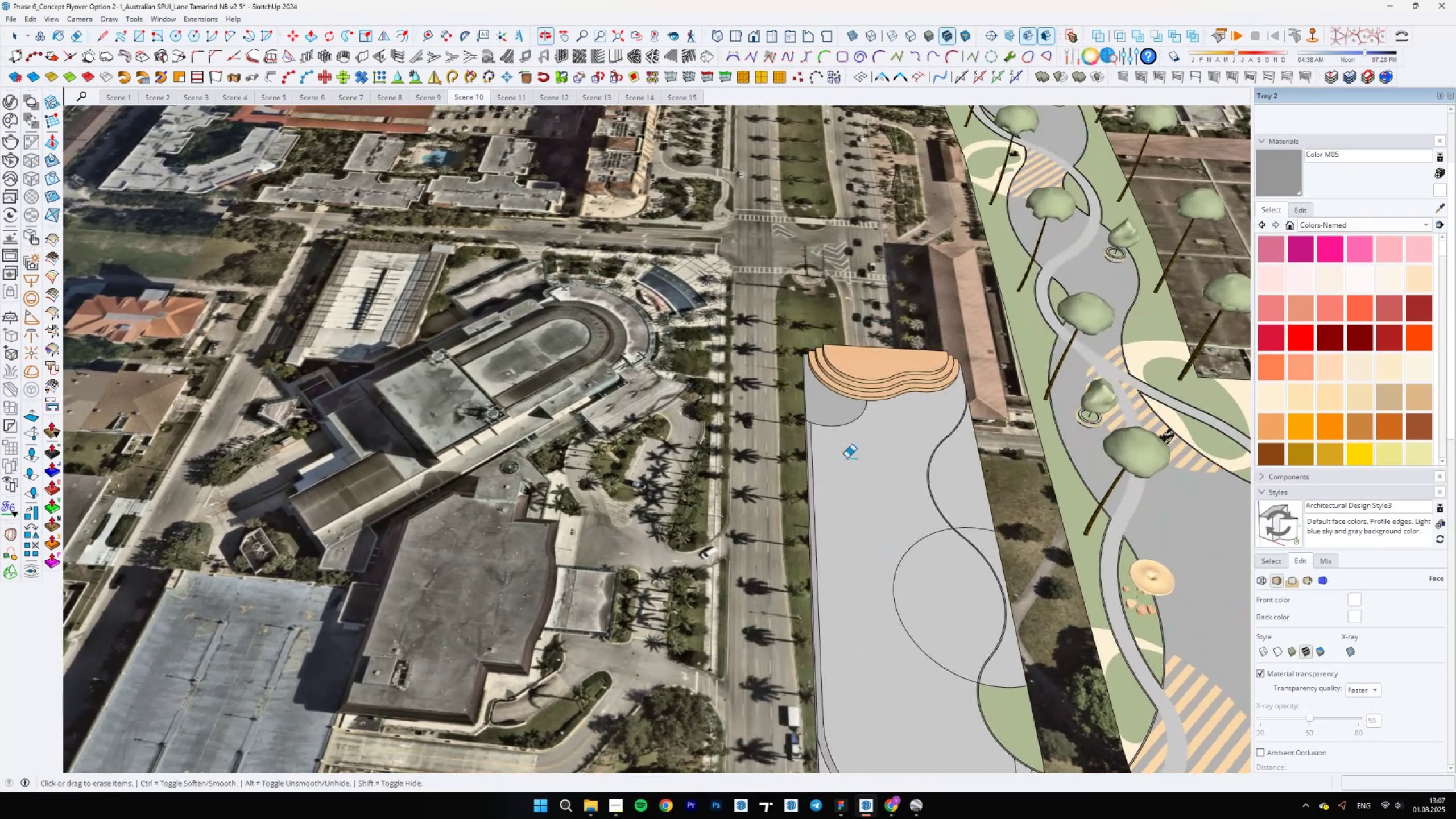 
scroll: coordinate [856, 525], scroll_direction: up, amount: 23.0
 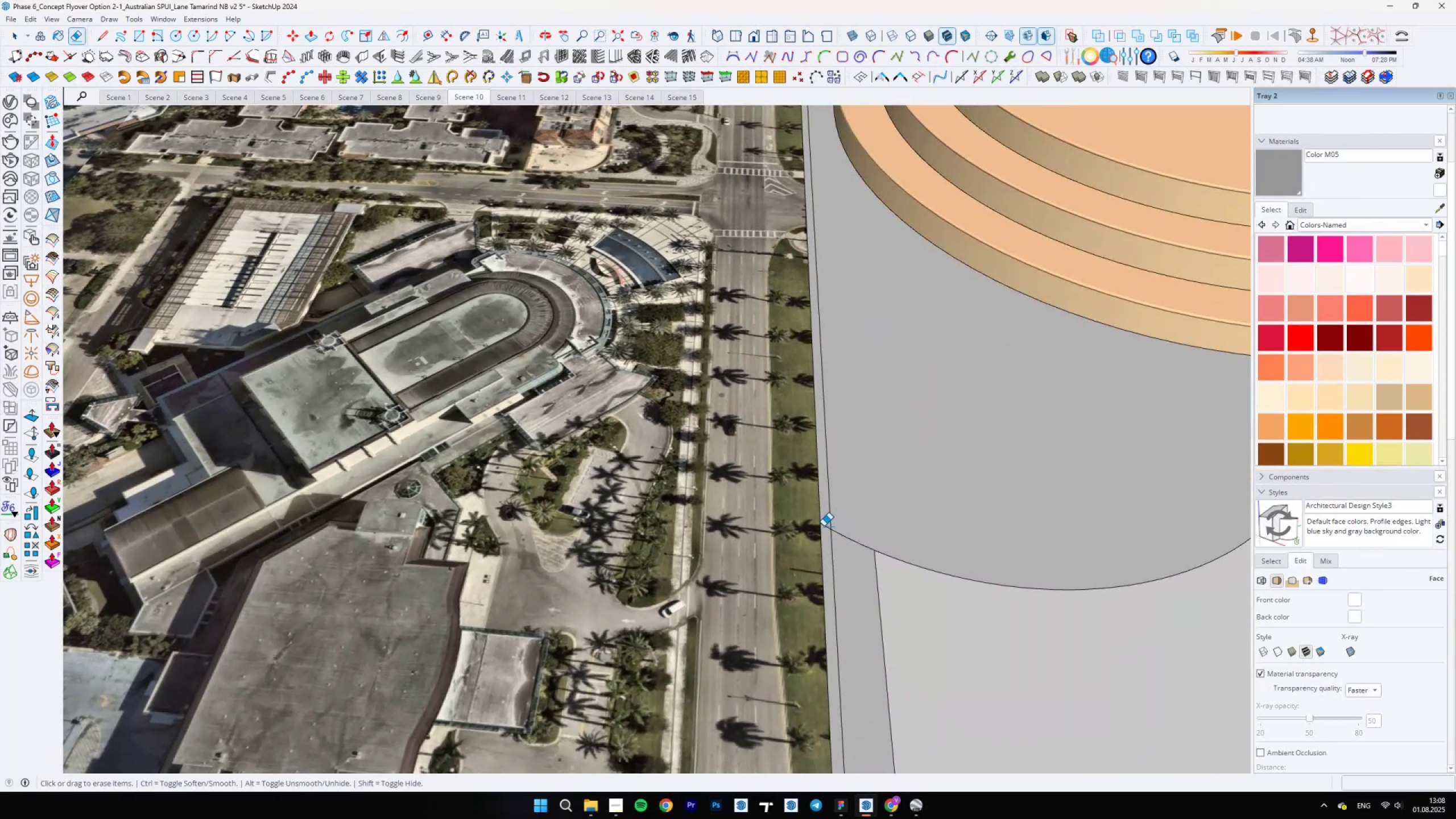 
left_click([825, 527])
 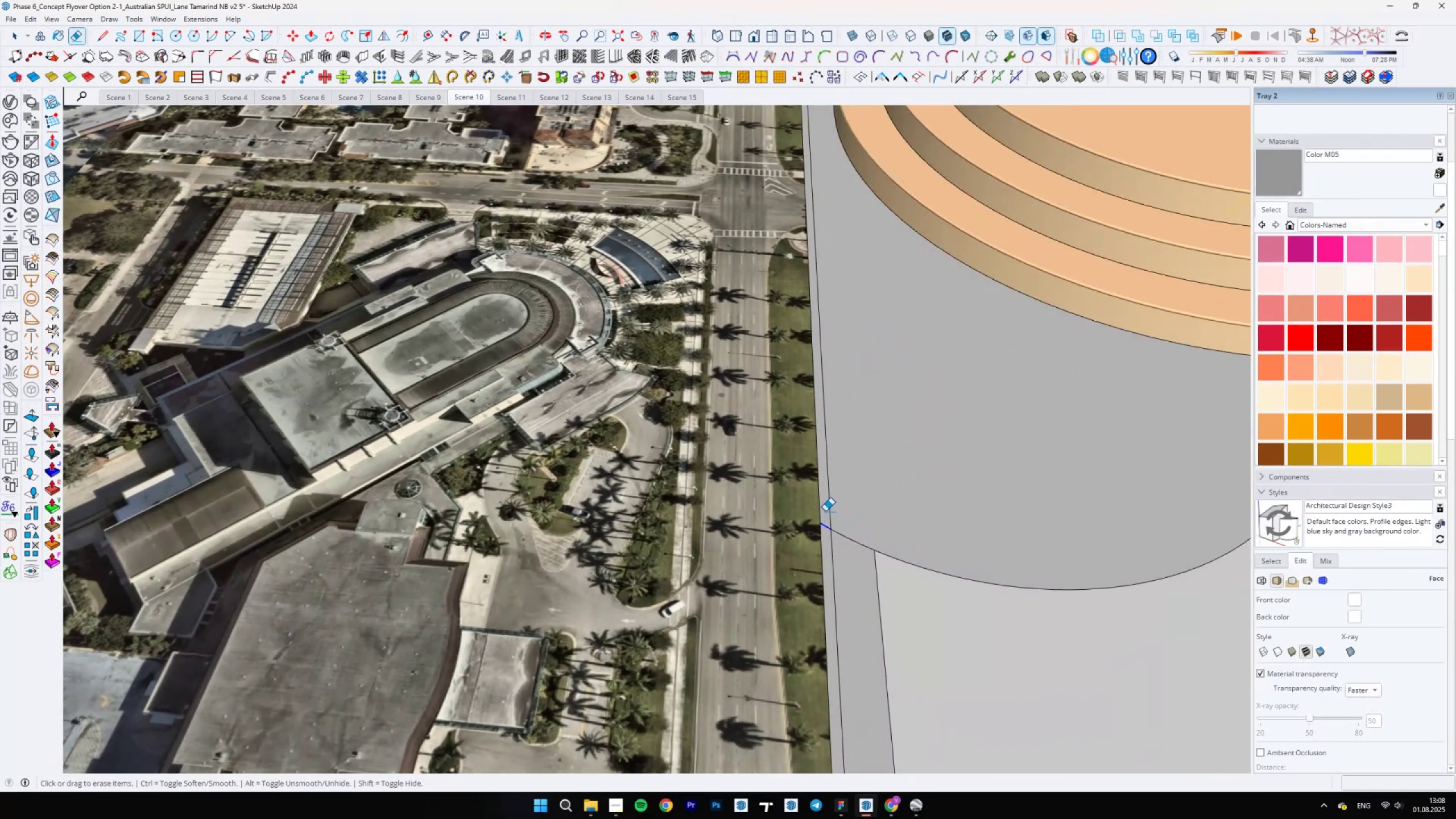 
scroll: coordinate [887, 419], scroll_direction: down, amount: 21.0
 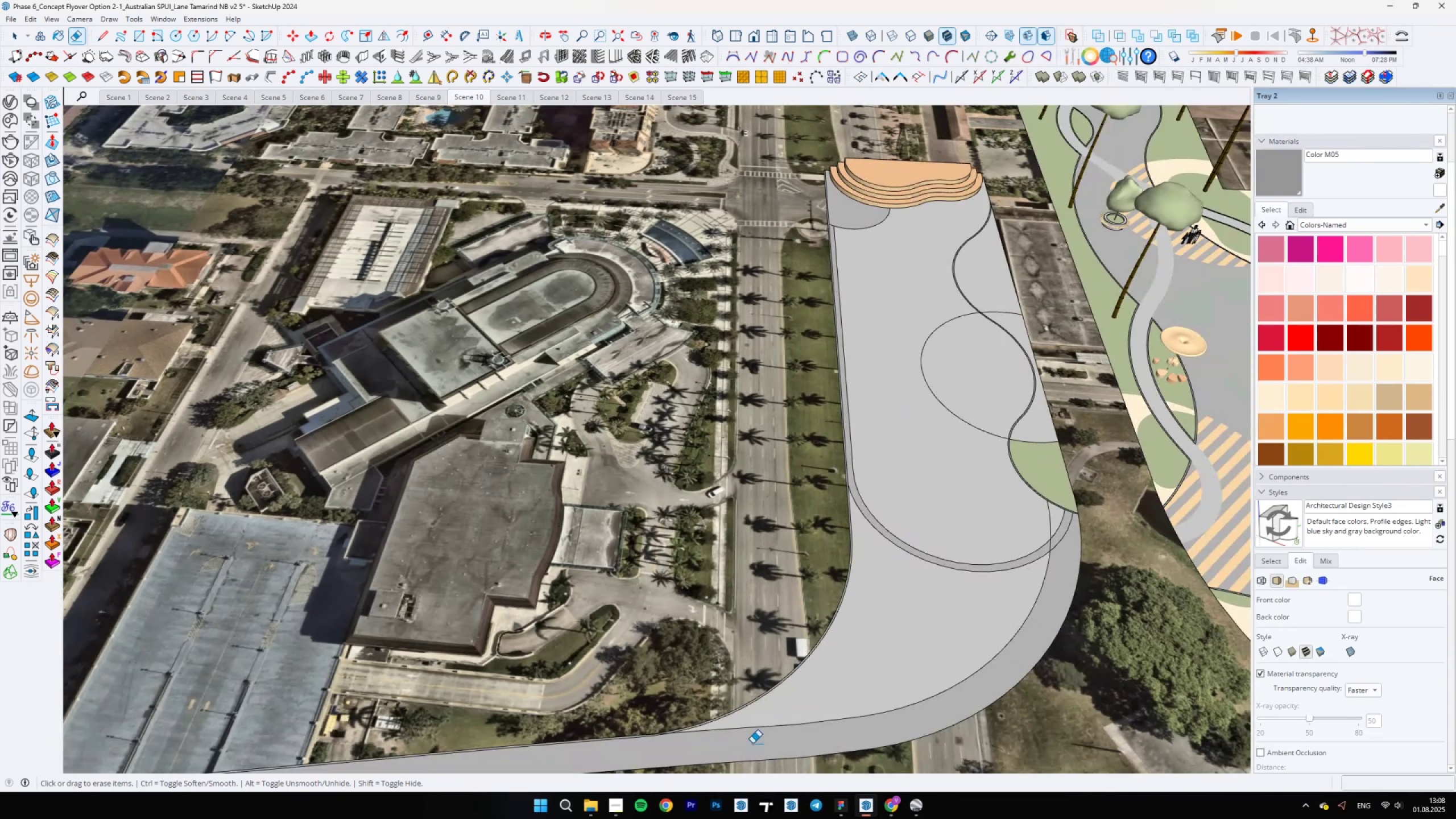 
scroll: coordinate [700, 694], scroll_direction: up, amount: 22.0
 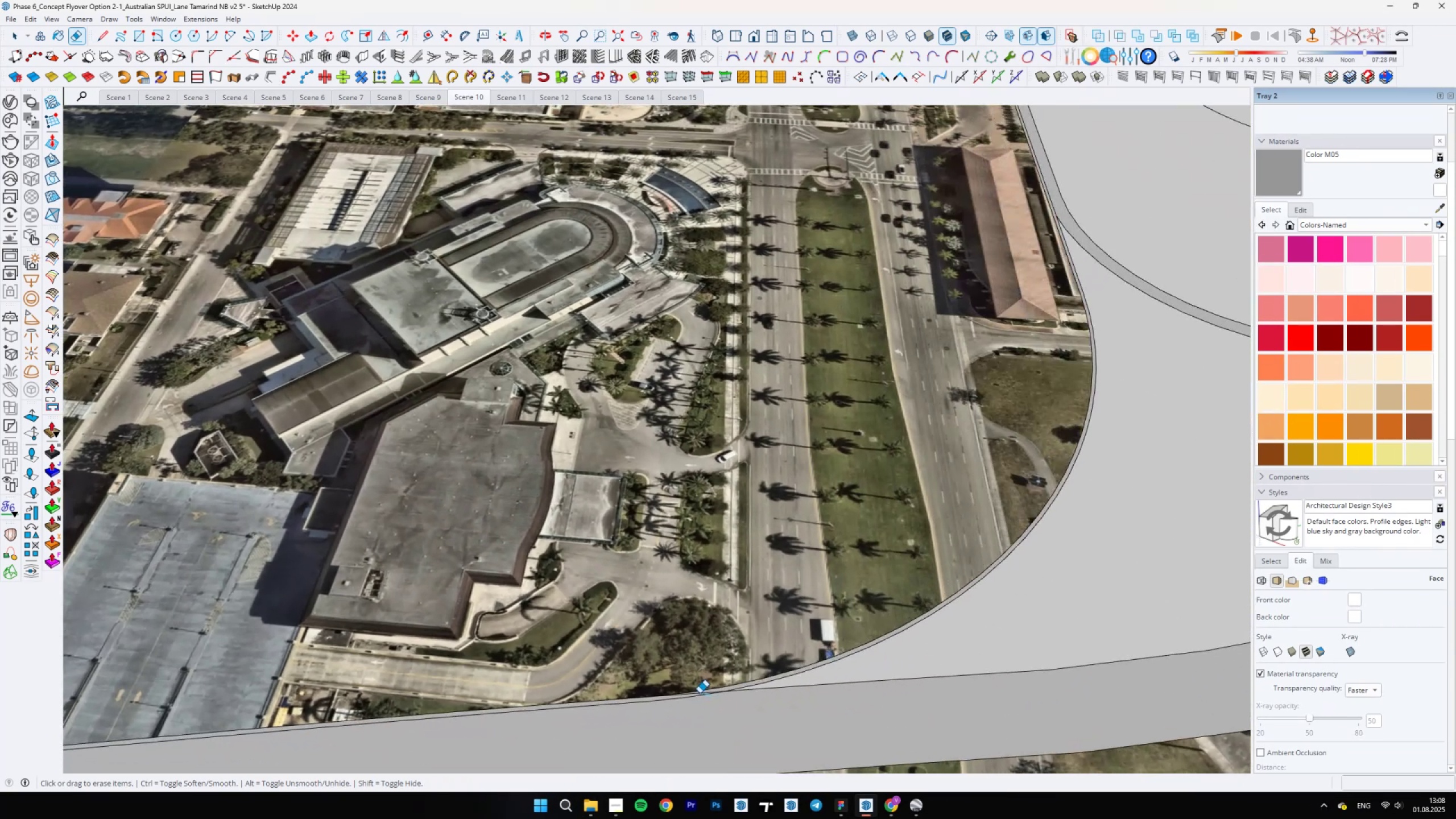 
left_click([700, 693])
 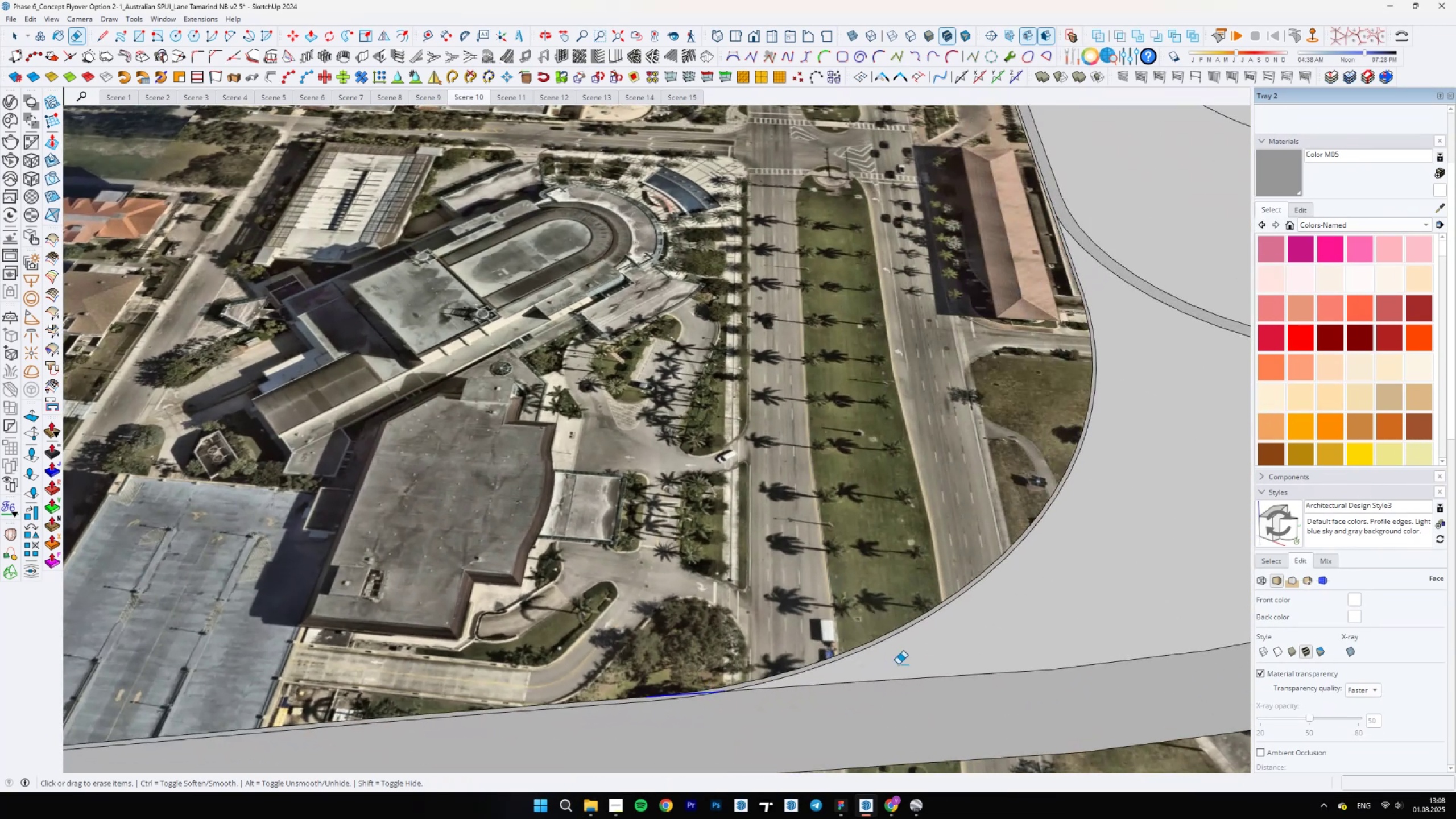 
scroll: coordinate [603, 609], scroll_direction: down, amount: 26.0
 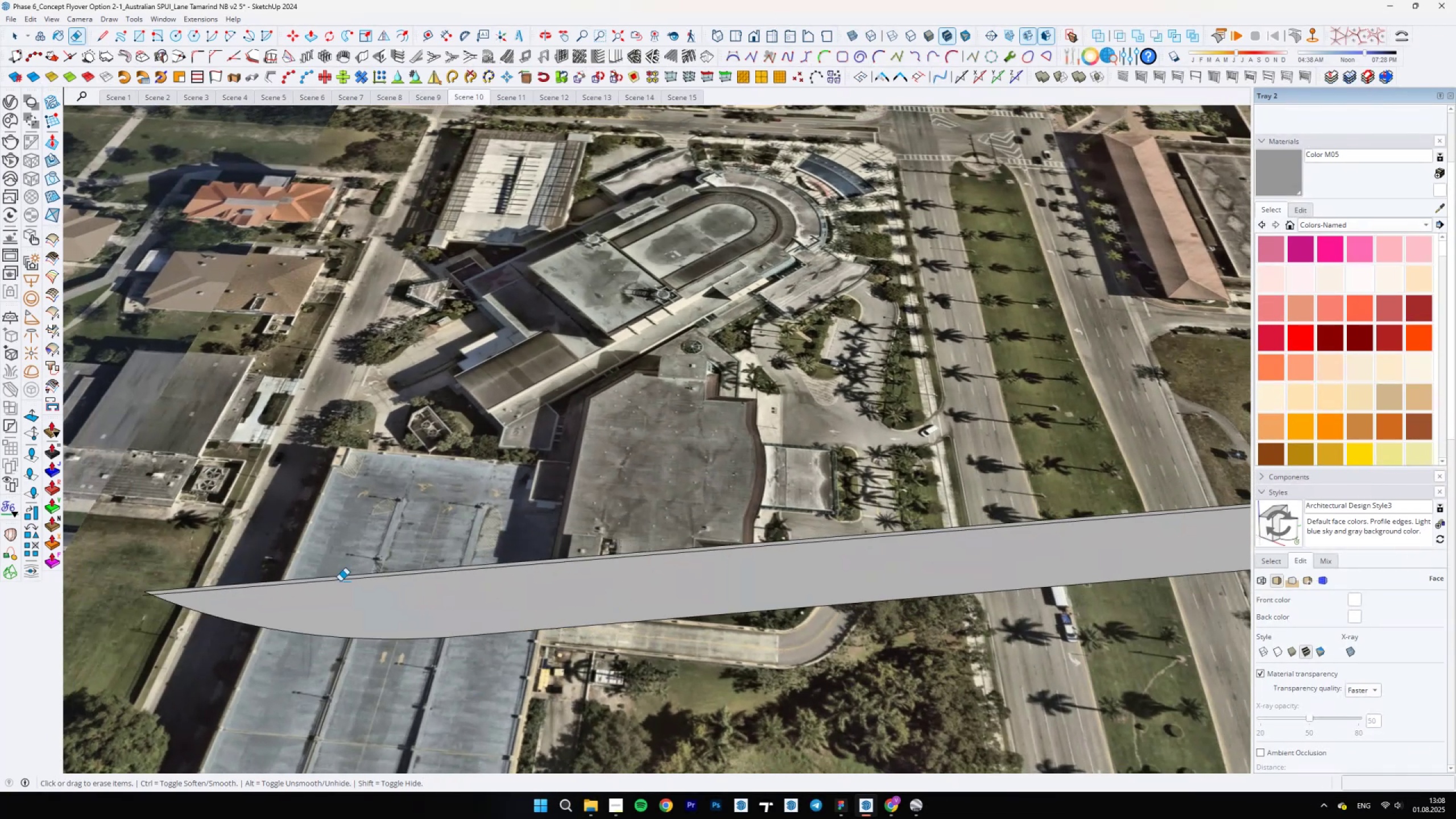 
scroll: coordinate [374, 628], scroll_direction: up, amount: 15.0
 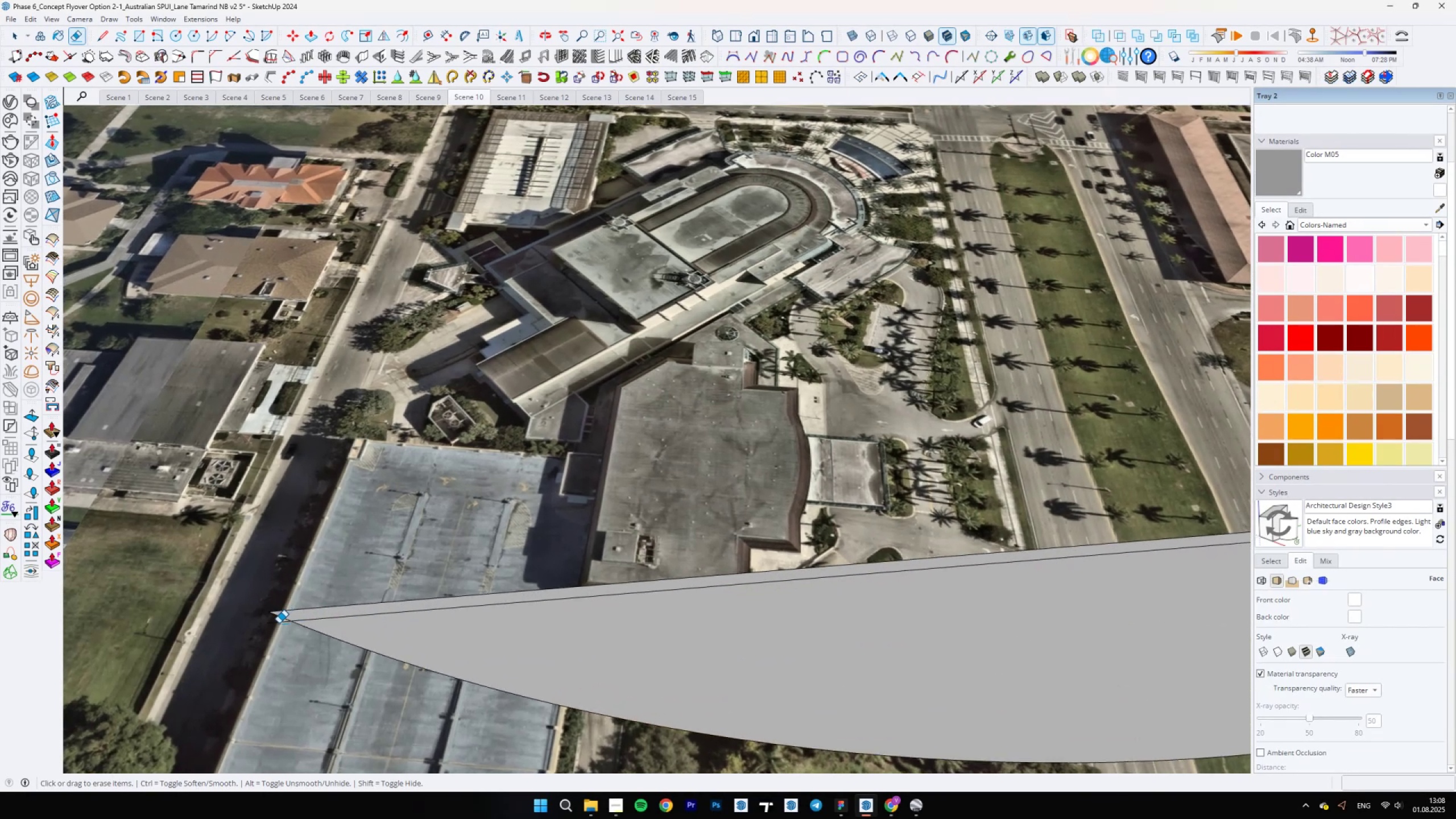 
left_click([279, 624])
 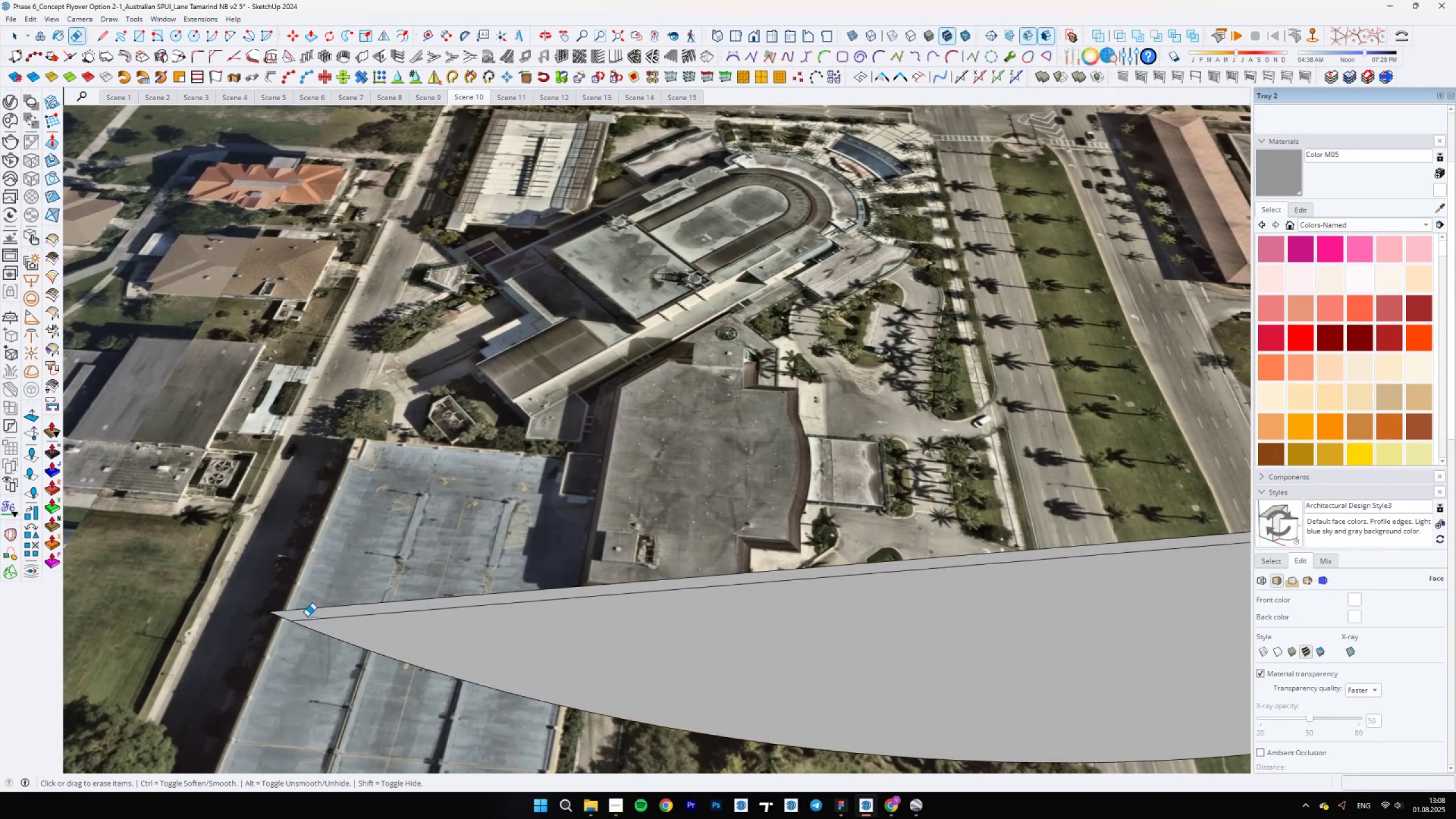 
key(B)
 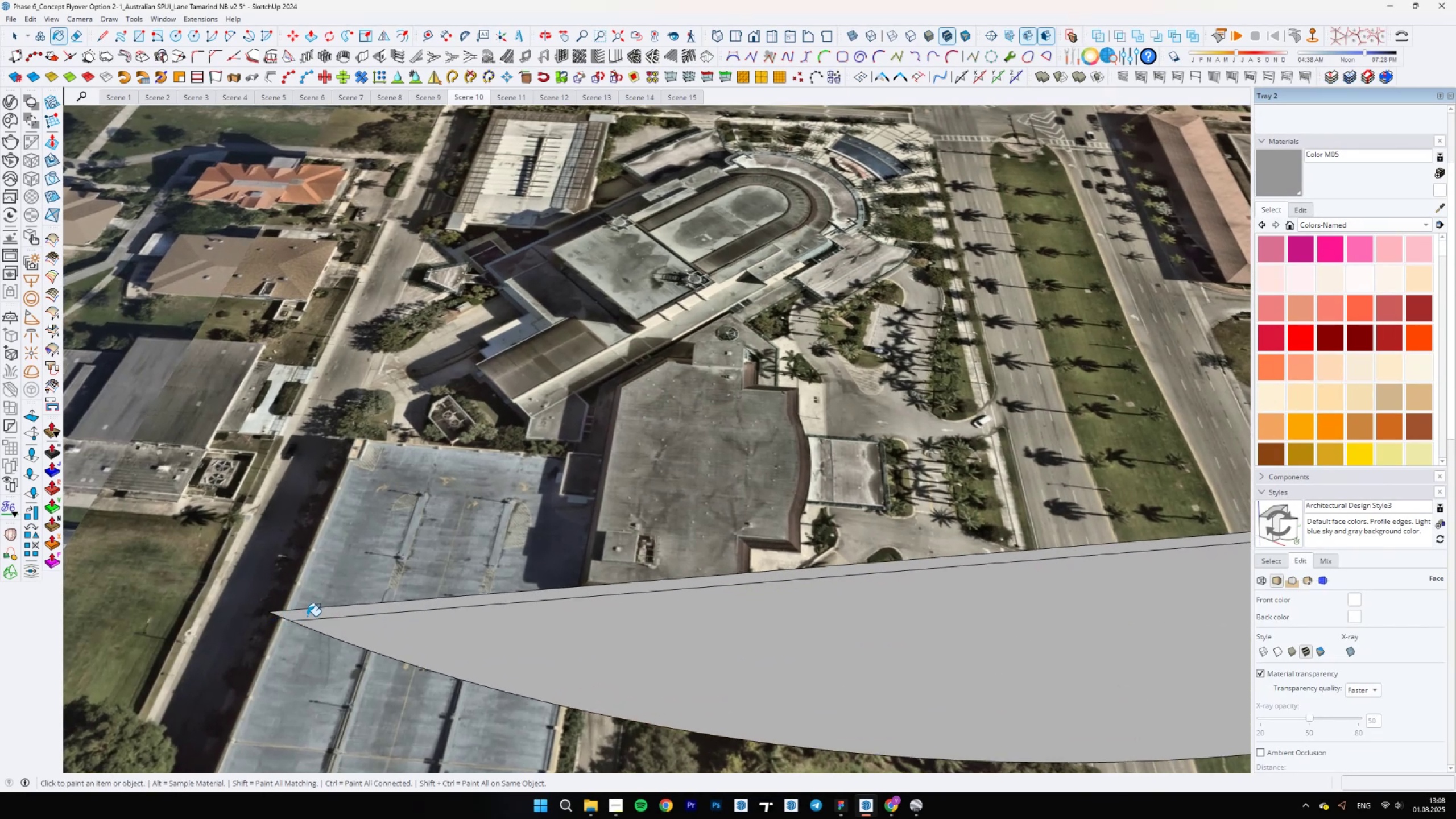 
scroll: coordinate [334, 606], scroll_direction: down, amount: 25.0
 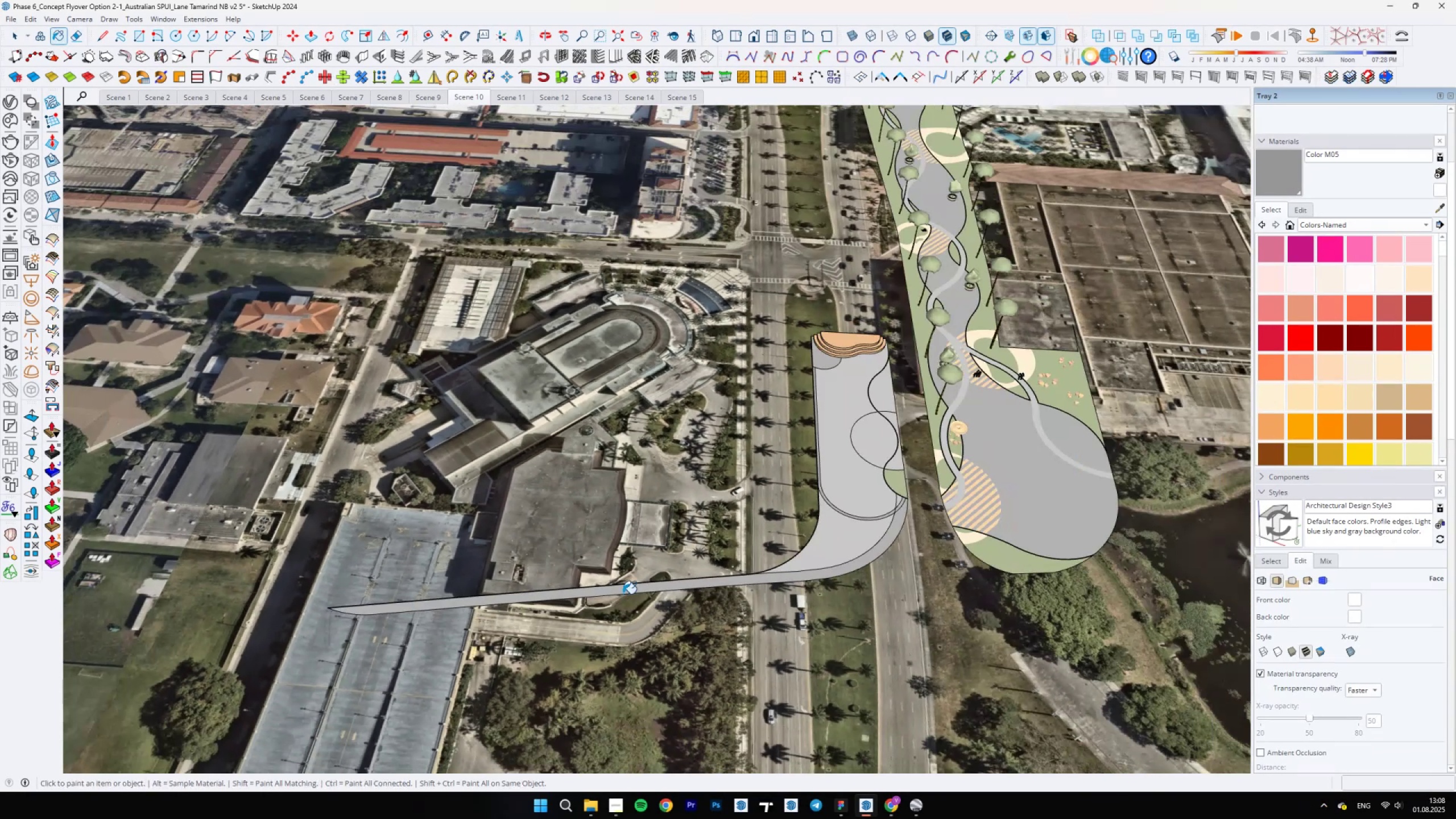 
key(Space)
 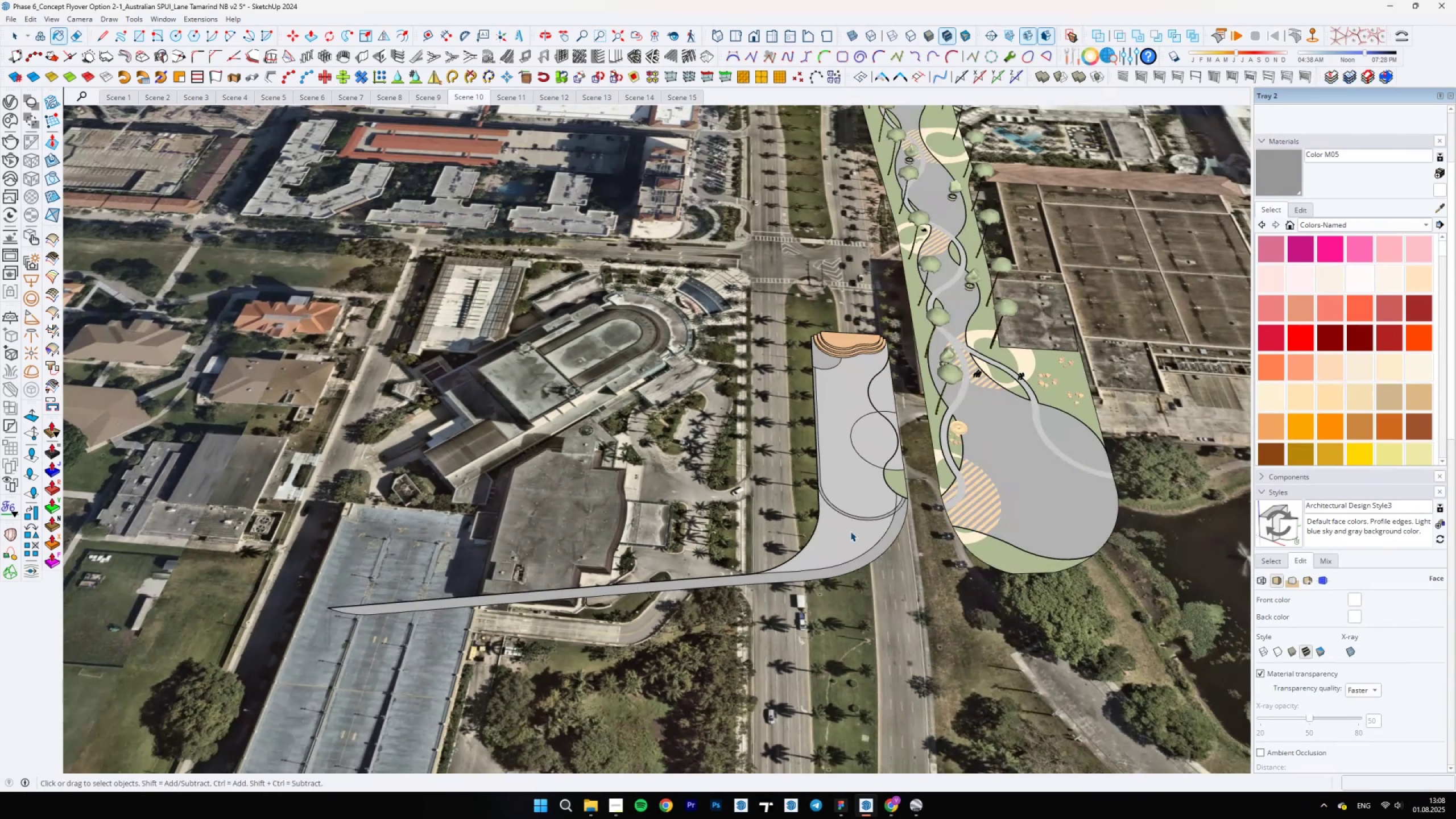 
scroll: coordinate [768, 252], scroll_direction: up, amount: 21.0
 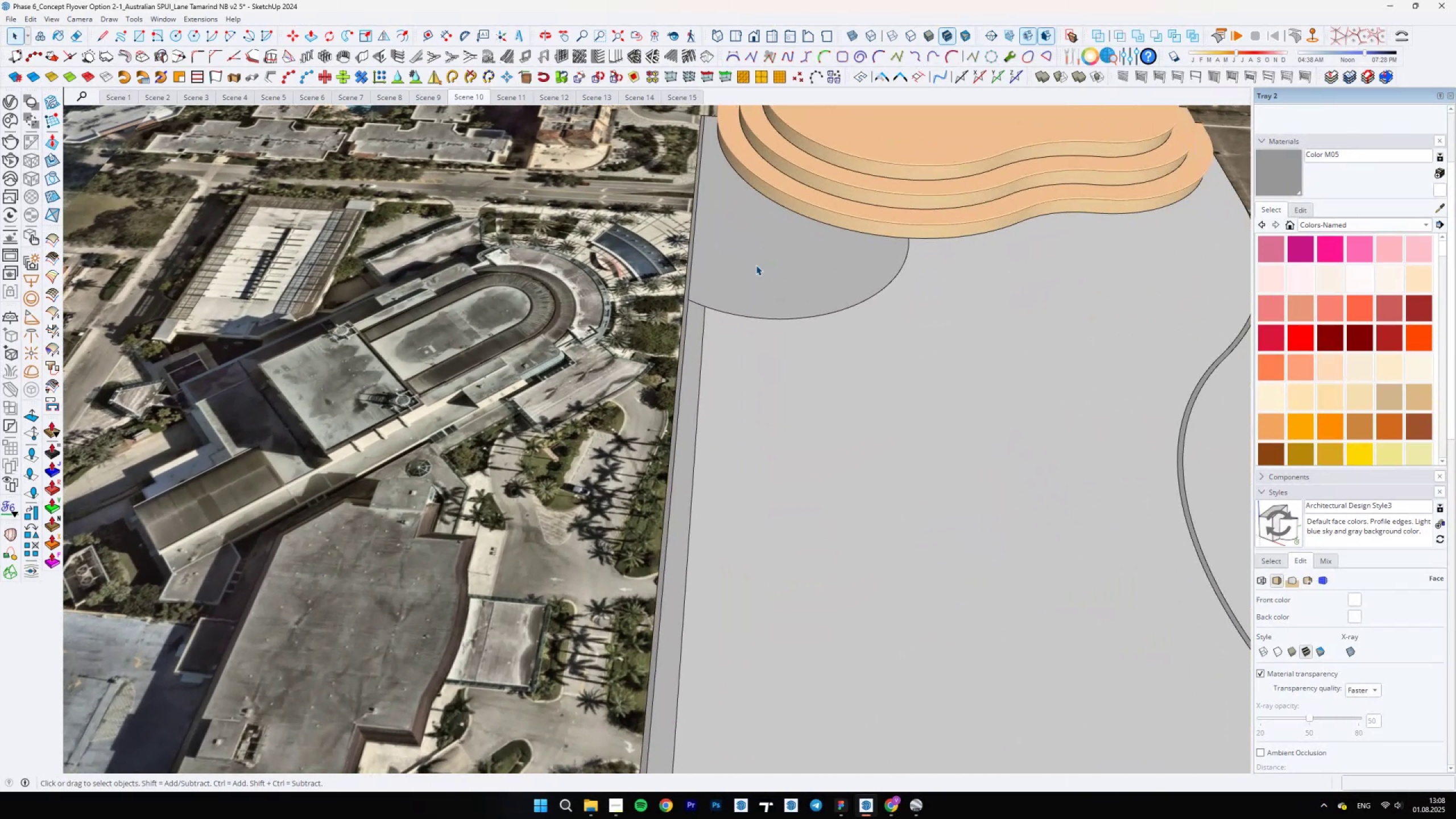 
scroll: coordinate [656, 381], scroll_direction: down, amount: 10.0
 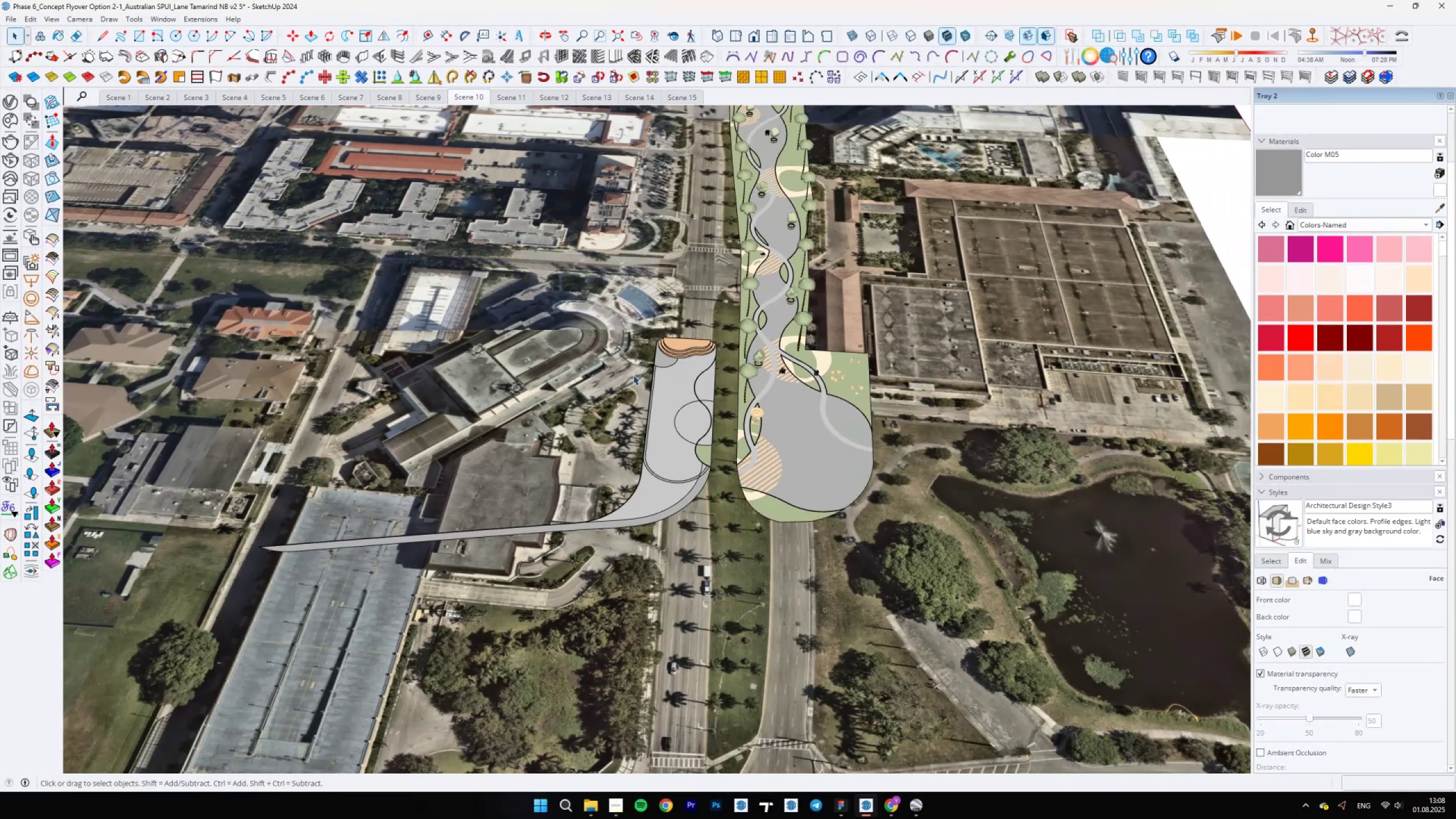 
scroll: coordinate [656, 383], scroll_direction: up, amount: 5.0
 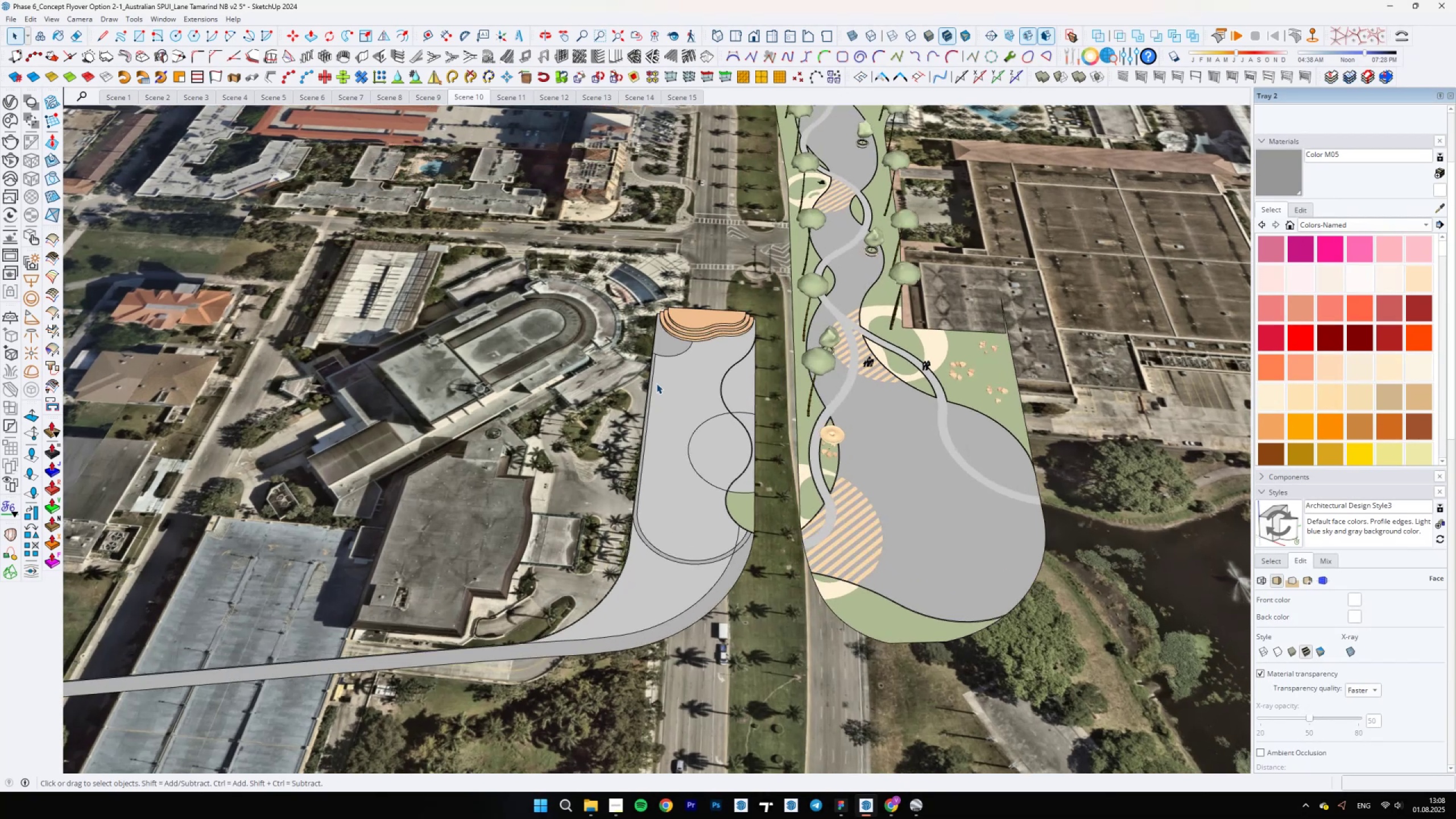 
scroll: coordinate [658, 383], scroll_direction: down, amount: 9.0
 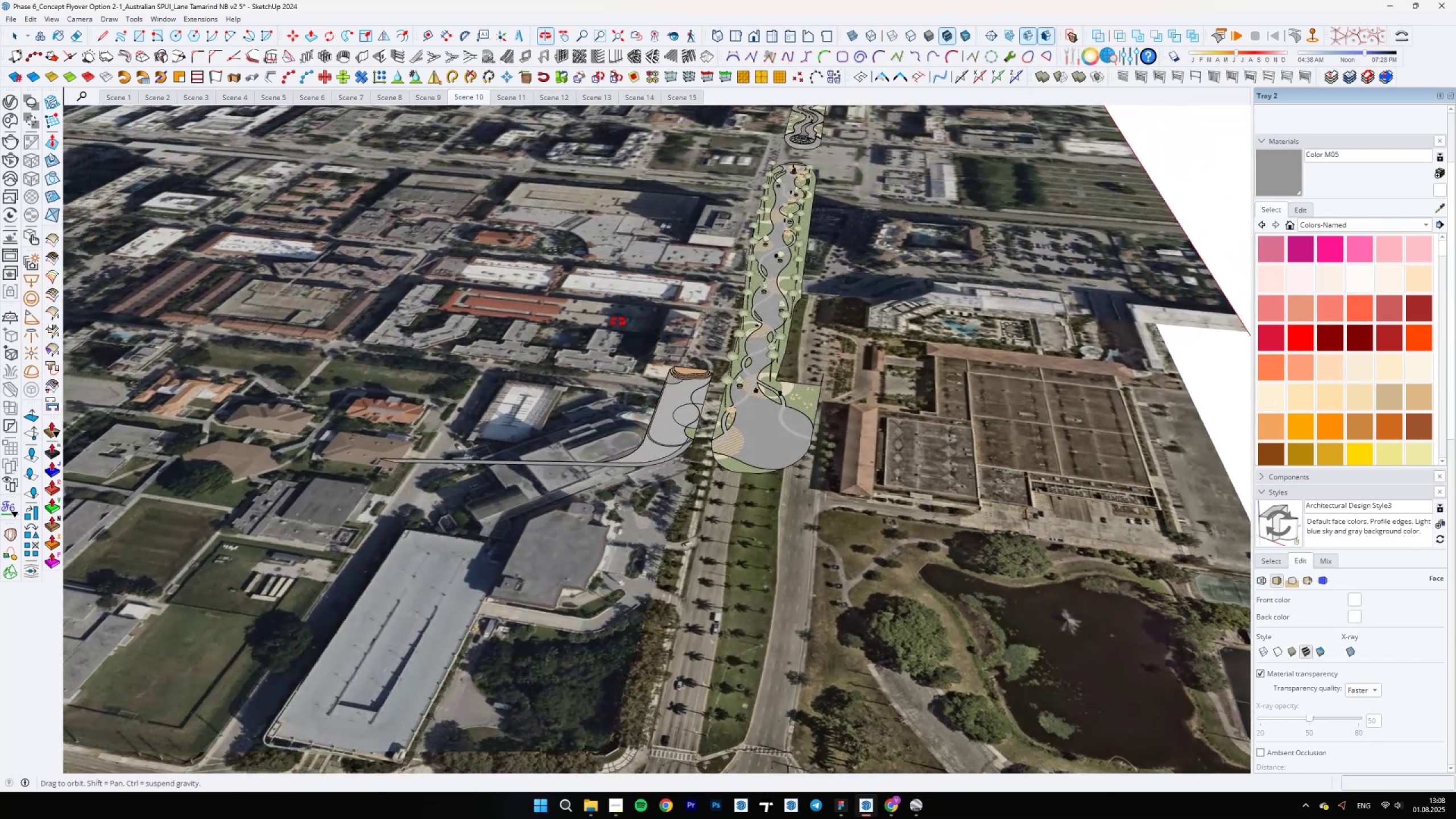 
scroll: coordinate [688, 424], scroll_direction: none, amount: 0.0
 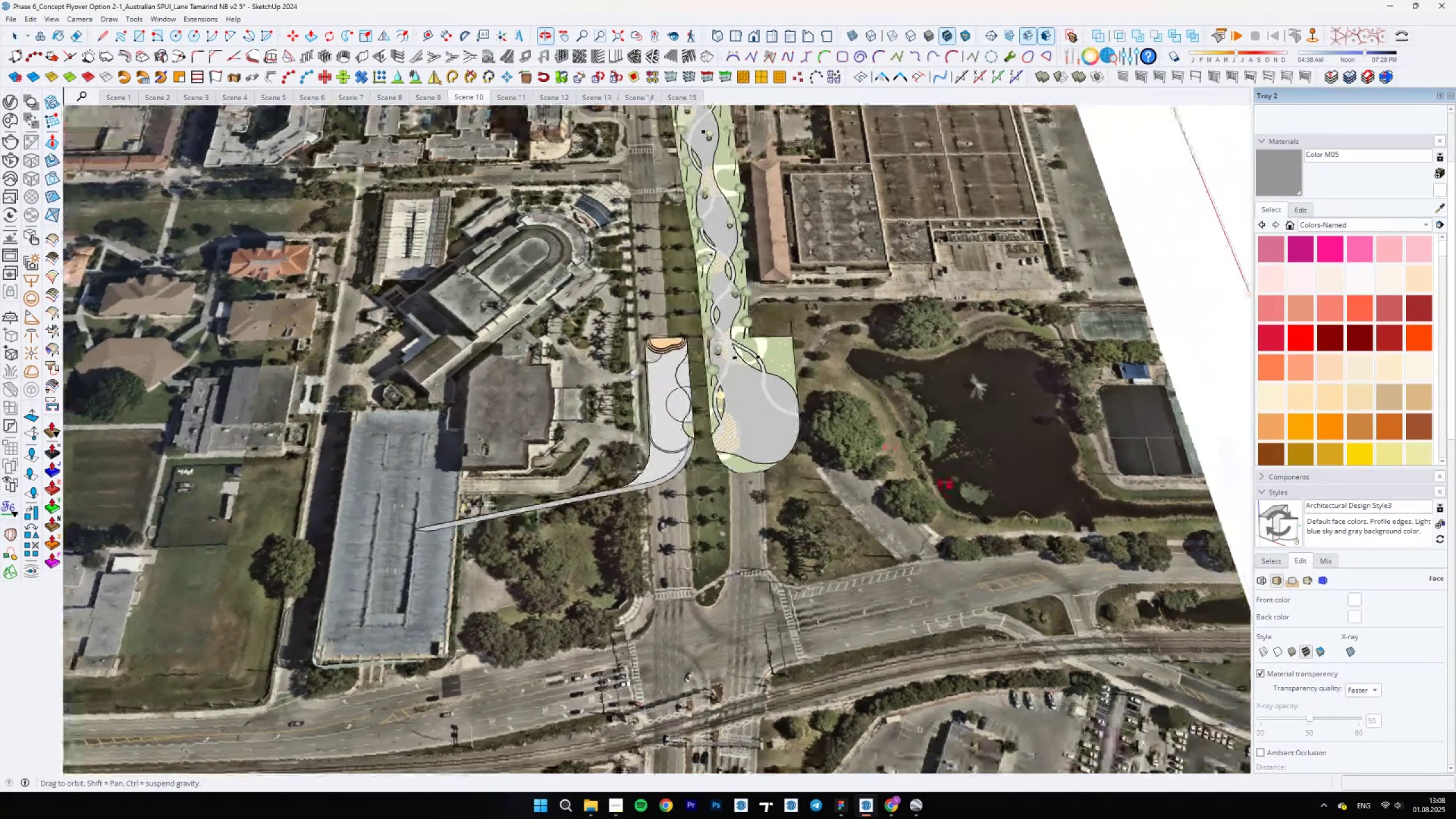 
scroll: coordinate [739, 418], scroll_direction: up, amount: 11.0
 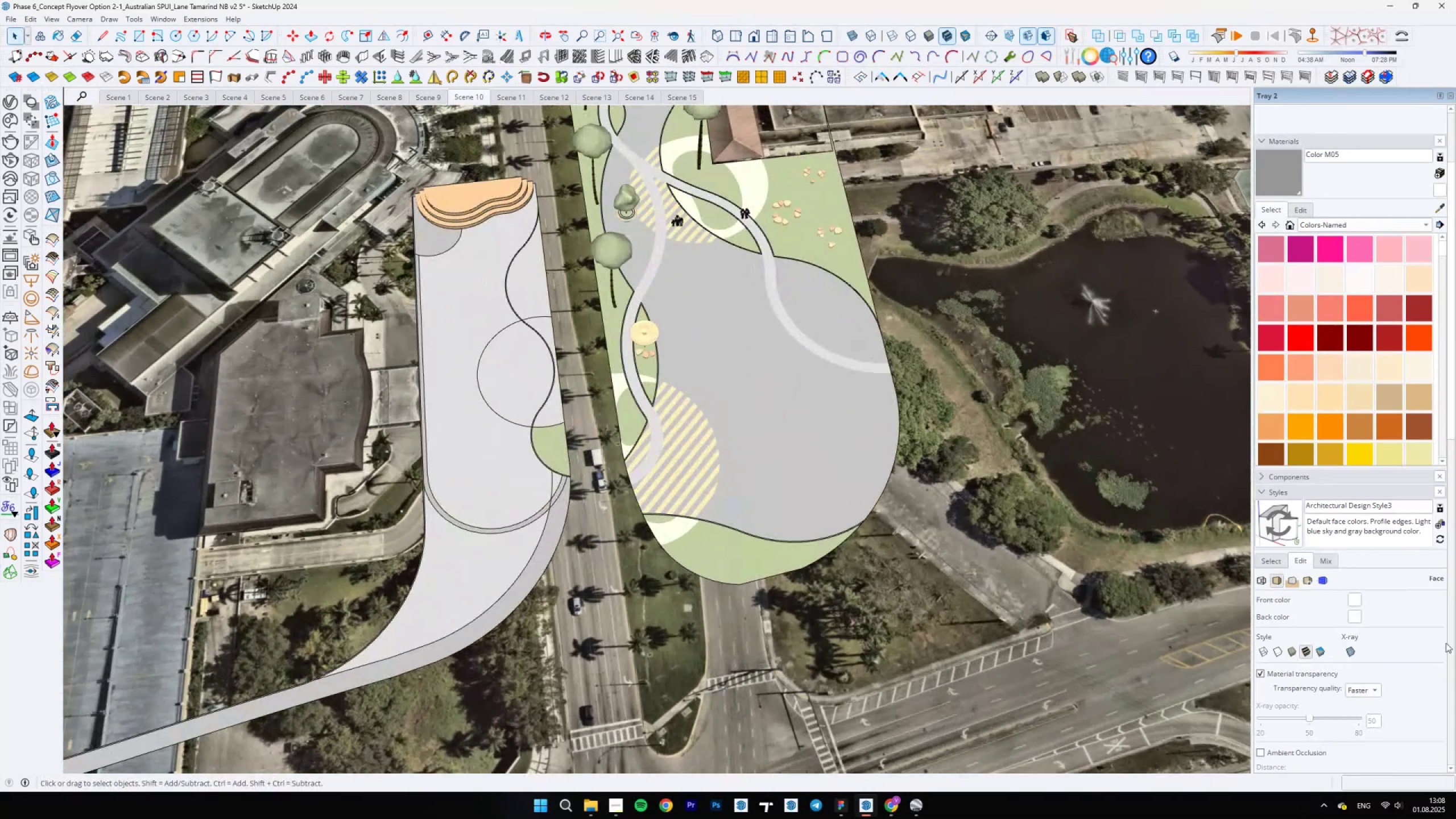 
scroll: coordinate [1446, 617], scroll_direction: down, amount: 9.0
 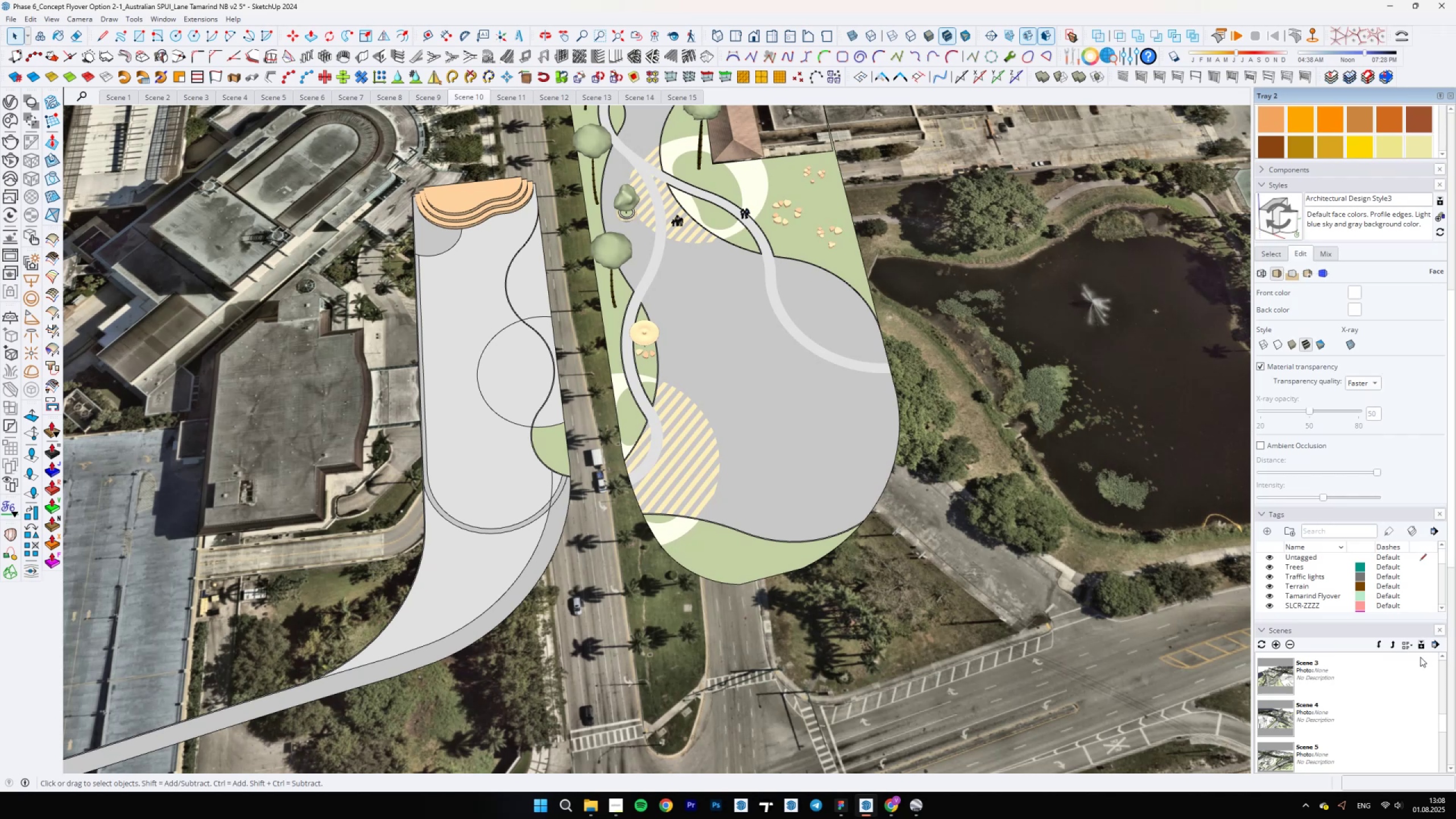 
wait(6.78)
 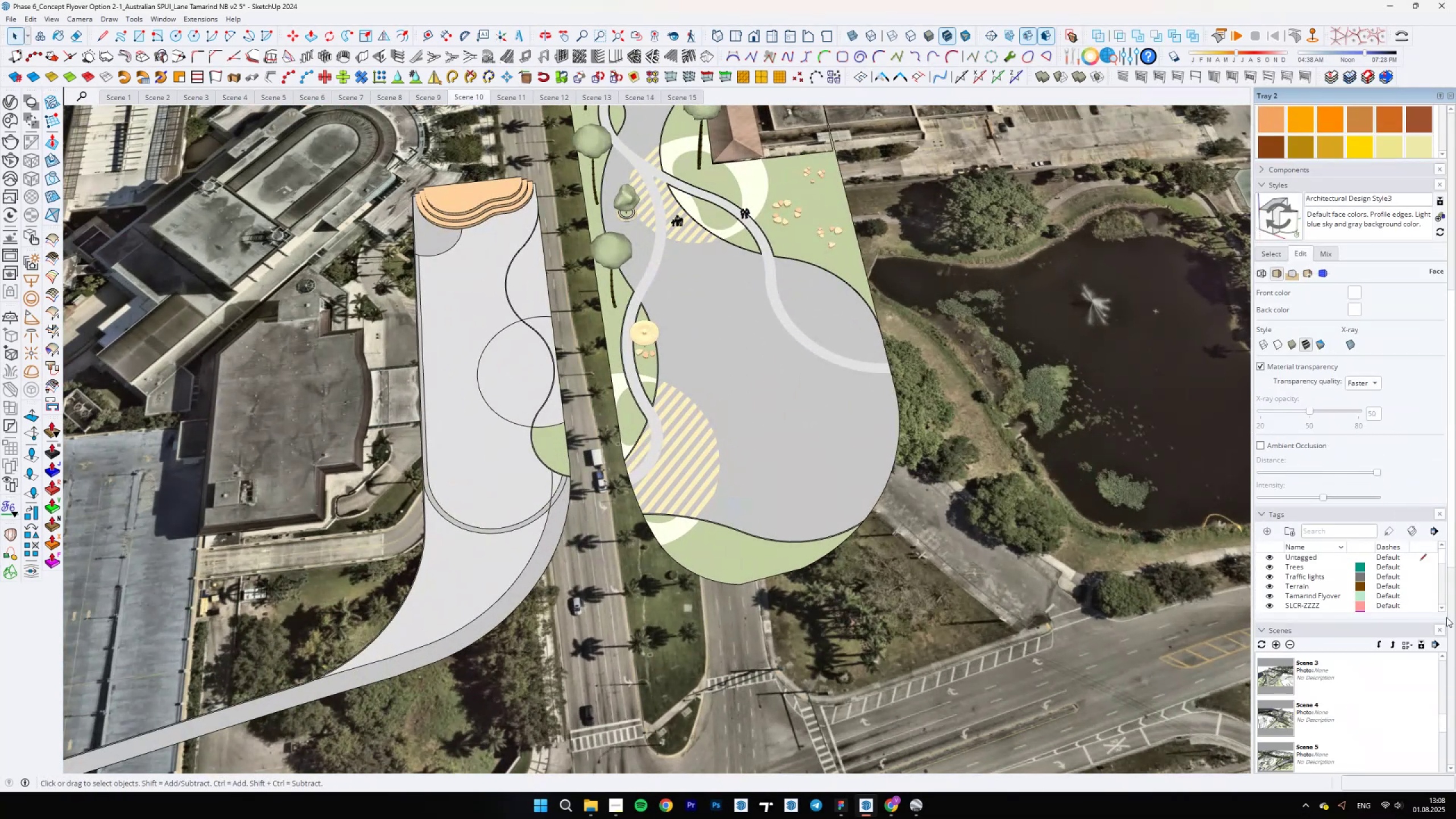 
scroll: coordinate [1449, 531], scroll_direction: down, amount: 10.0
 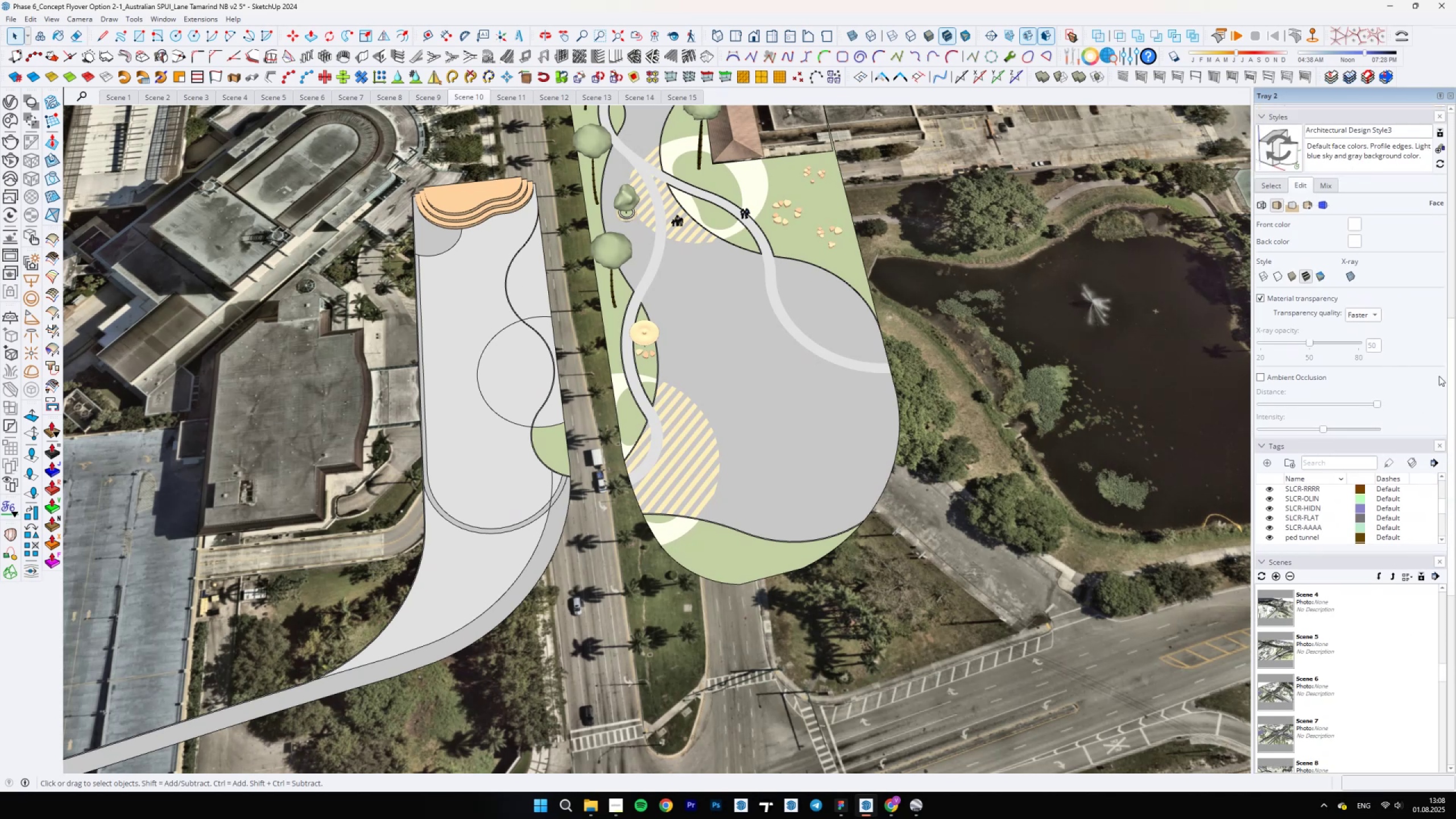 
scroll: coordinate [1441, 352], scroll_direction: up, amount: 11.0
 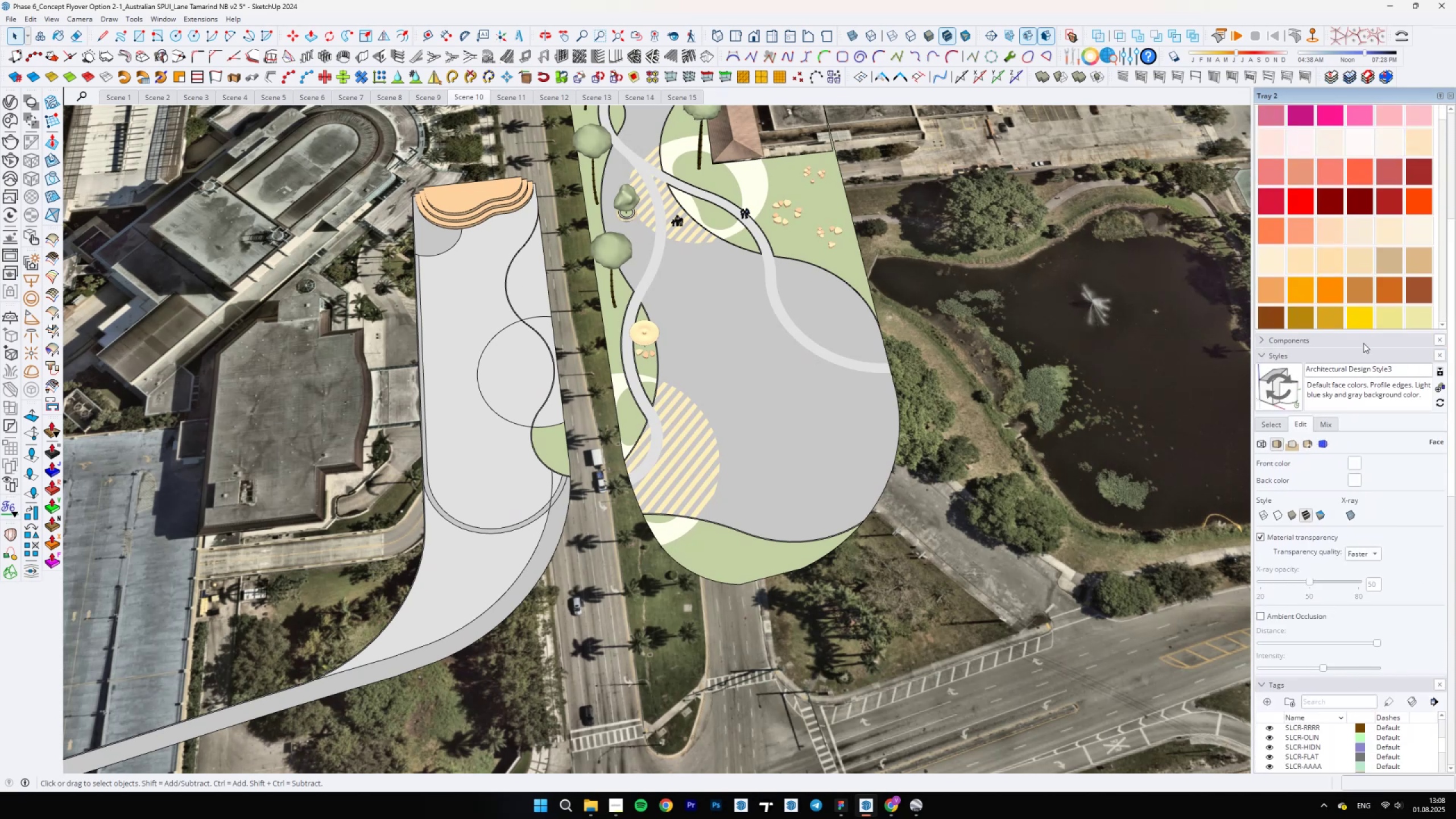 
left_click([1352, 343])
 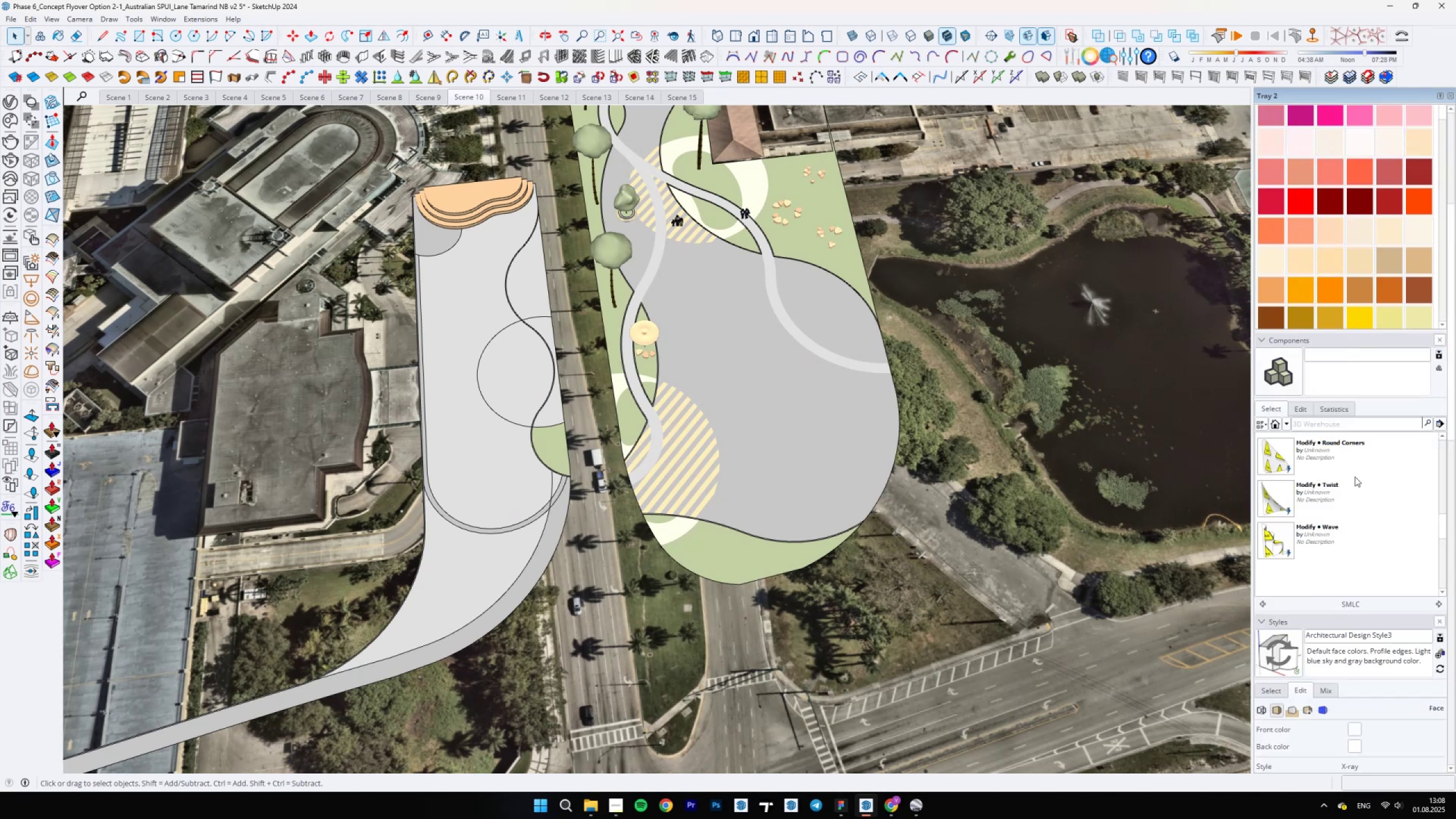 
scroll: coordinate [1355, 479], scroll_direction: down, amount: 1.0
 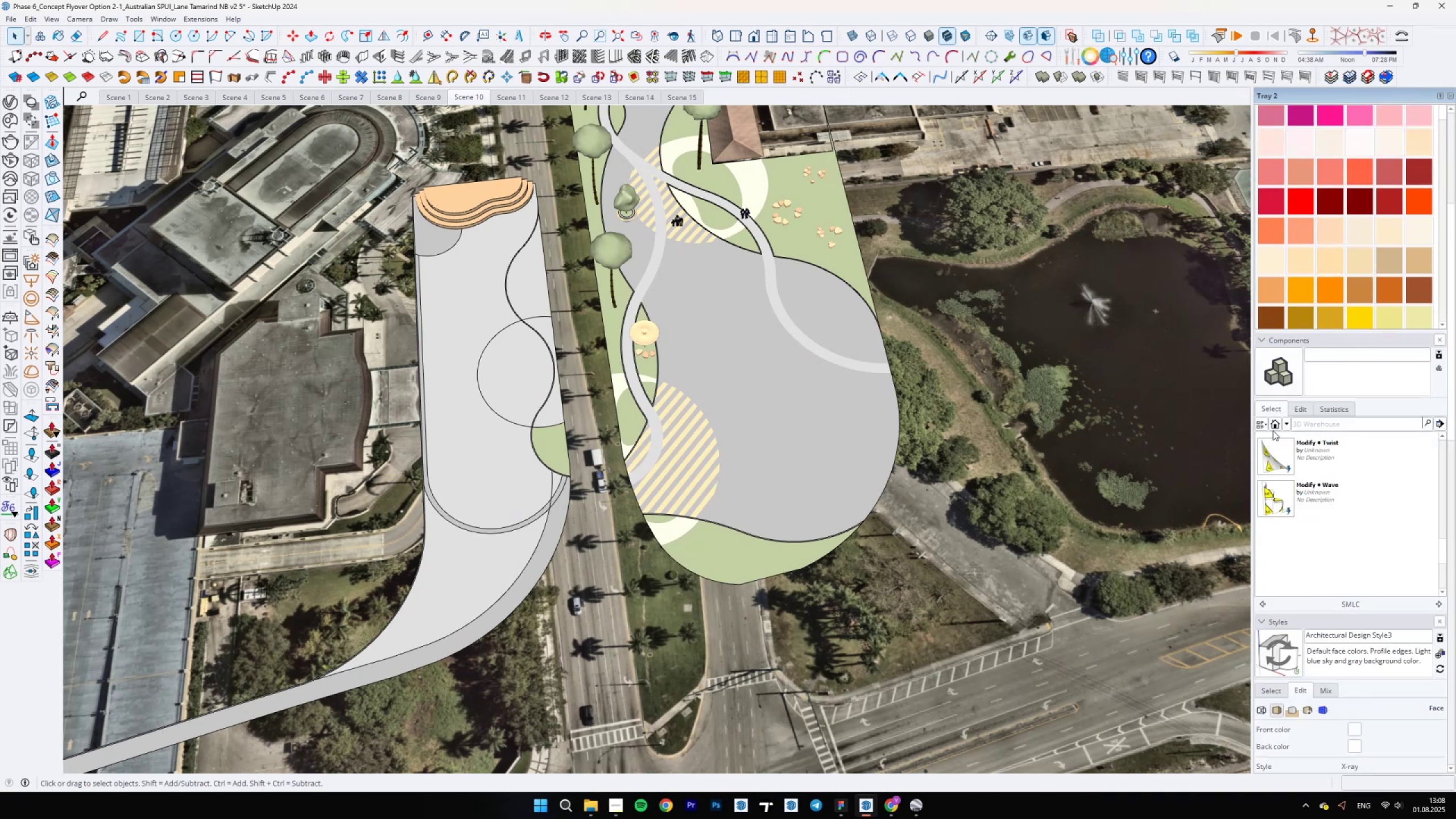 
left_click([1274, 425])
 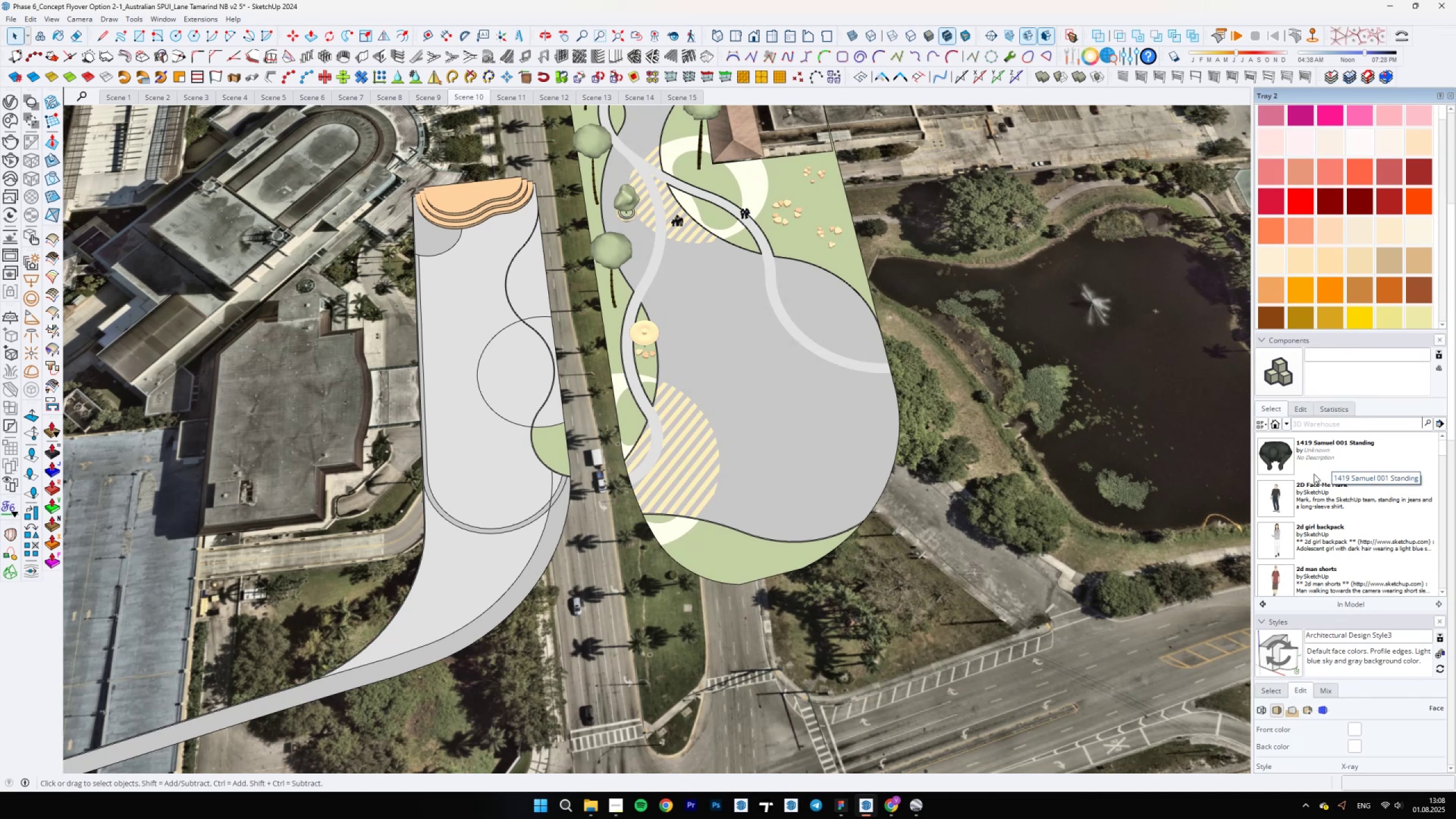 
scroll: coordinate [1359, 487], scroll_direction: down, amount: 2.0
 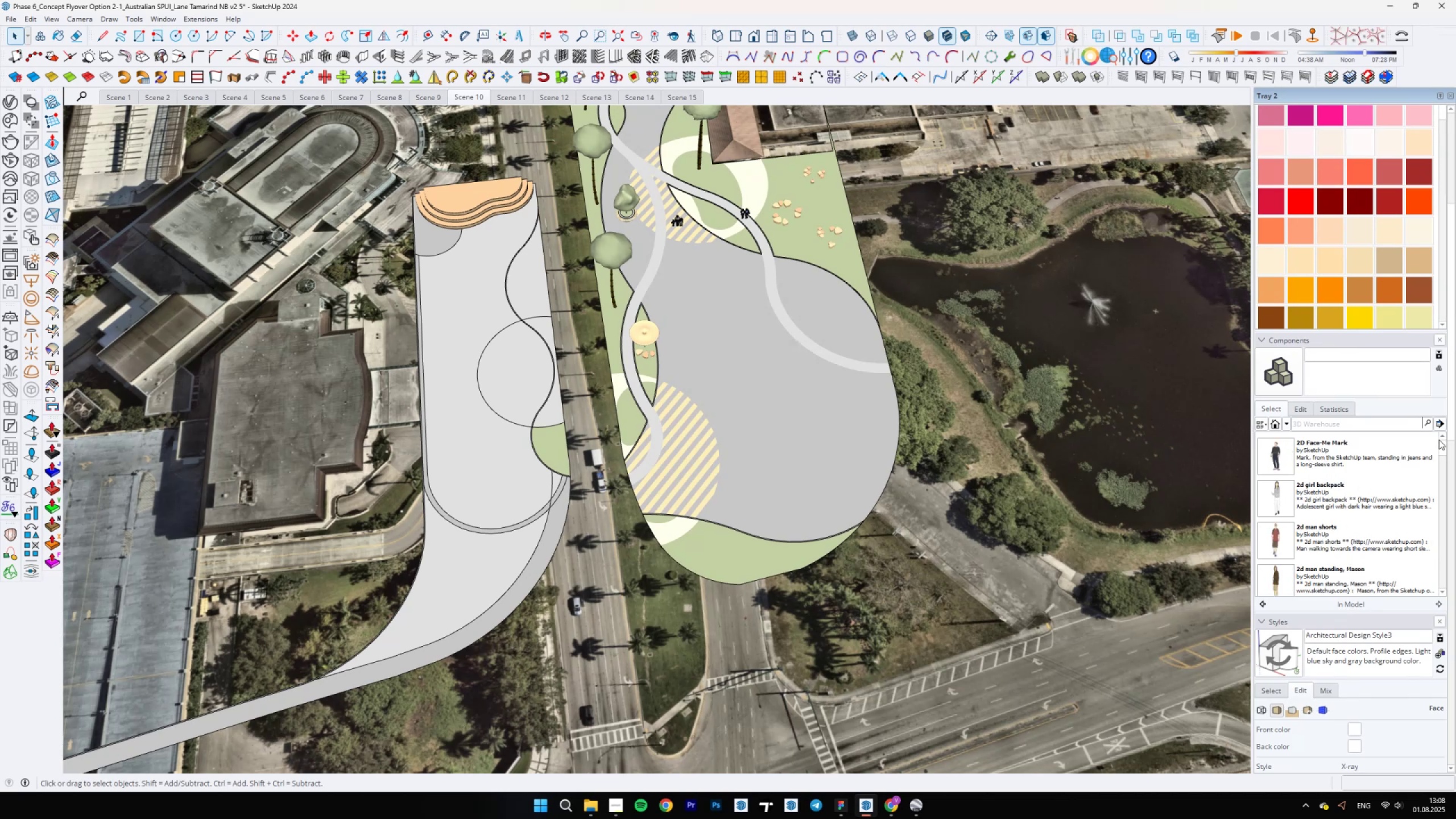 
left_click_drag(start_coordinate=[1442, 445], to_coordinate=[1432, 590])
 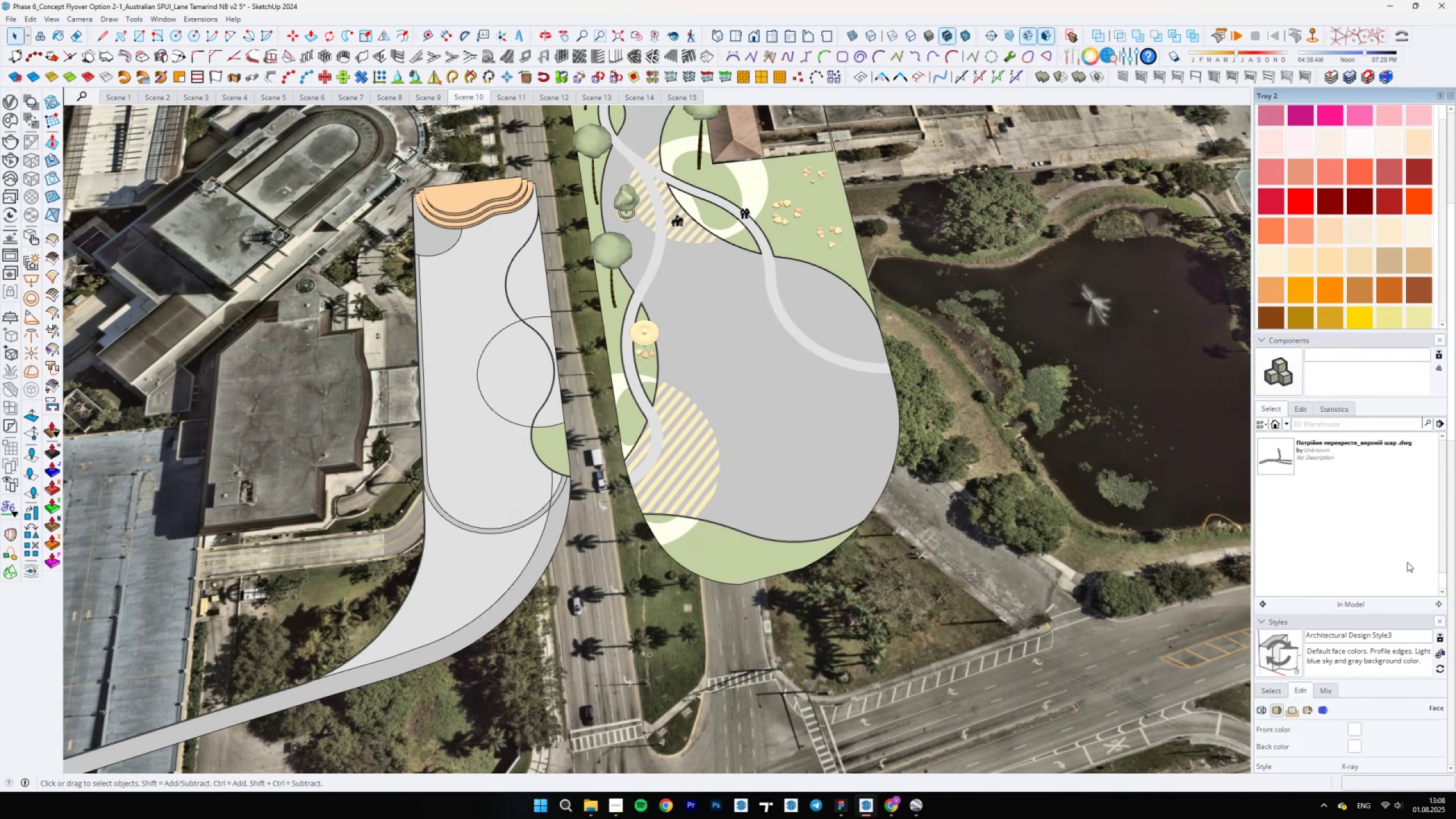 
scroll: coordinate [1287, 539], scroll_direction: up, amount: 42.0
 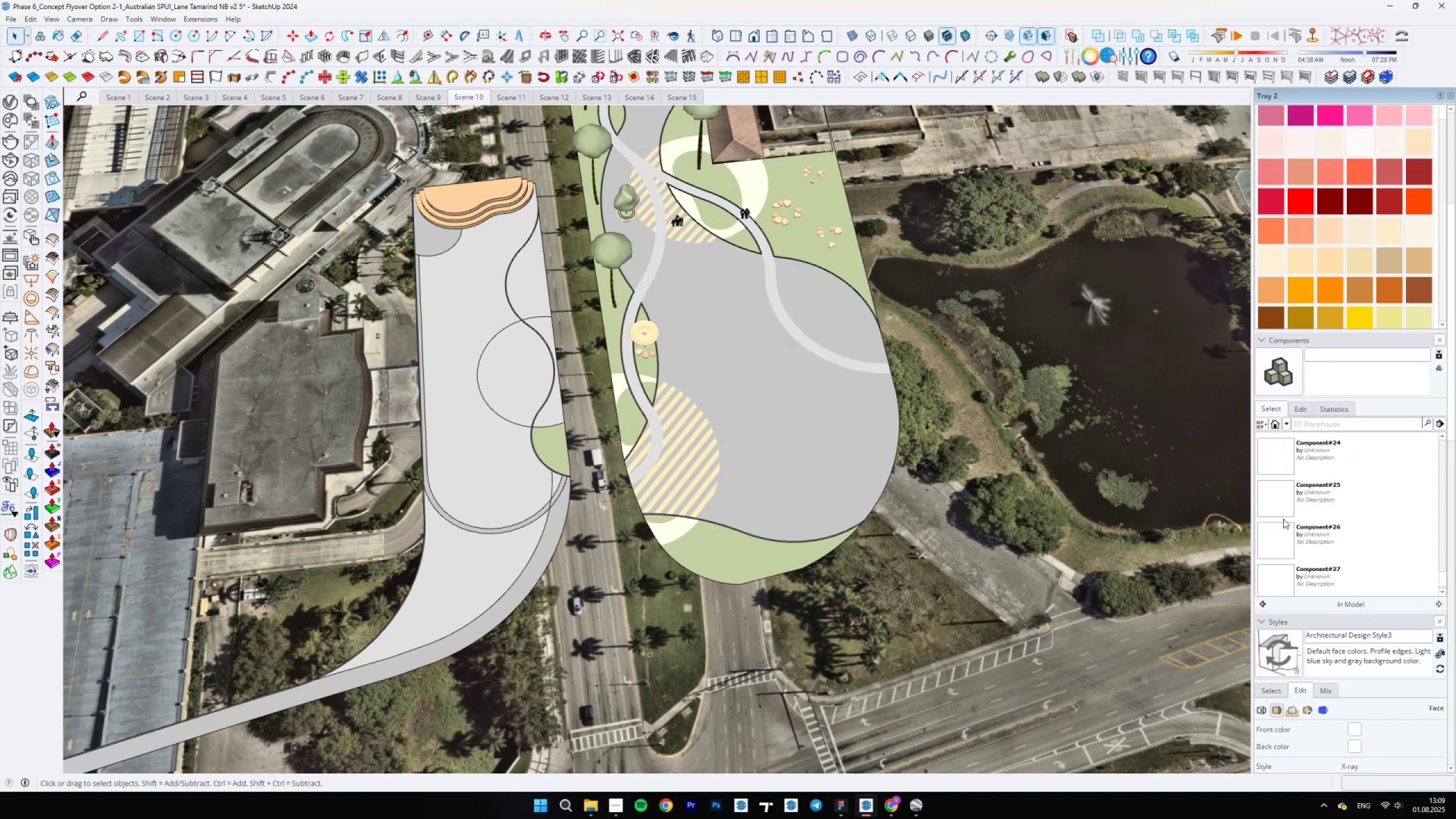 
mouse_move([1290, 425])
 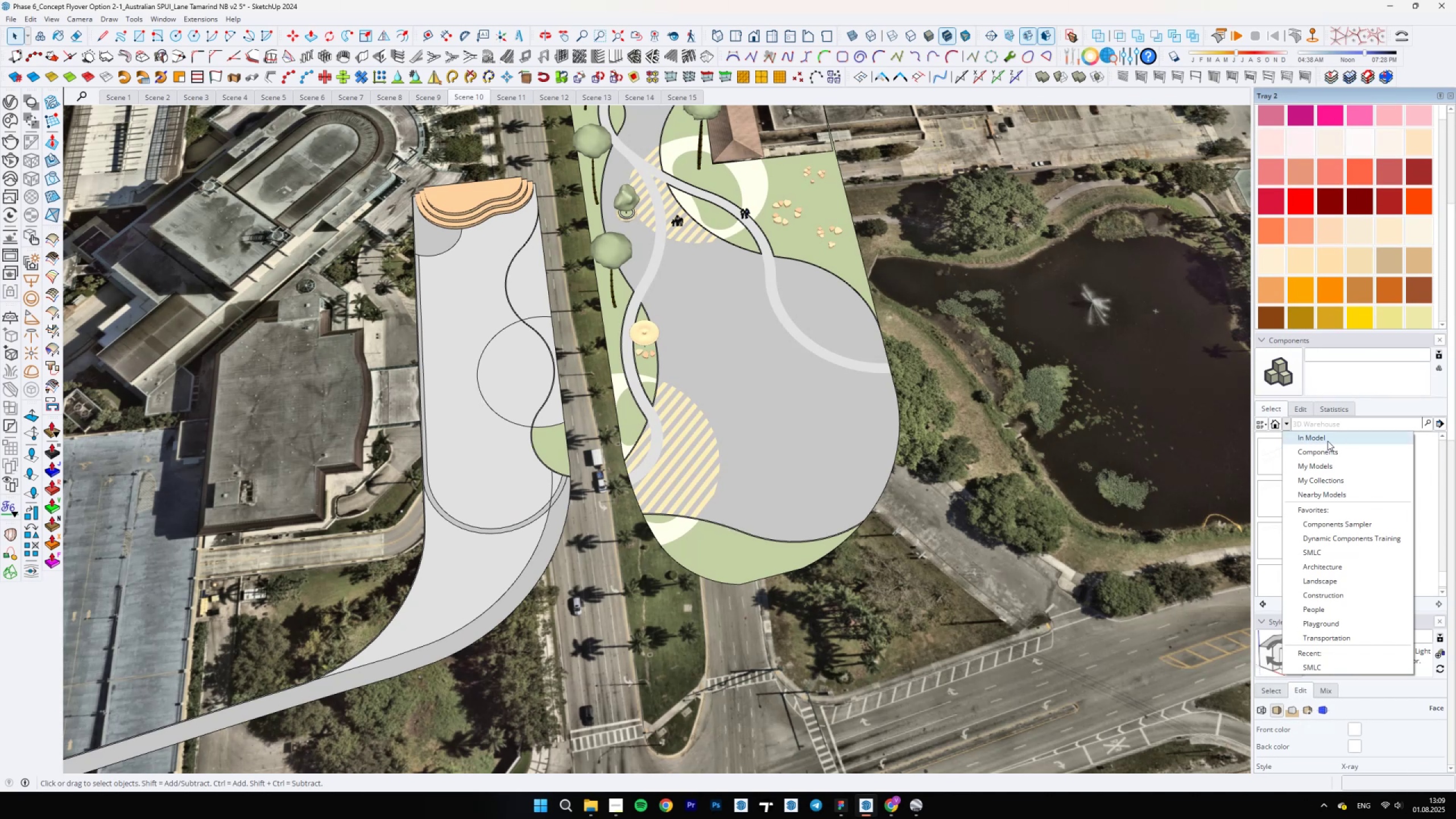 
left_click([1320, 650])
 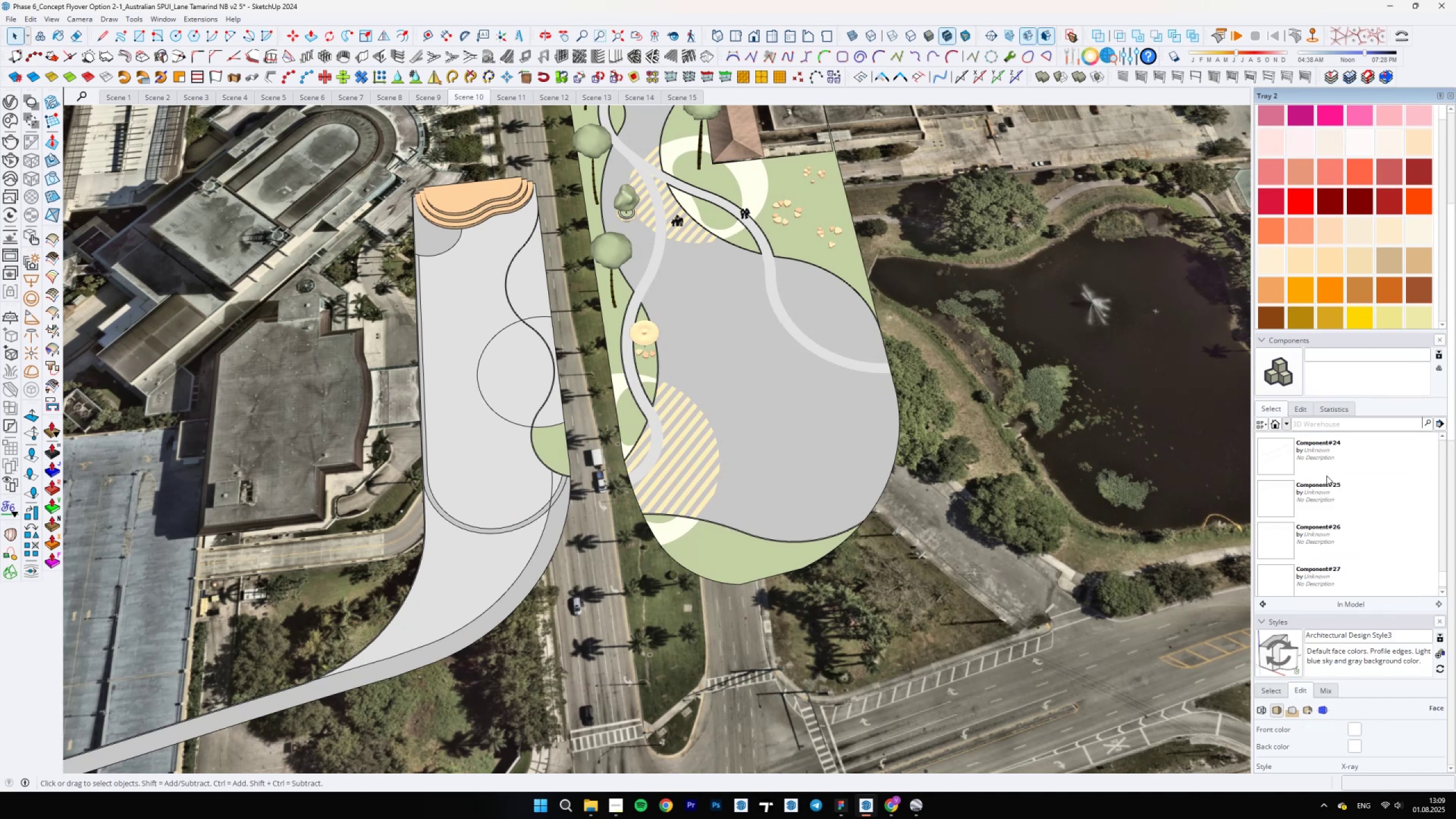 
scroll: coordinate [1335, 475], scroll_direction: down, amount: 2.0
 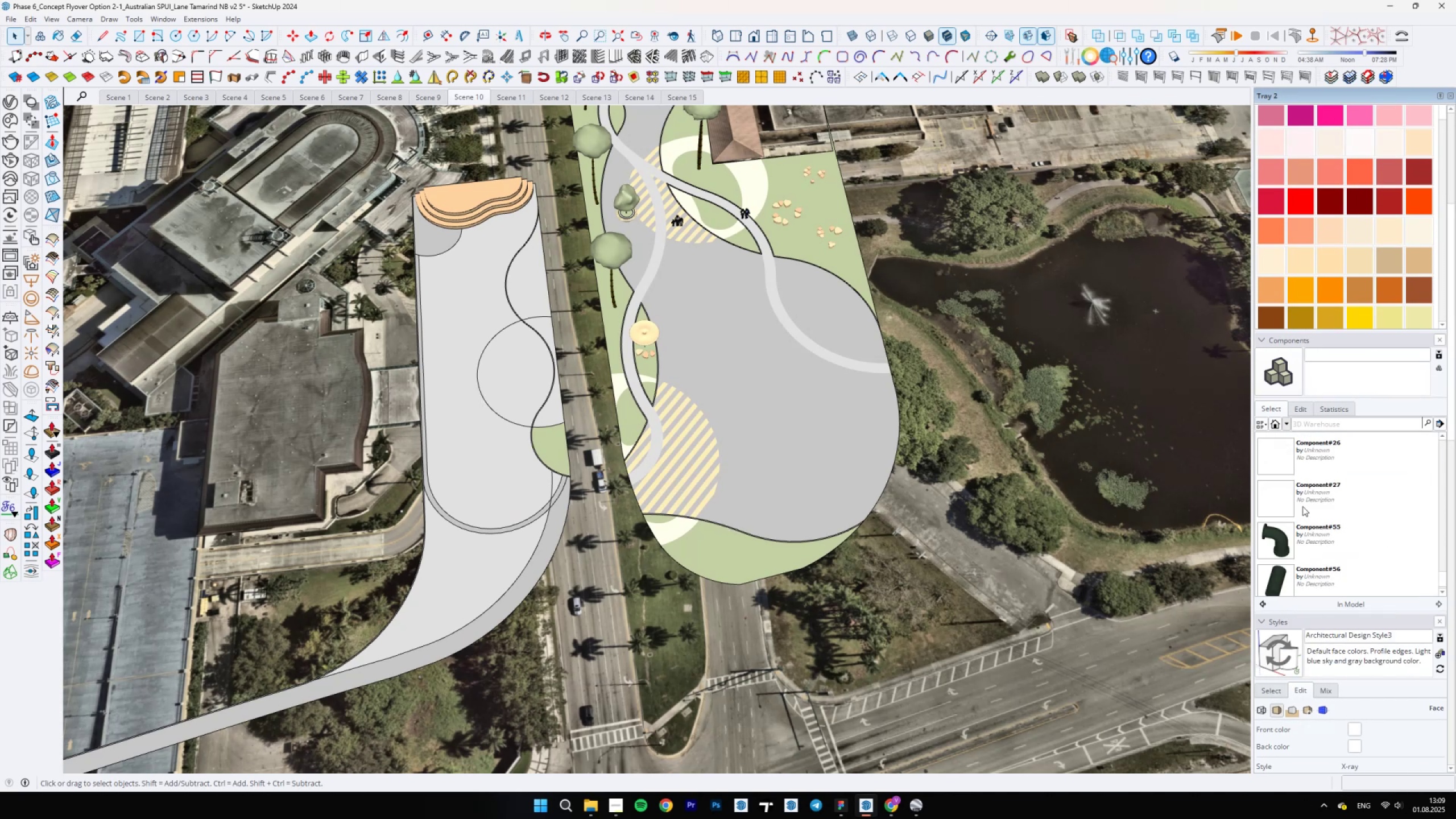 
left_click_drag(start_coordinate=[1281, 508], to_coordinate=[1360, 533])
 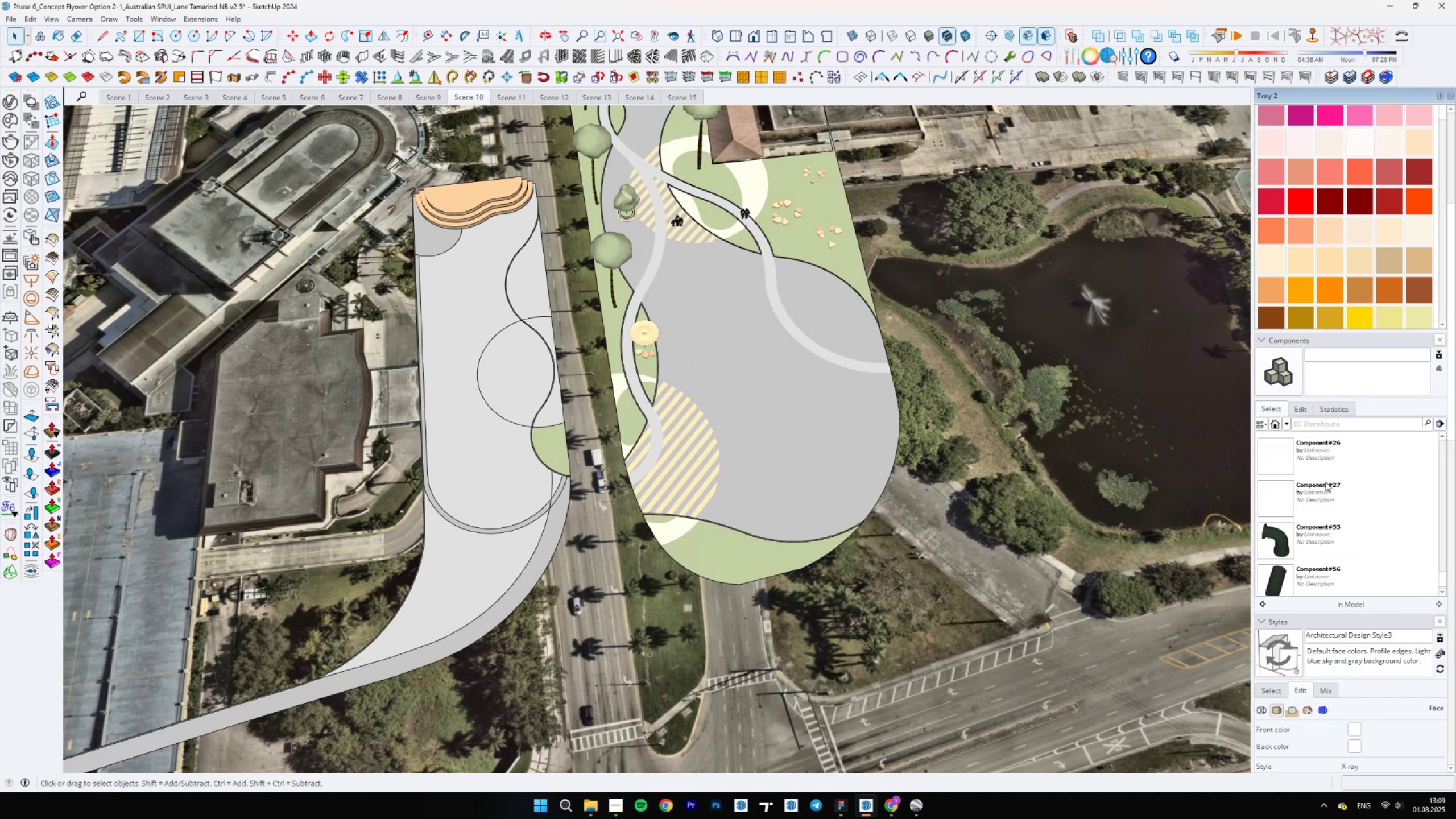 
left_click_drag(start_coordinate=[1308, 460], to_coordinate=[1425, 542])
 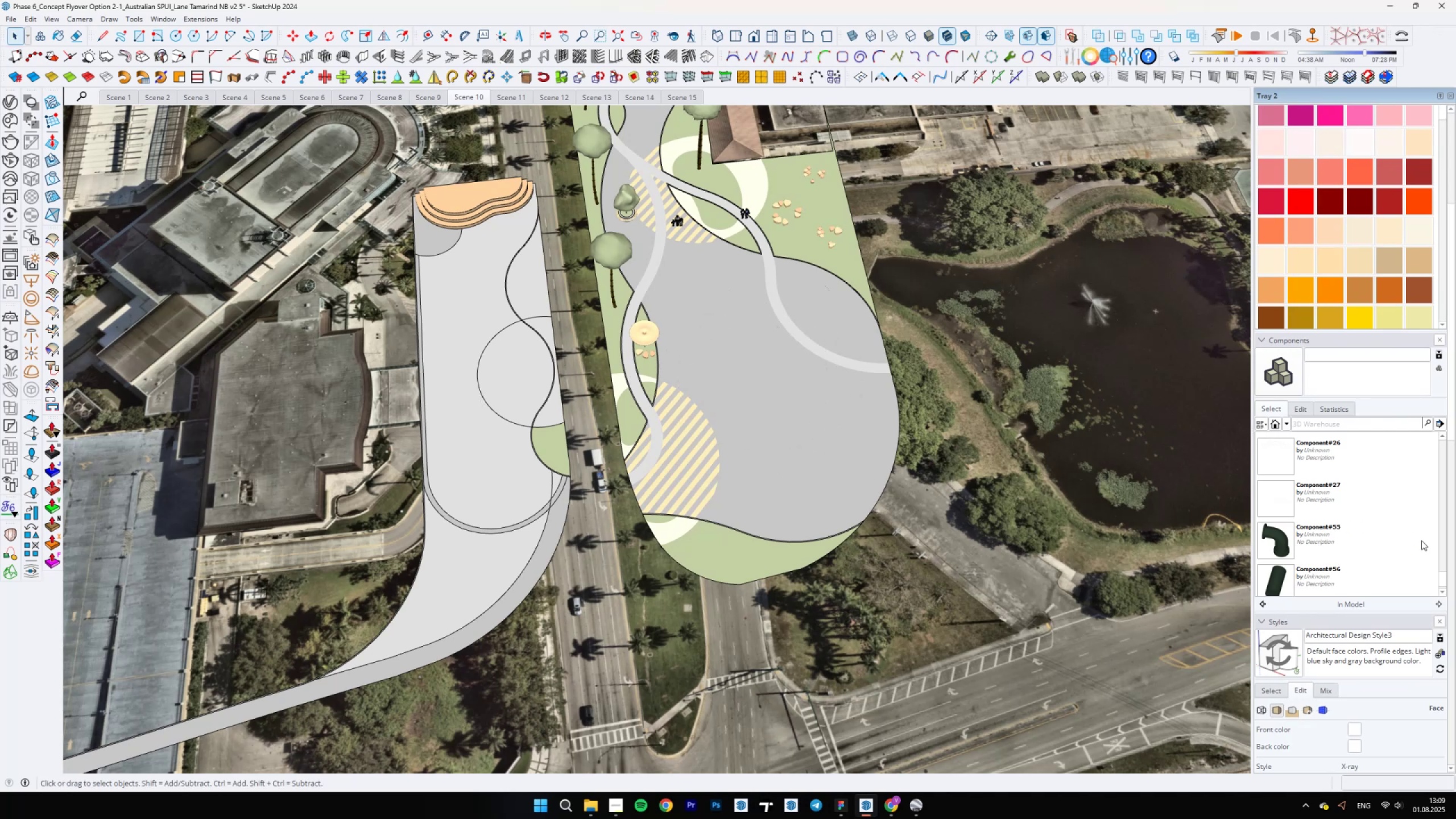 
scroll: coordinate [1421, 540], scroll_direction: up, amount: 2.0
 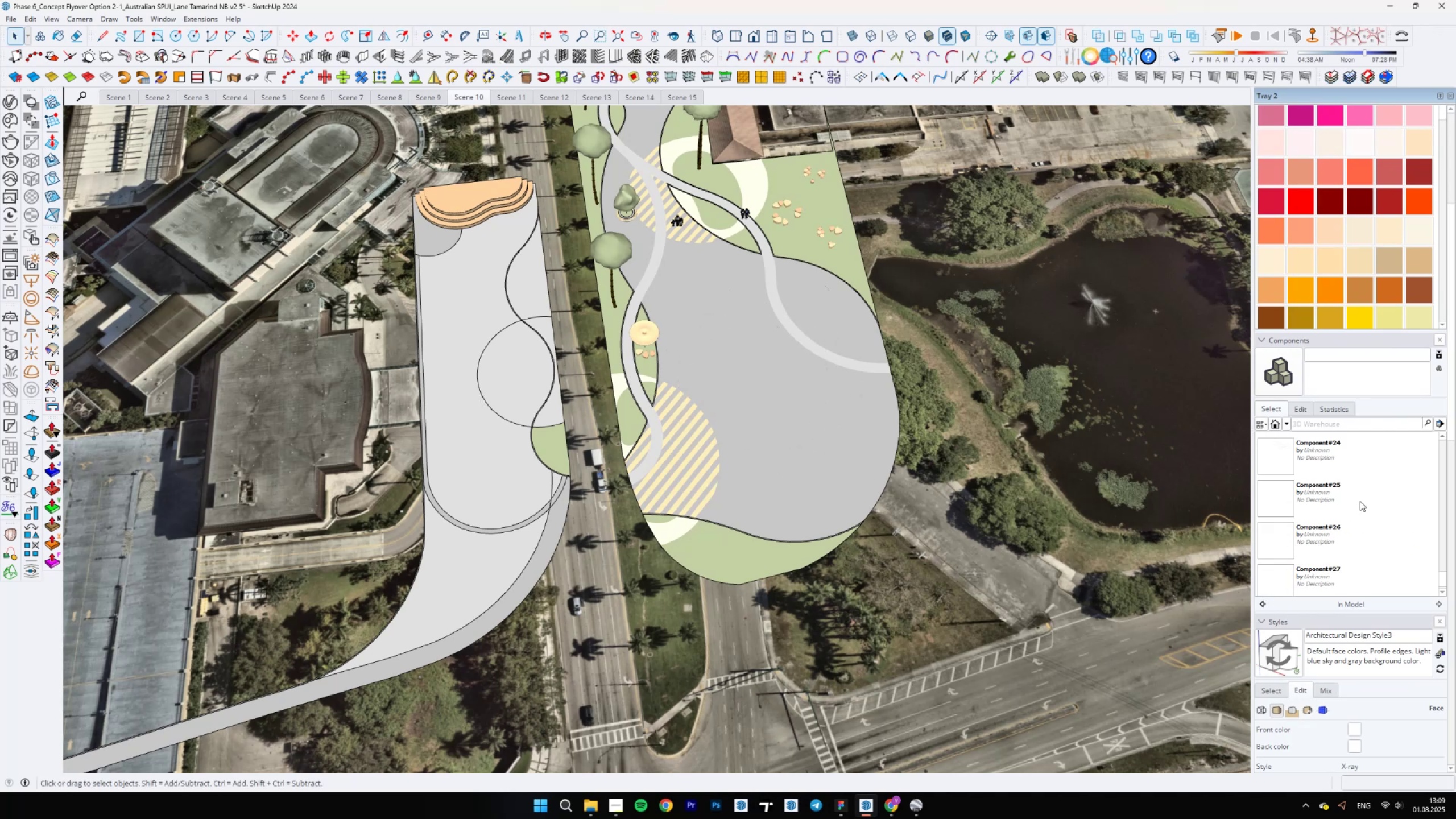 
left_click_drag(start_coordinate=[1358, 499], to_coordinate=[1396, 548])
 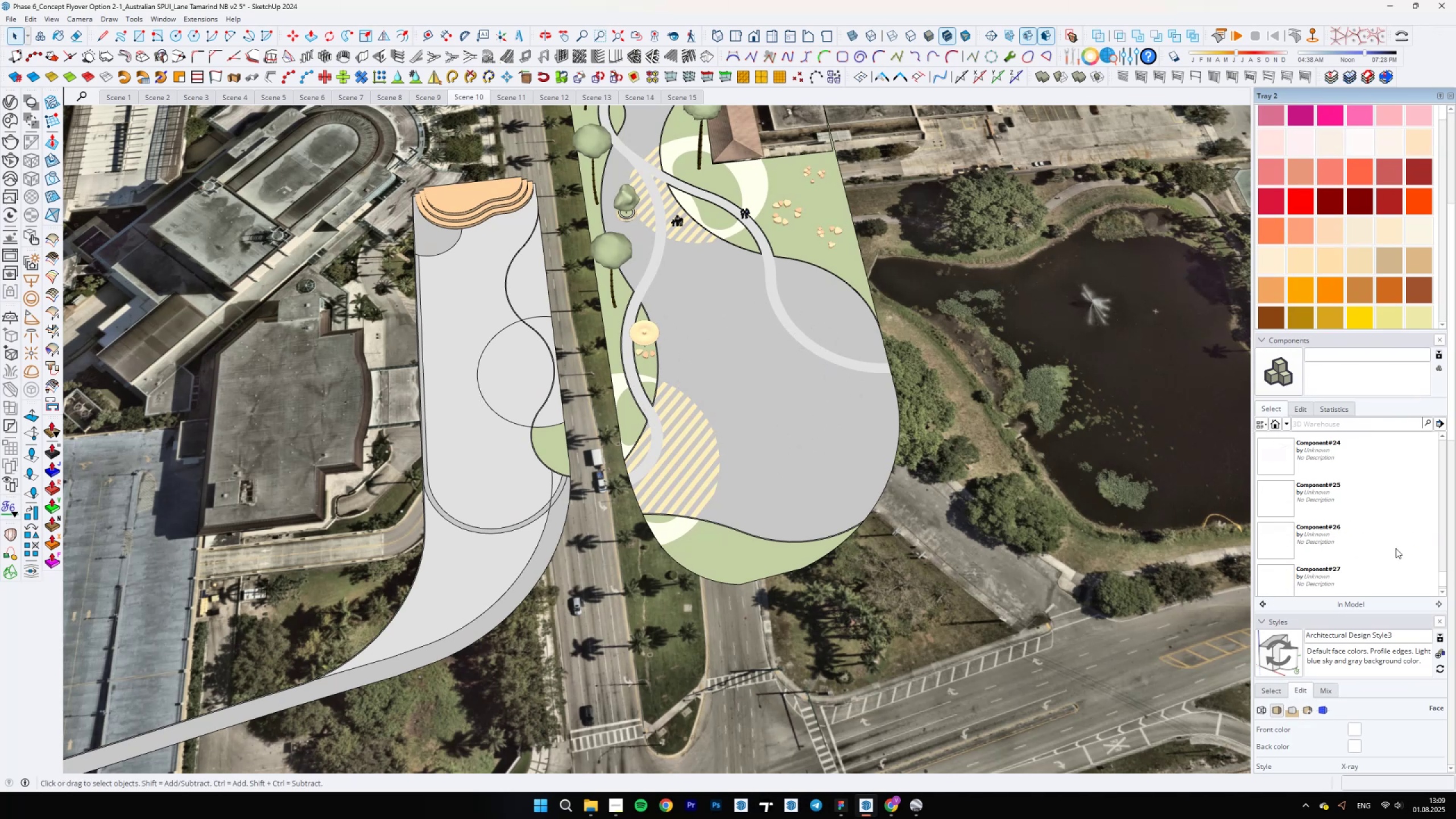 
scroll: coordinate [1308, 508], scroll_direction: up, amount: 4.0
 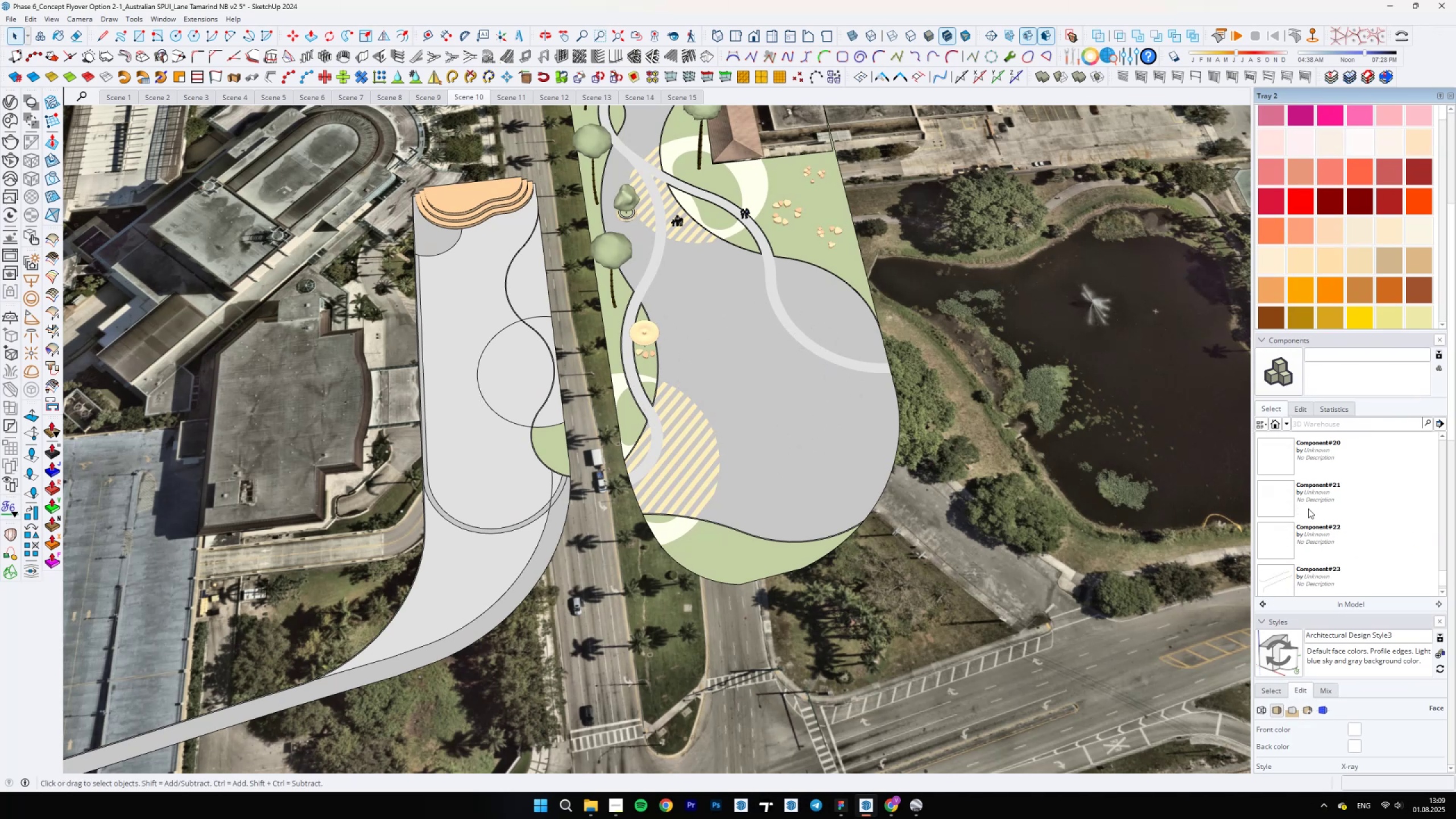 
left_click_drag(start_coordinate=[1308, 508], to_coordinate=[1455, 594])
 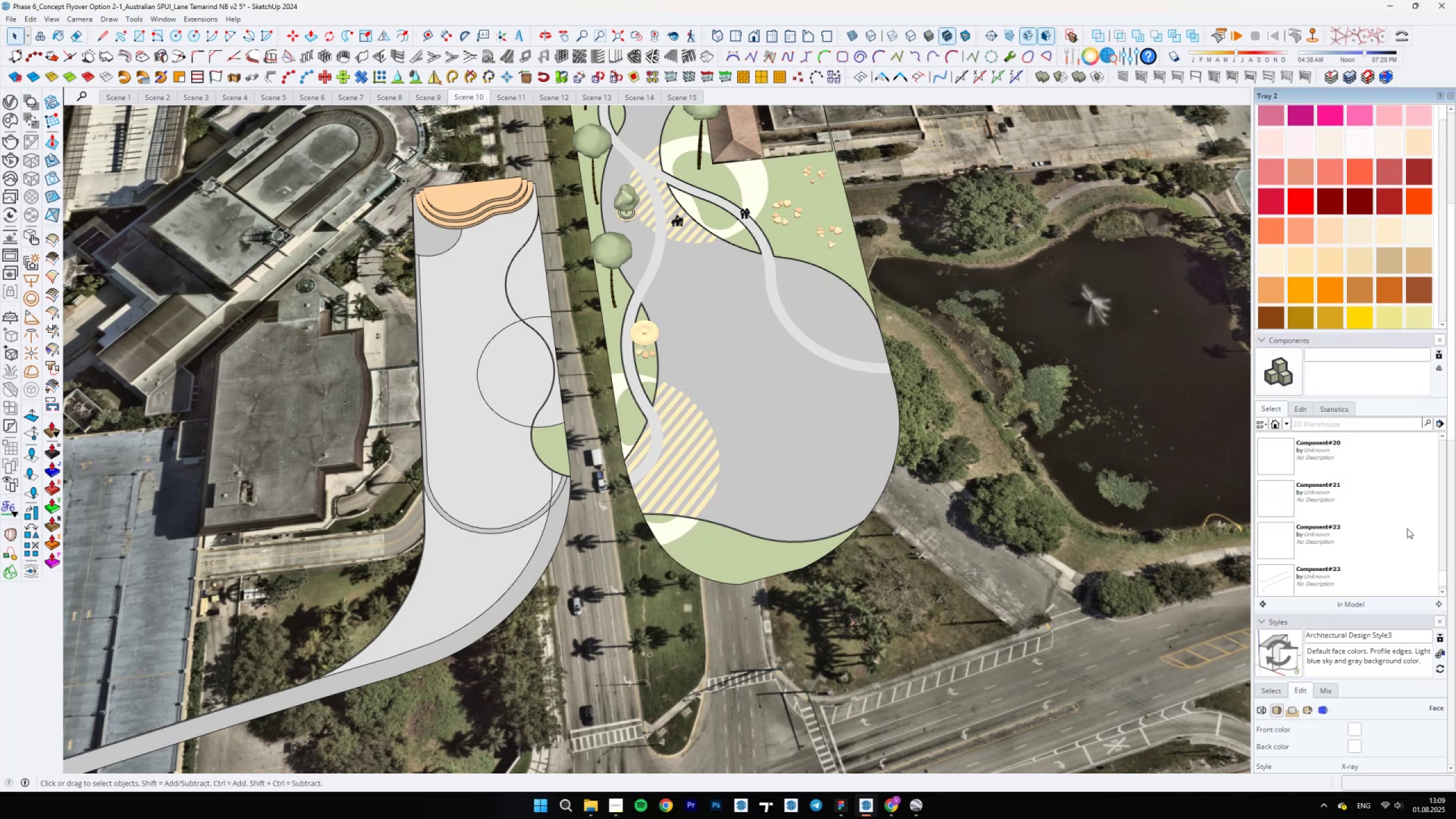 
scroll: coordinate [1365, 526], scroll_direction: up, amount: 4.0
 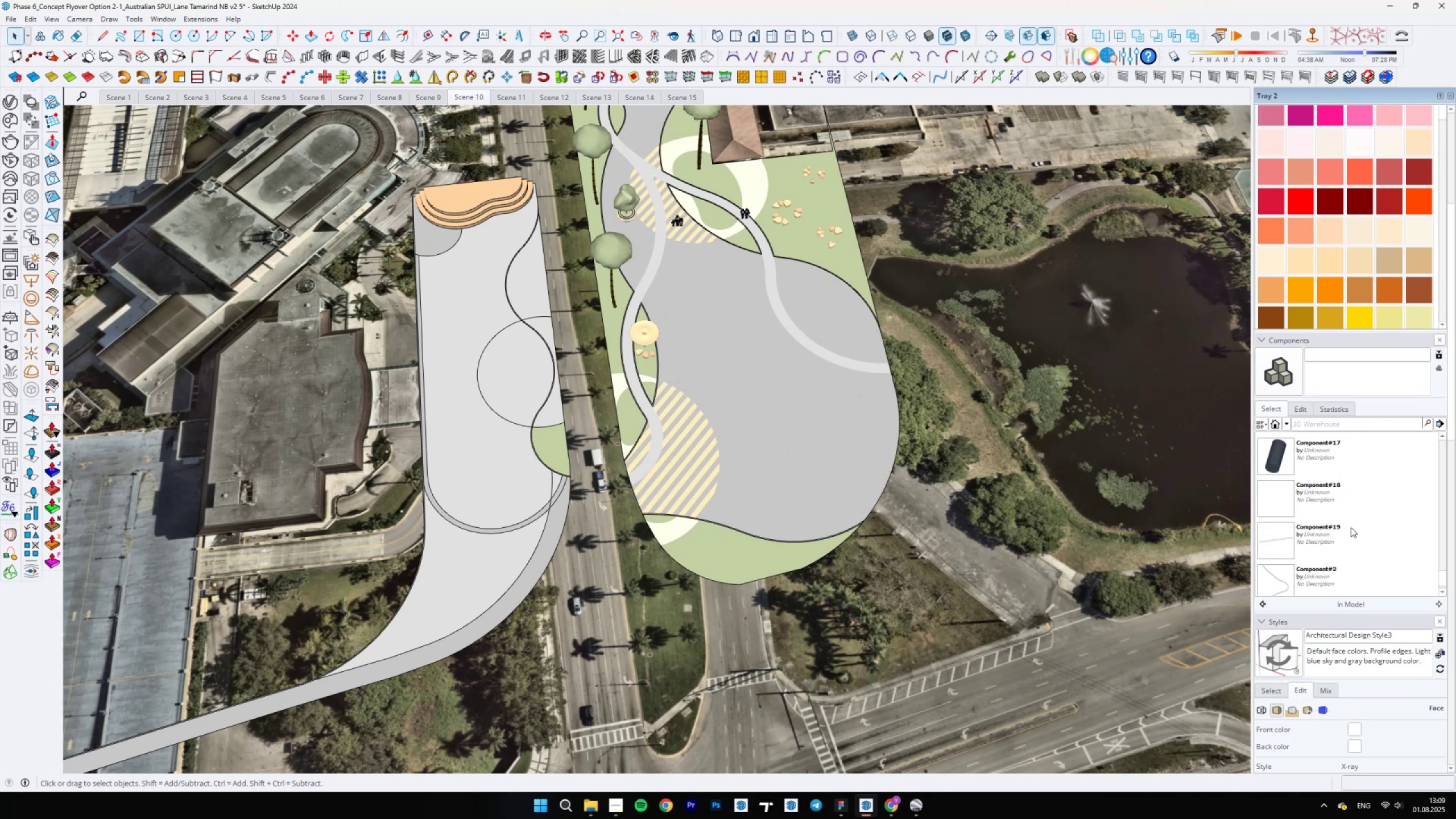 
left_click_drag(start_coordinate=[1335, 534], to_coordinate=[754, 461])
 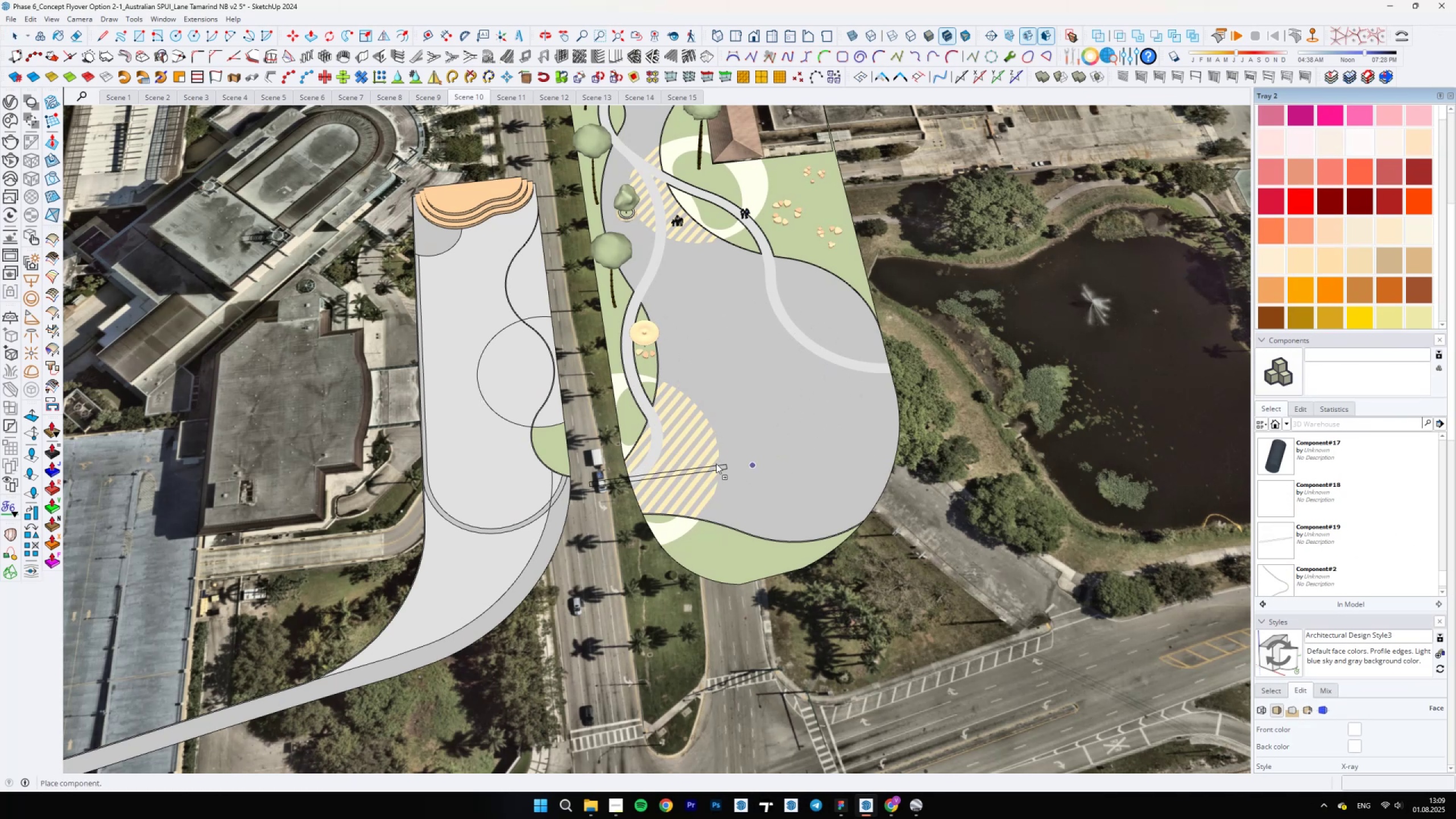 
scroll: coordinate [709, 466], scroll_direction: up, amount: 13.0
 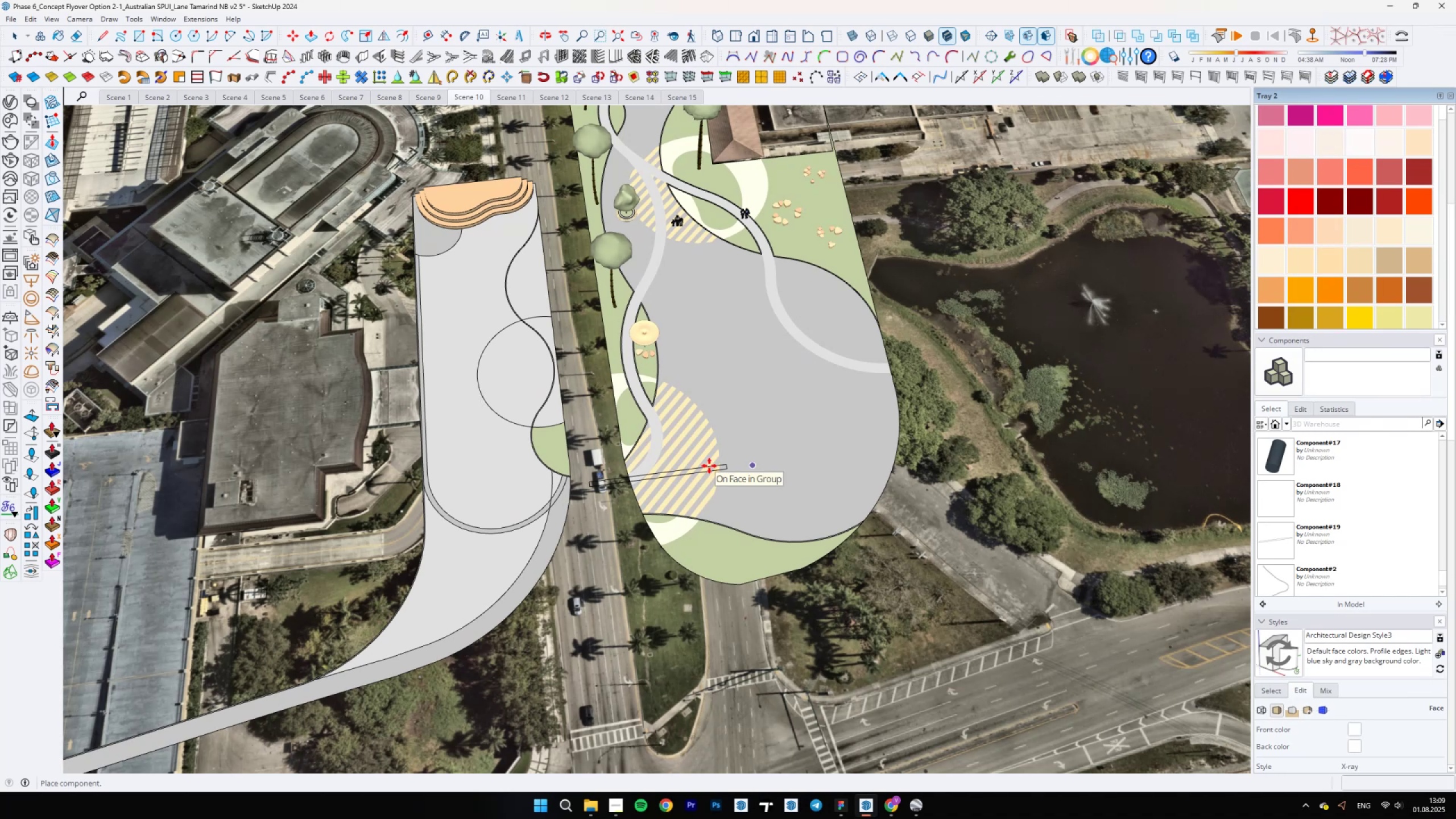 
wait(5.4)
 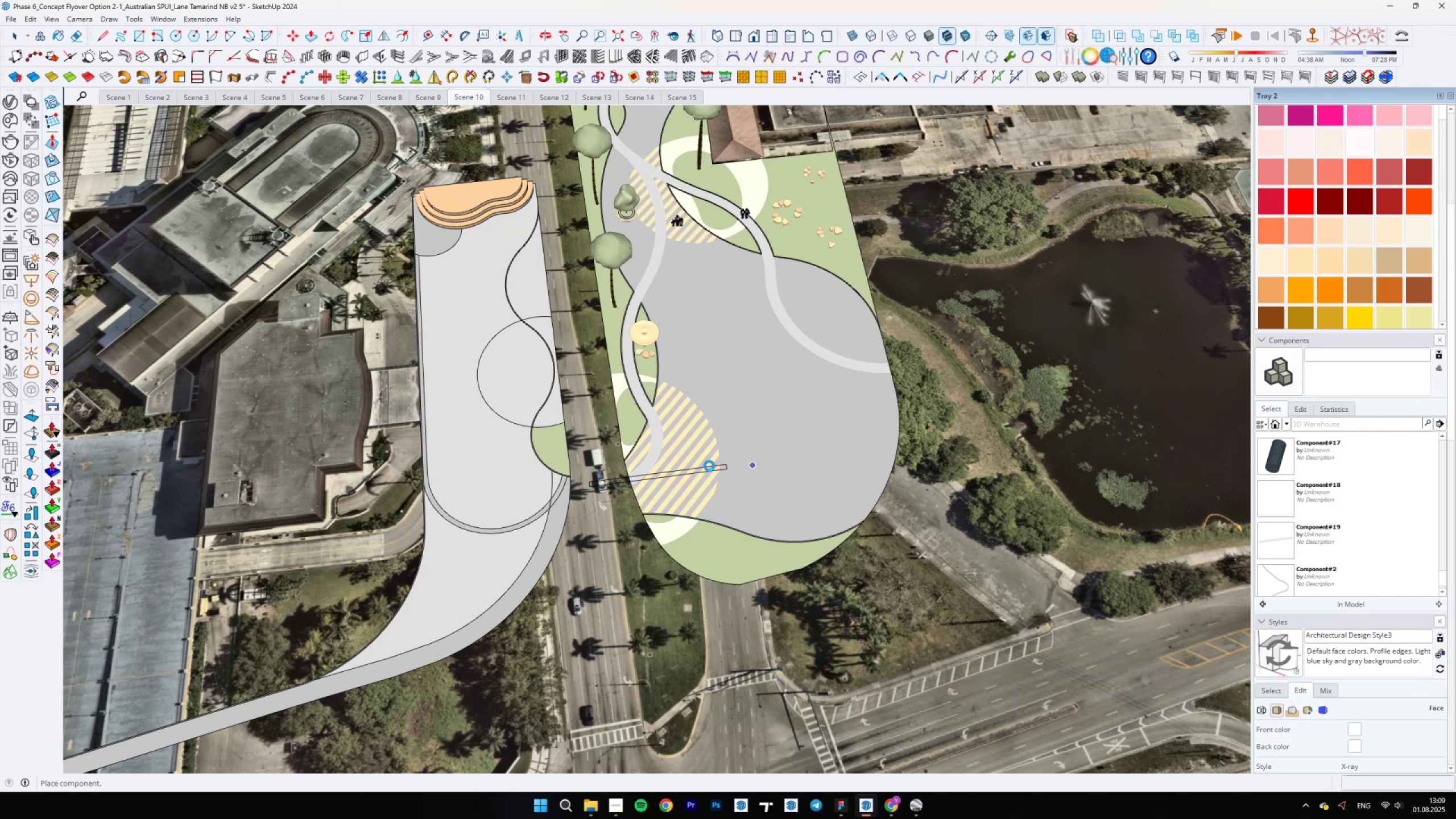 
scroll: coordinate [671, 450], scroll_direction: up, amount: 5.0
 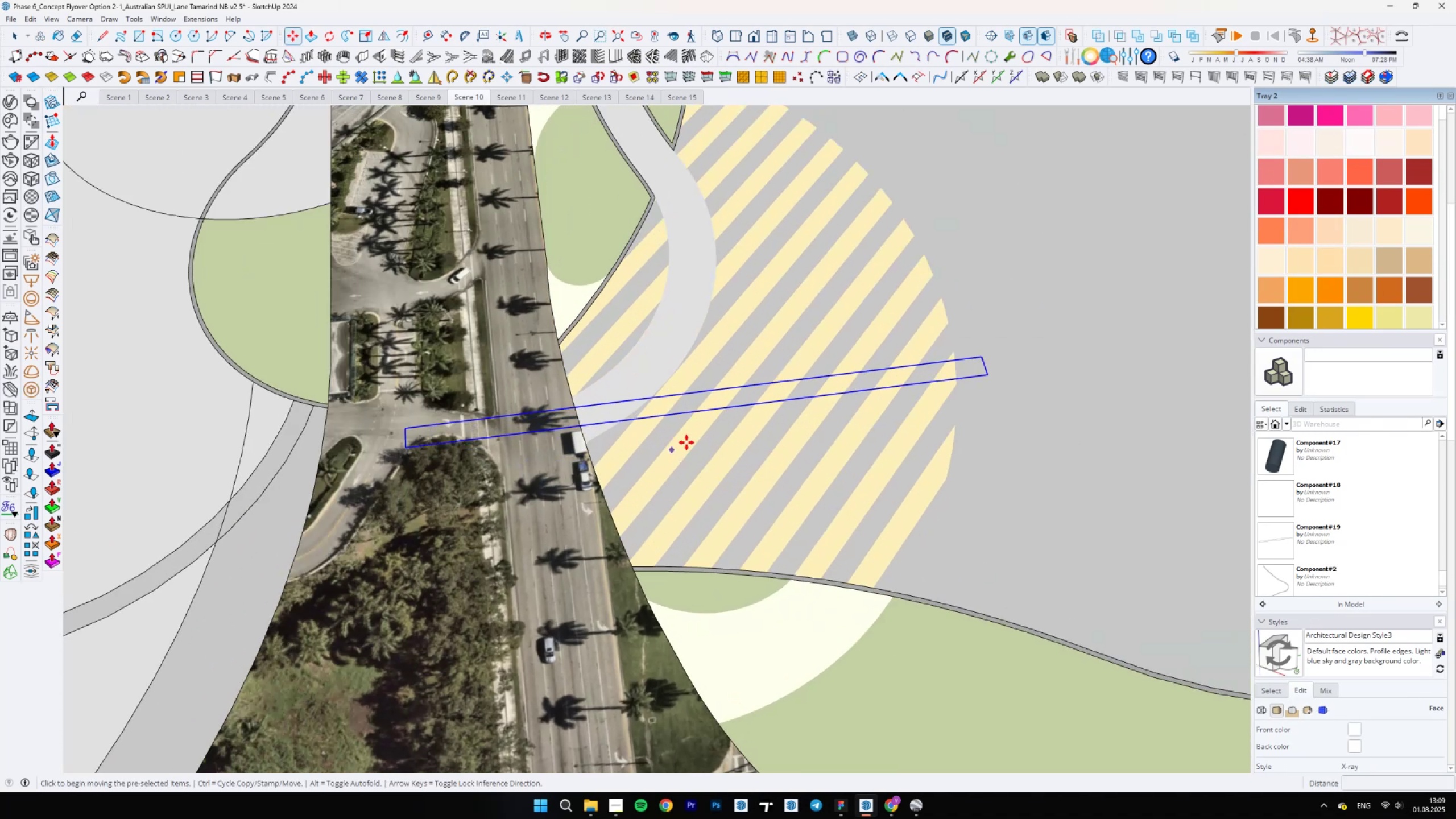 
key(L)
 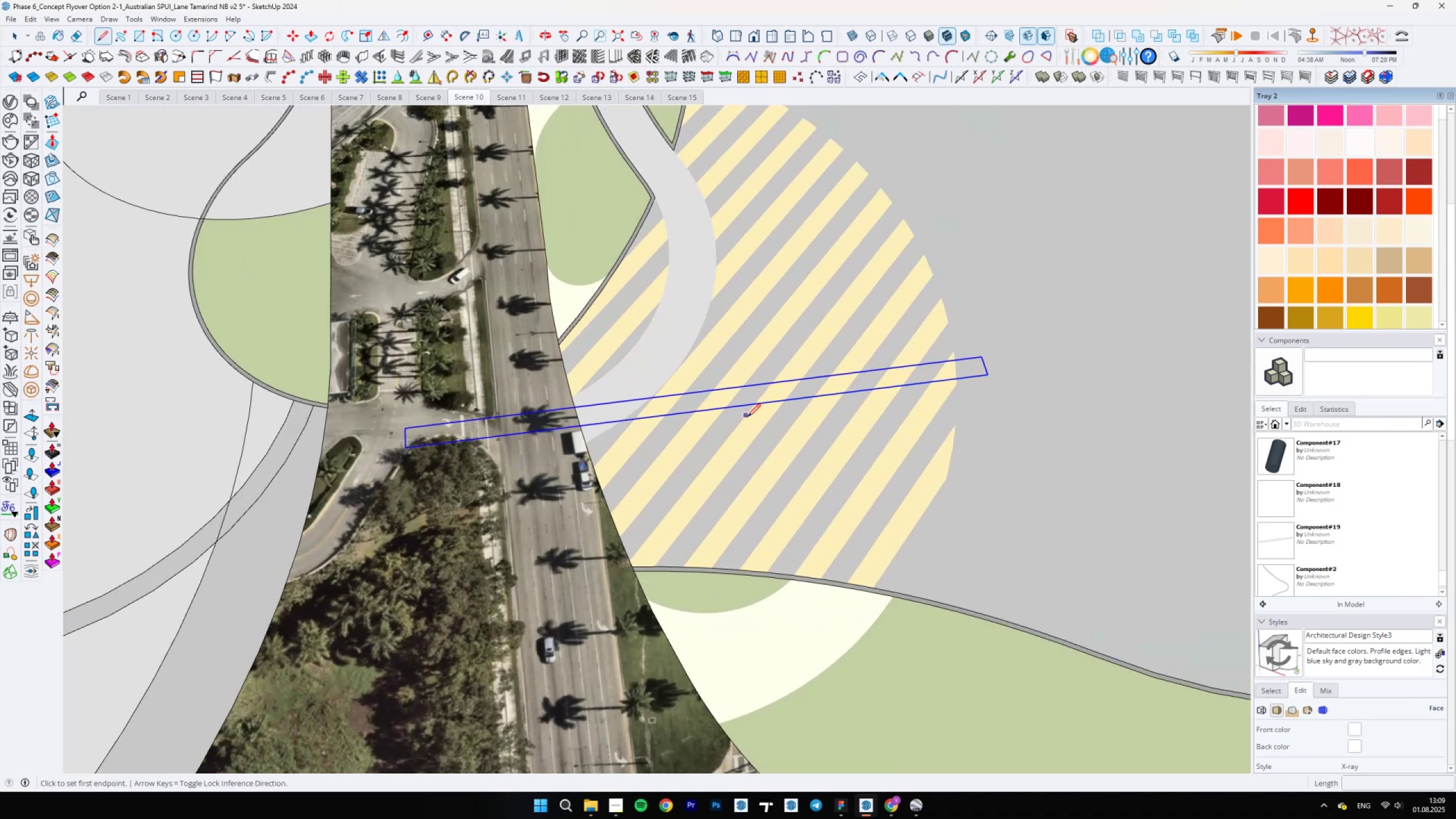 
left_click([747, 417])
 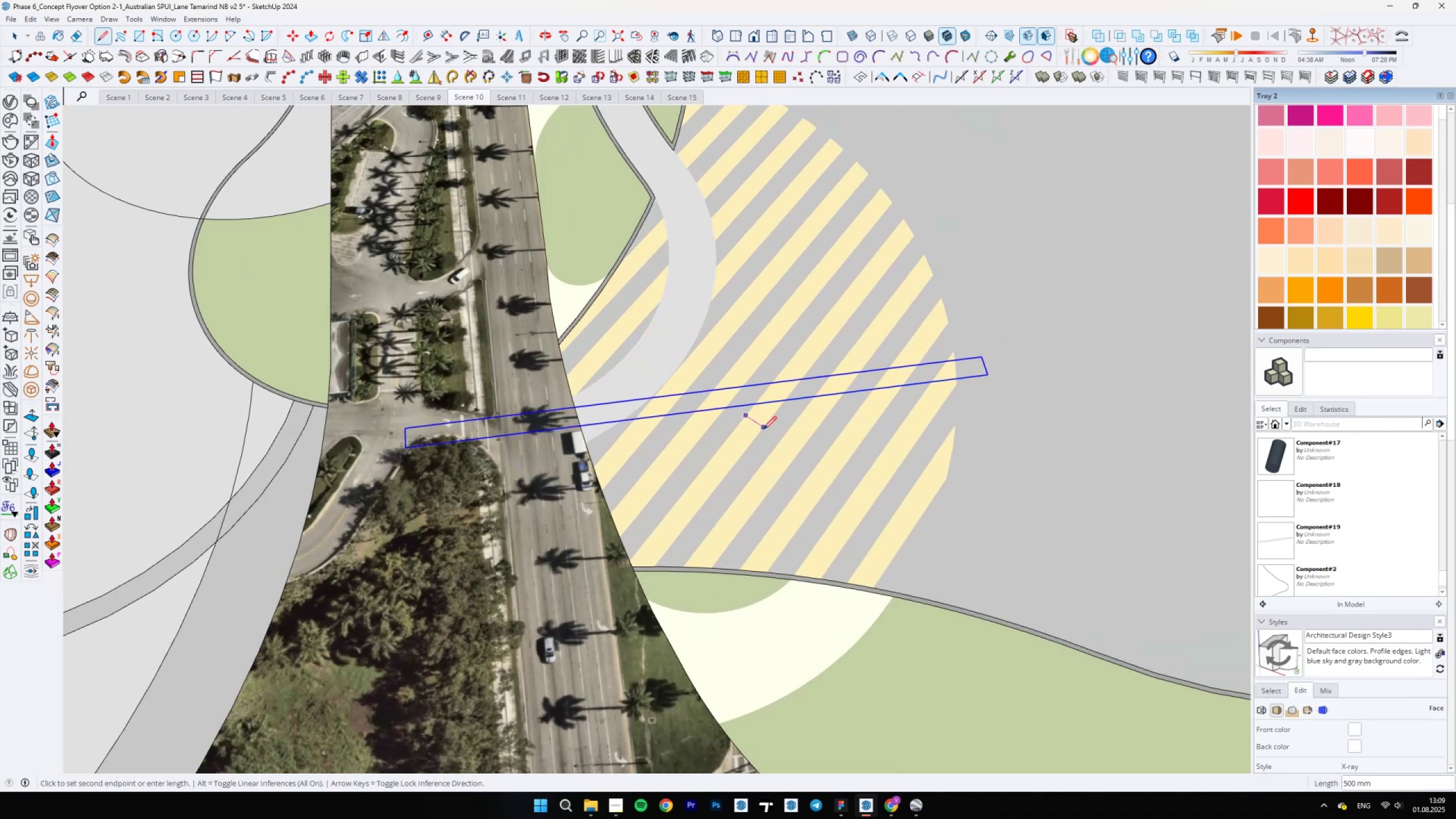 
key(Space)
 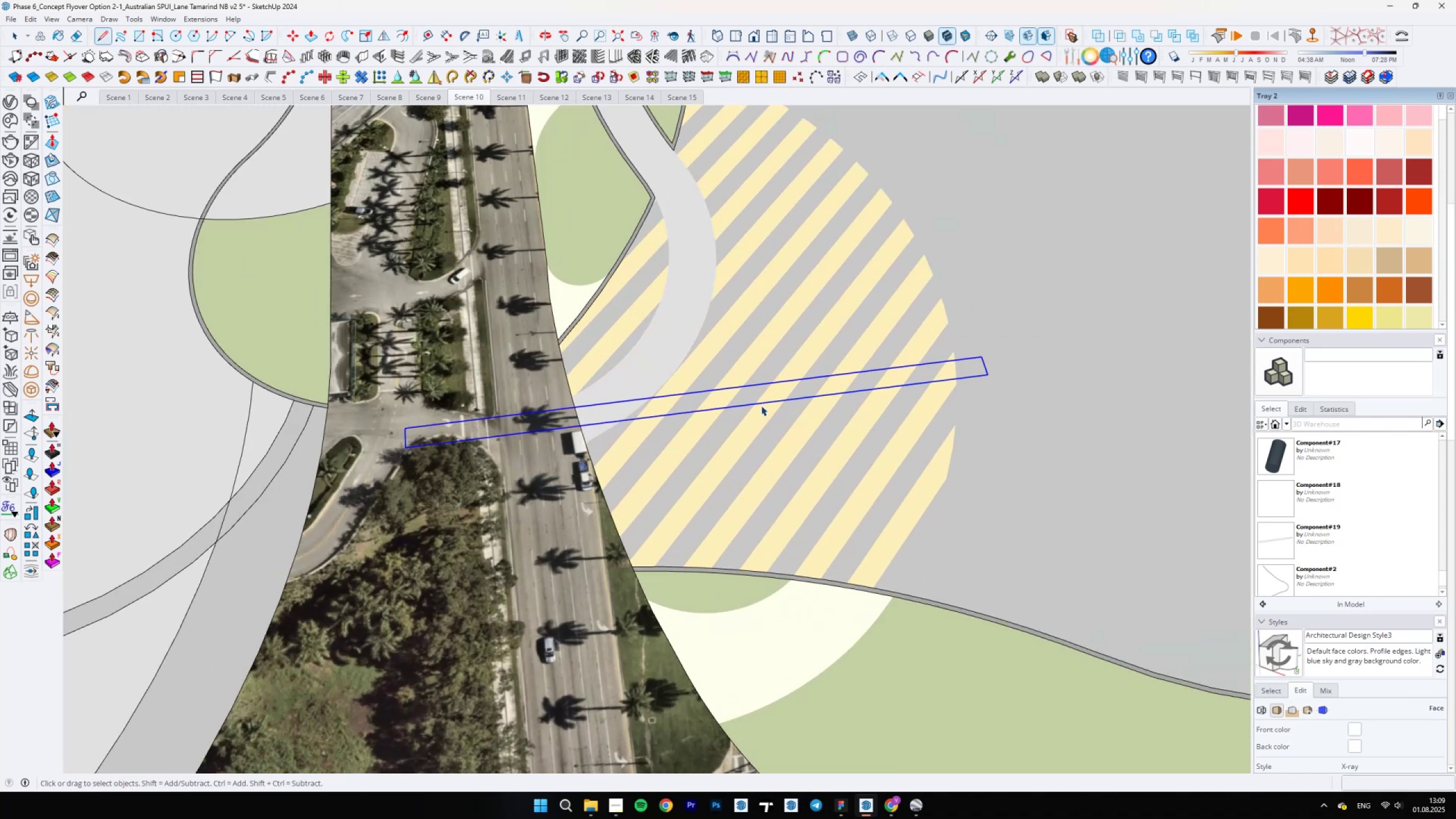 
key(L)
 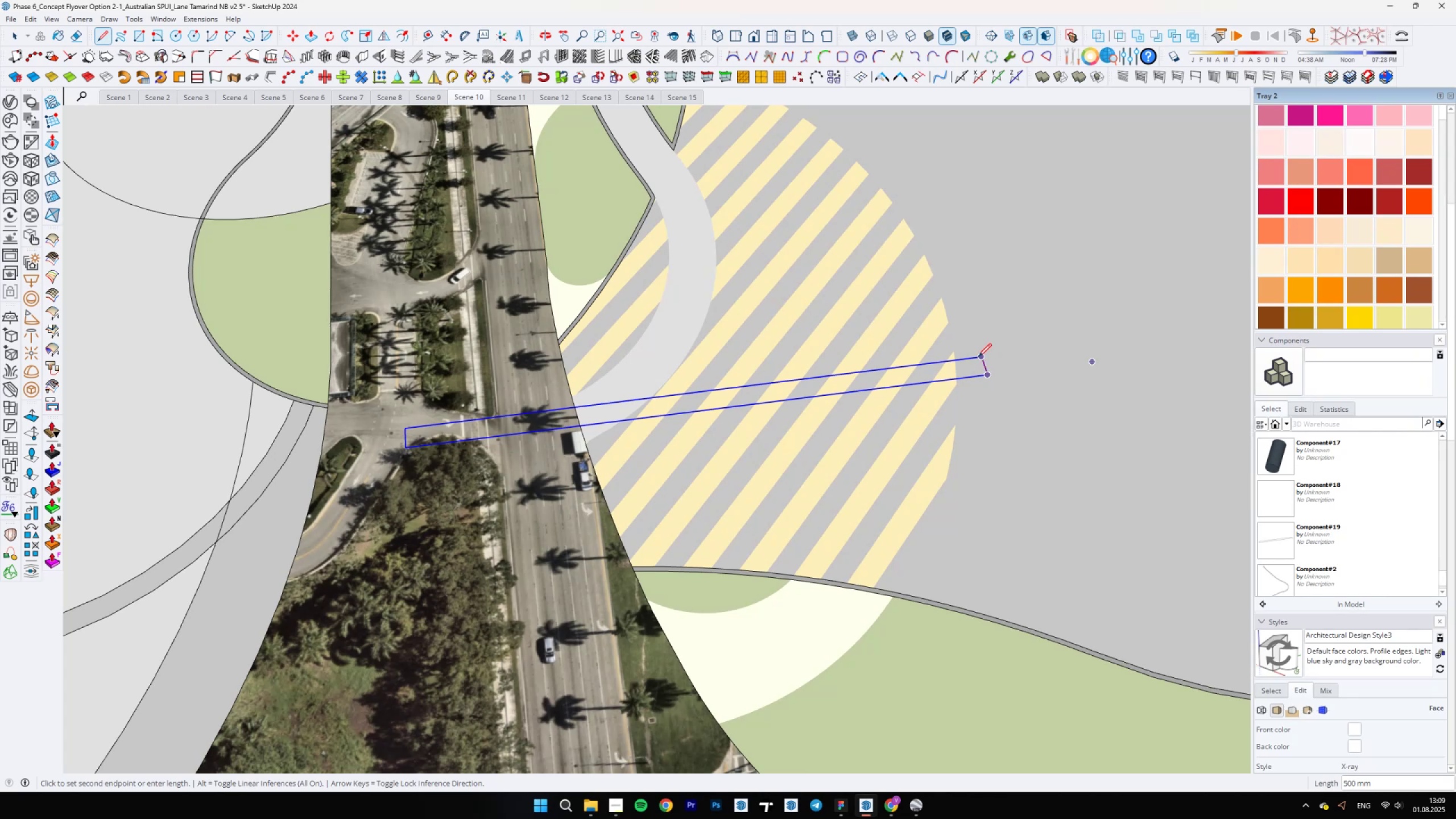 
key(Space)
 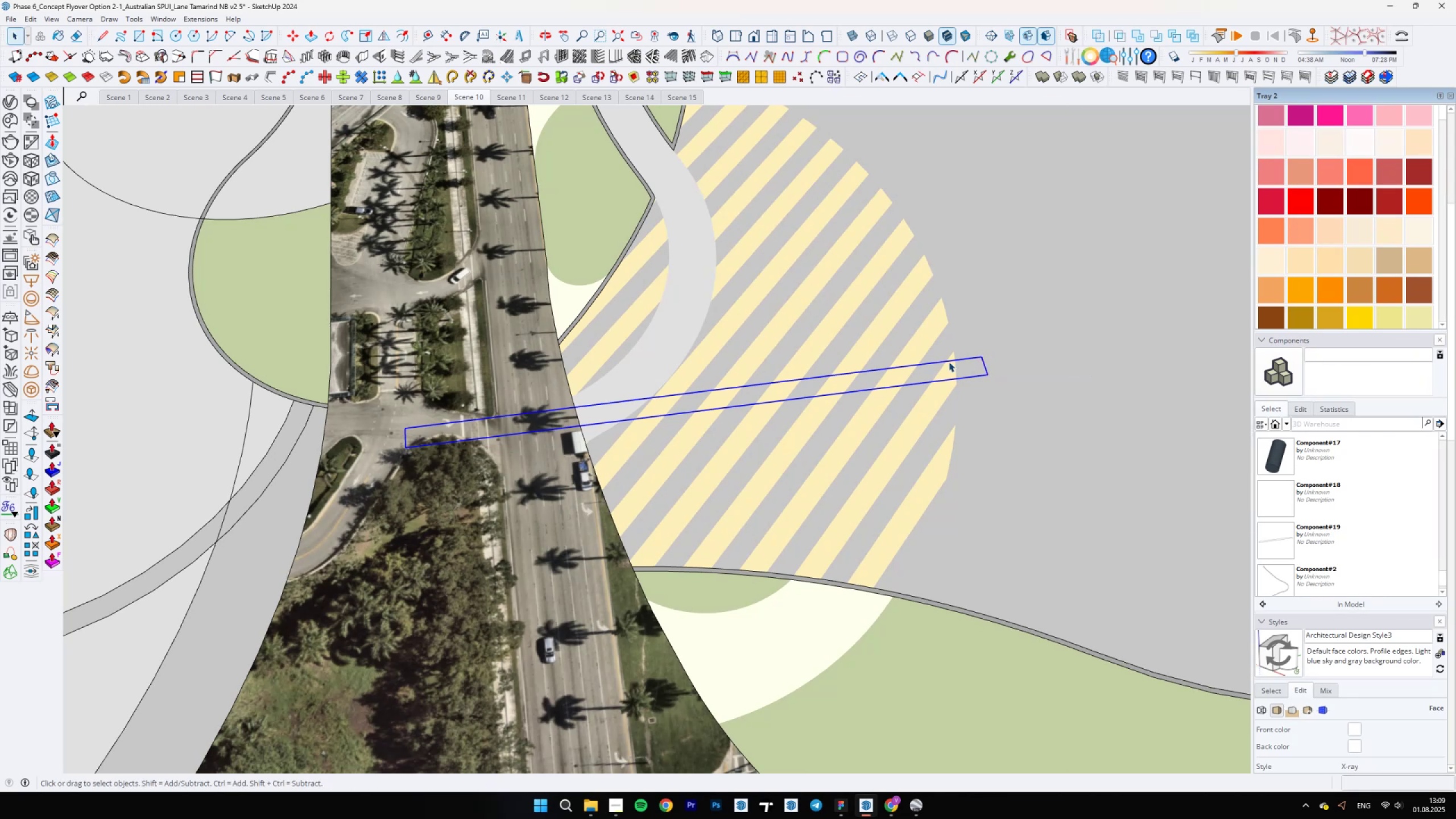 
scroll: coordinate [967, 363], scroll_direction: up, amount: 4.0
 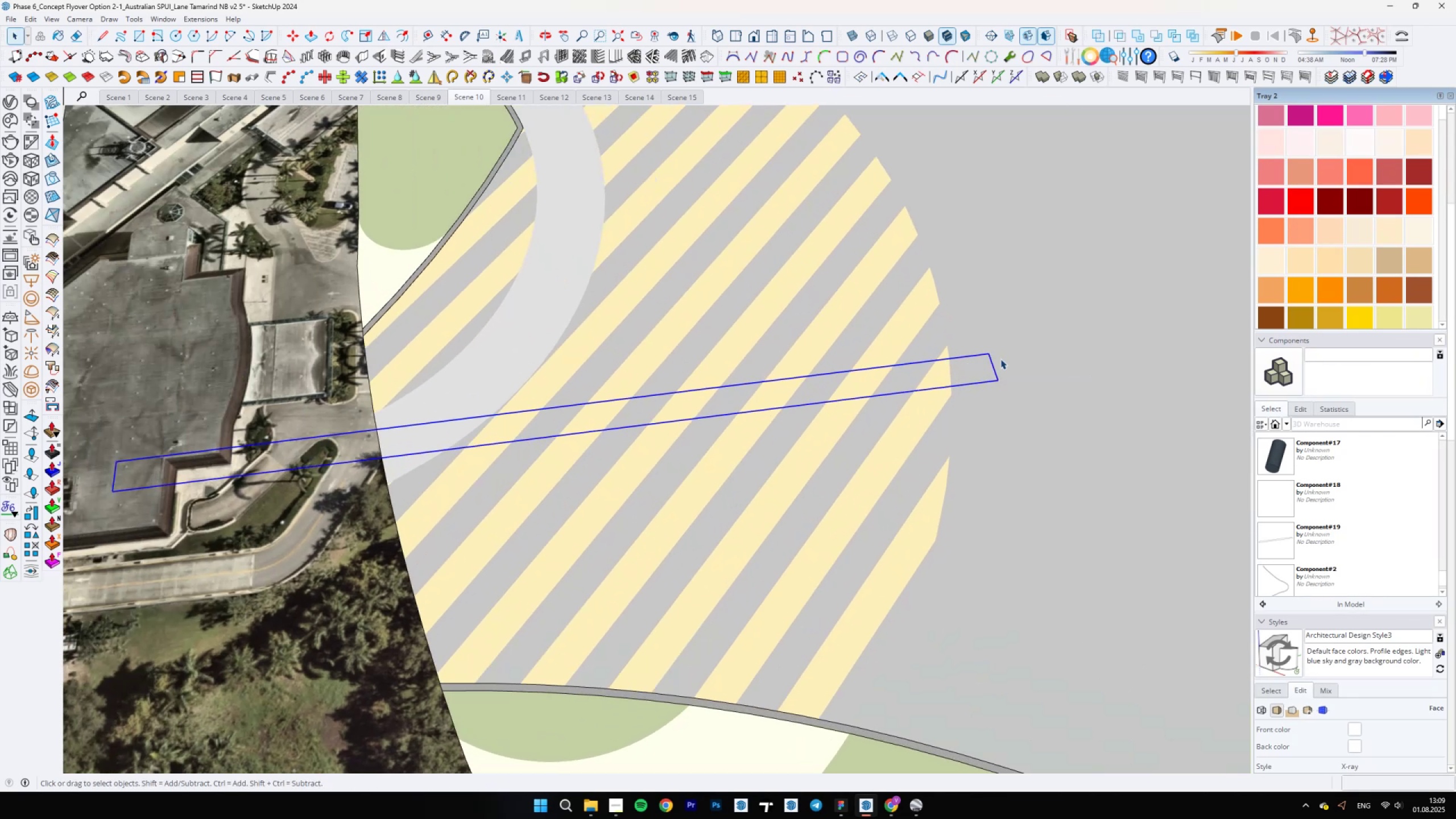 
key(M)
 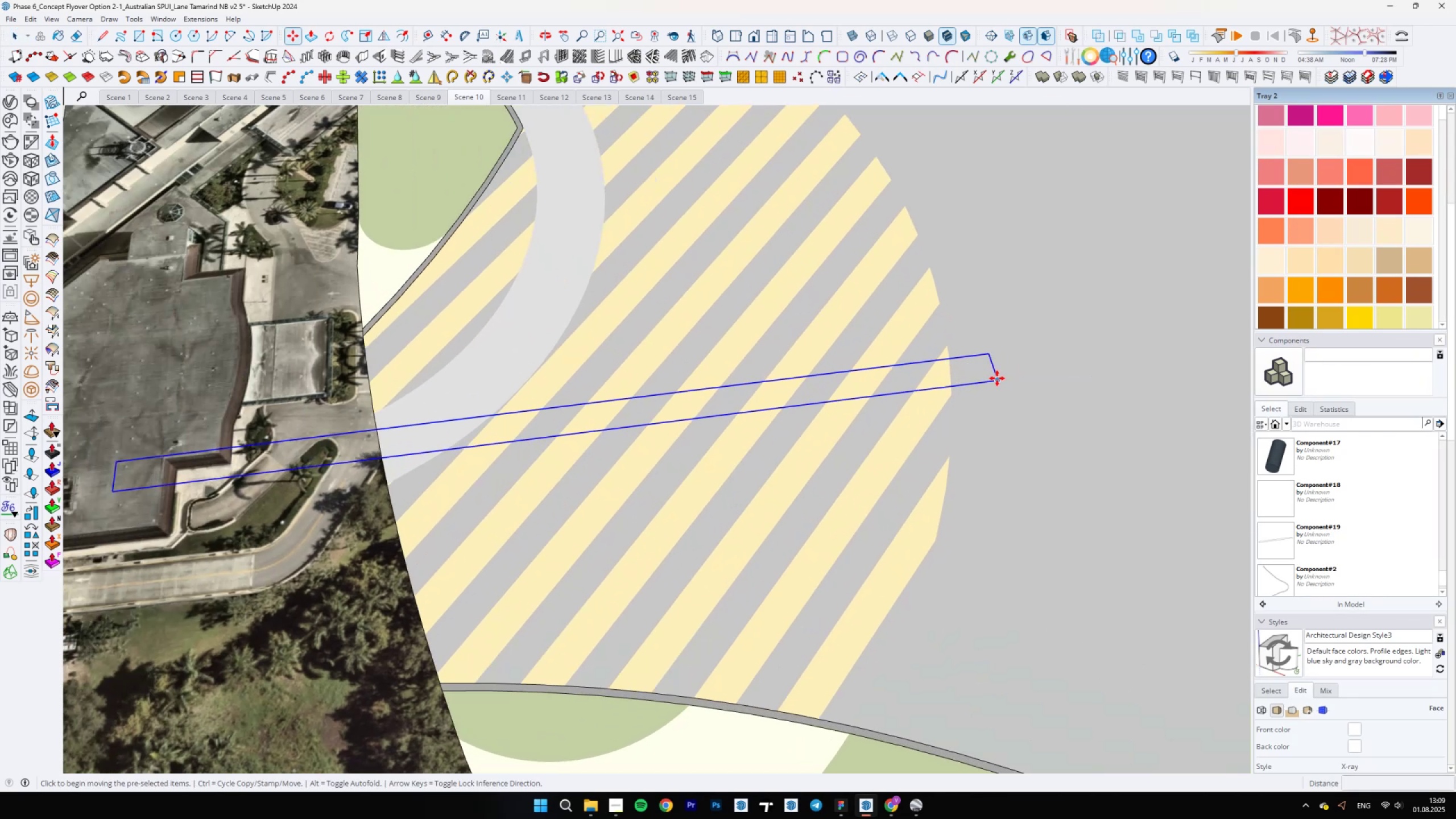 
left_click([996, 379])
 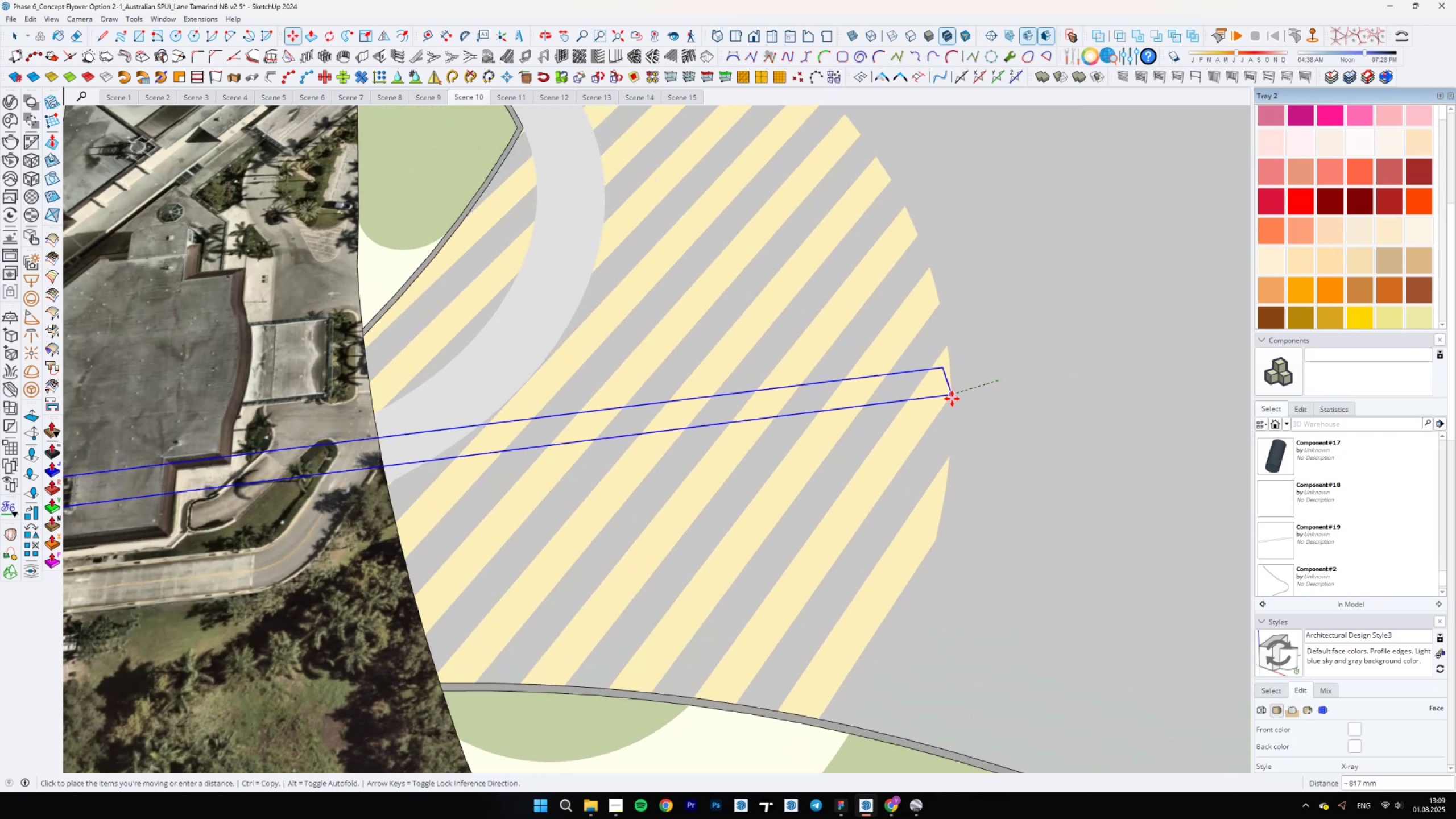 
scroll: coordinate [950, 396], scroll_direction: up, amount: 4.0
 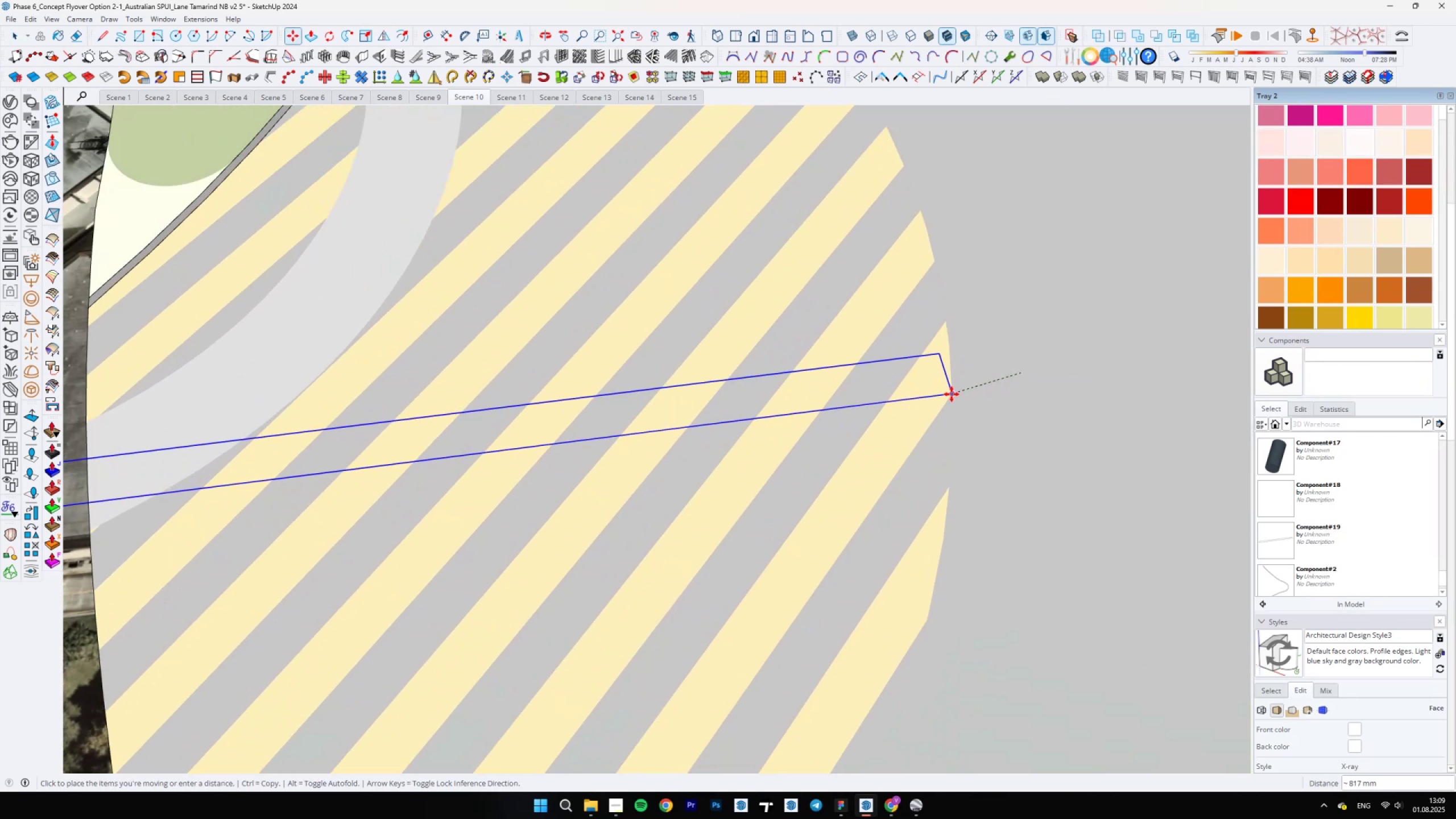 
left_click([952, 394])
 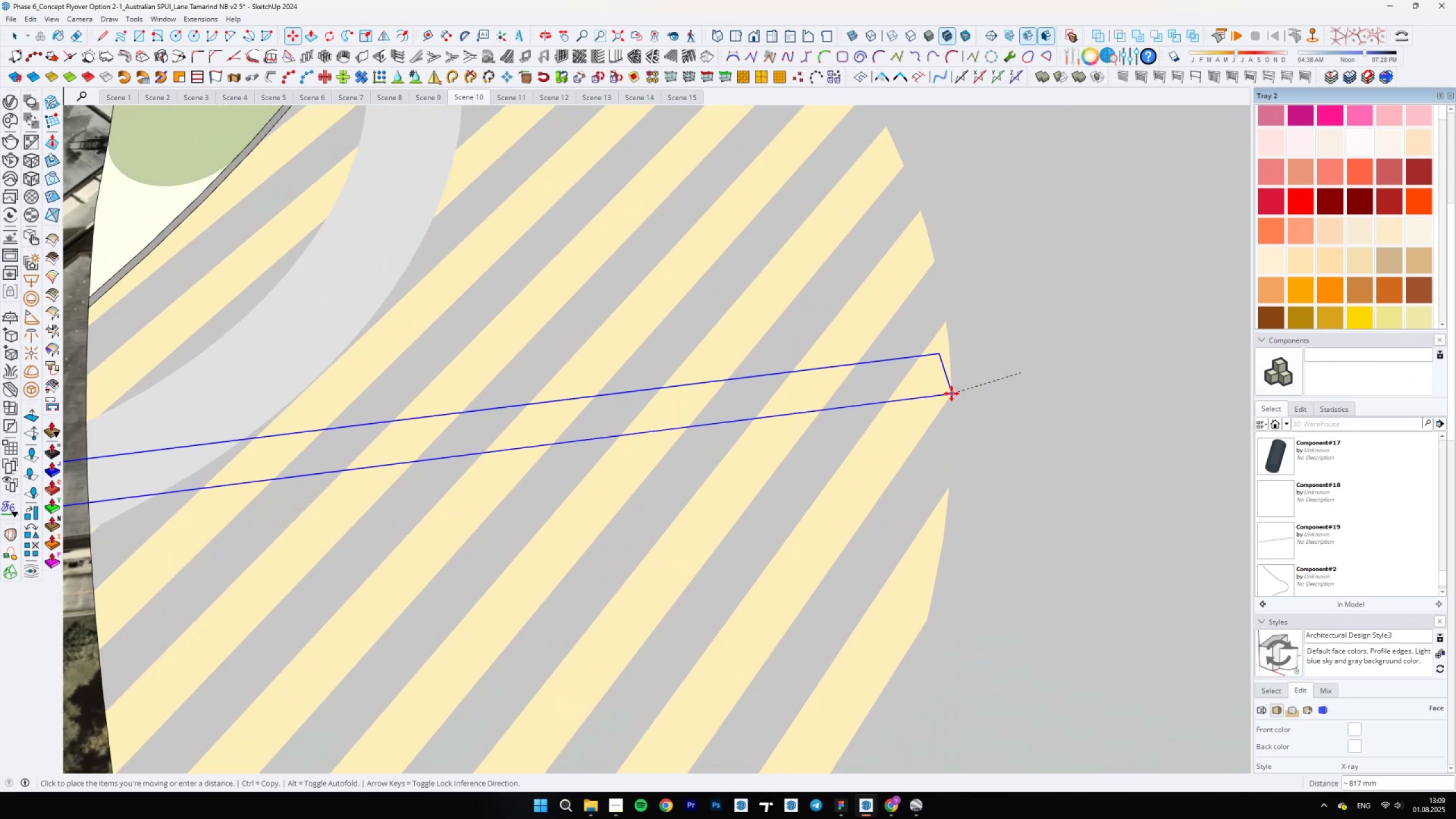 
key(Q)
 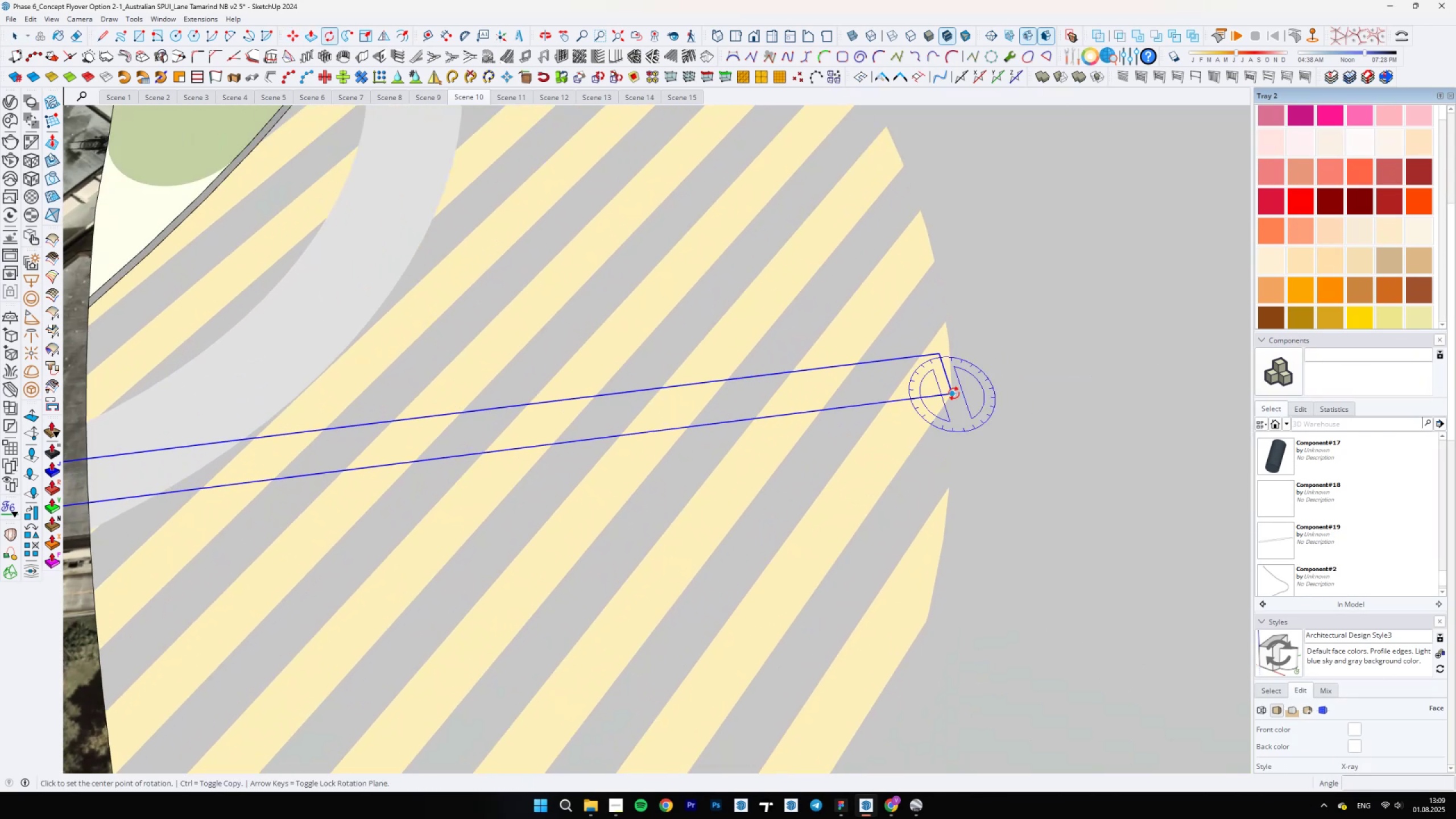 
left_click([952, 394])
 